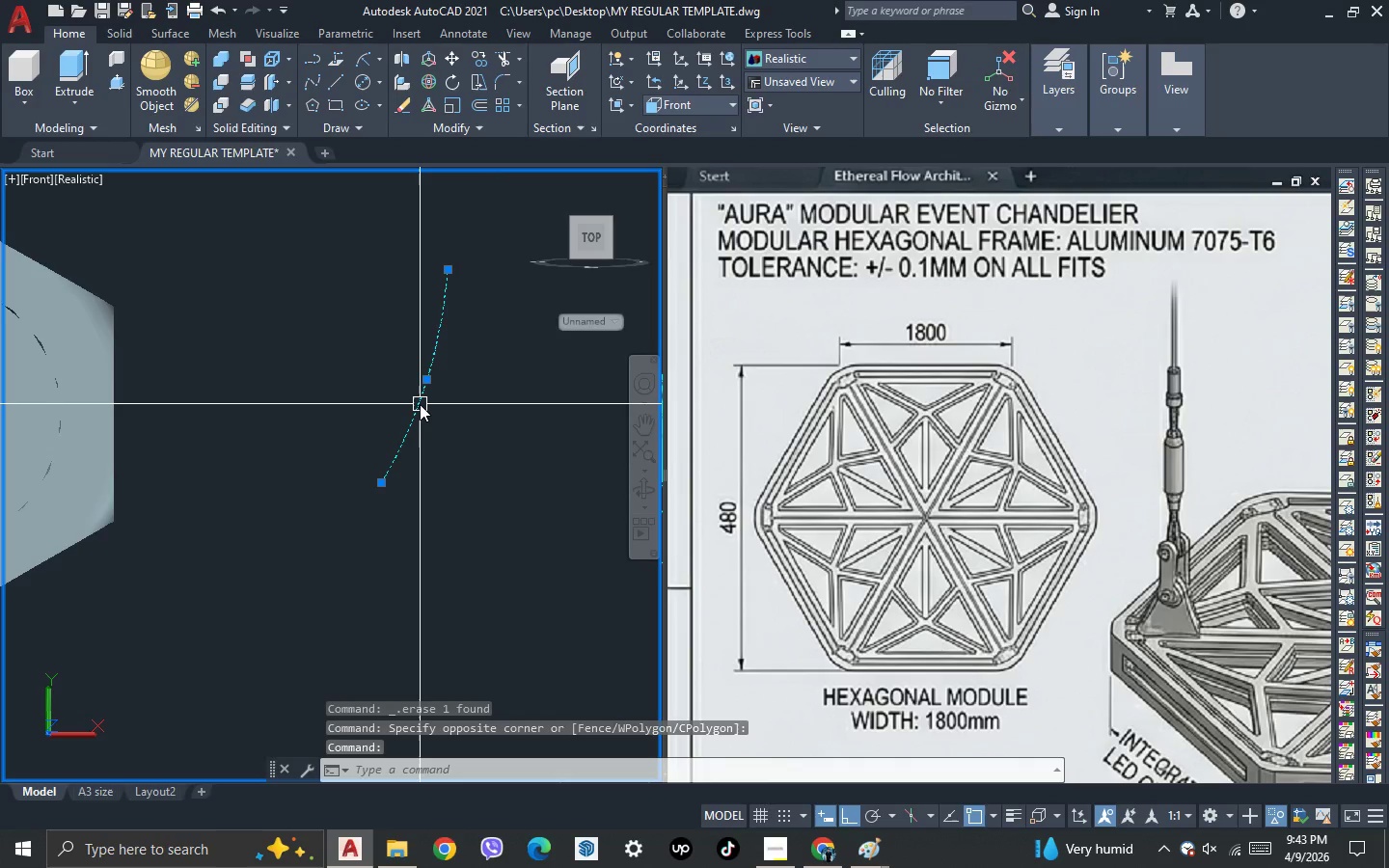 
key(M)
 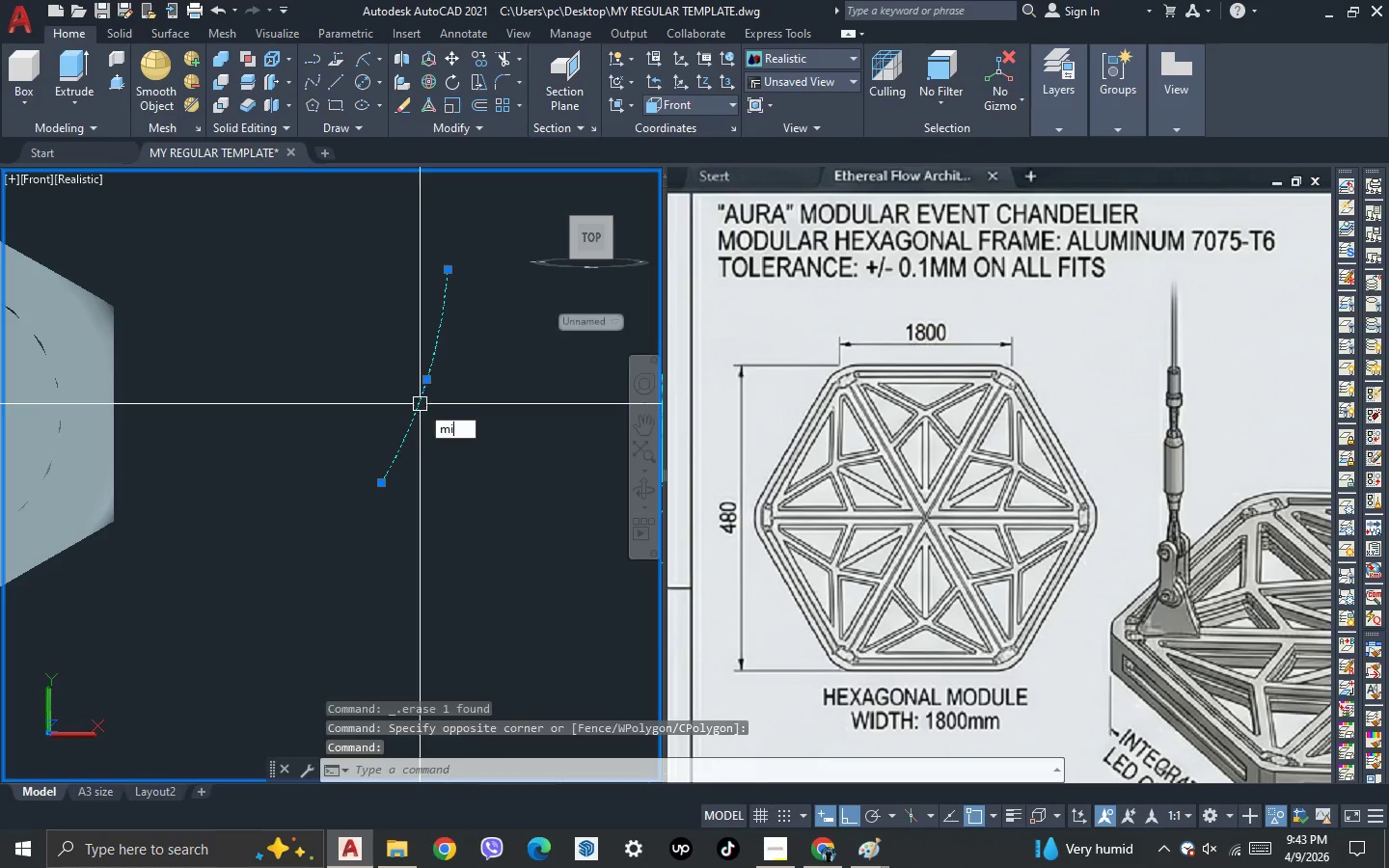 
key(I)
 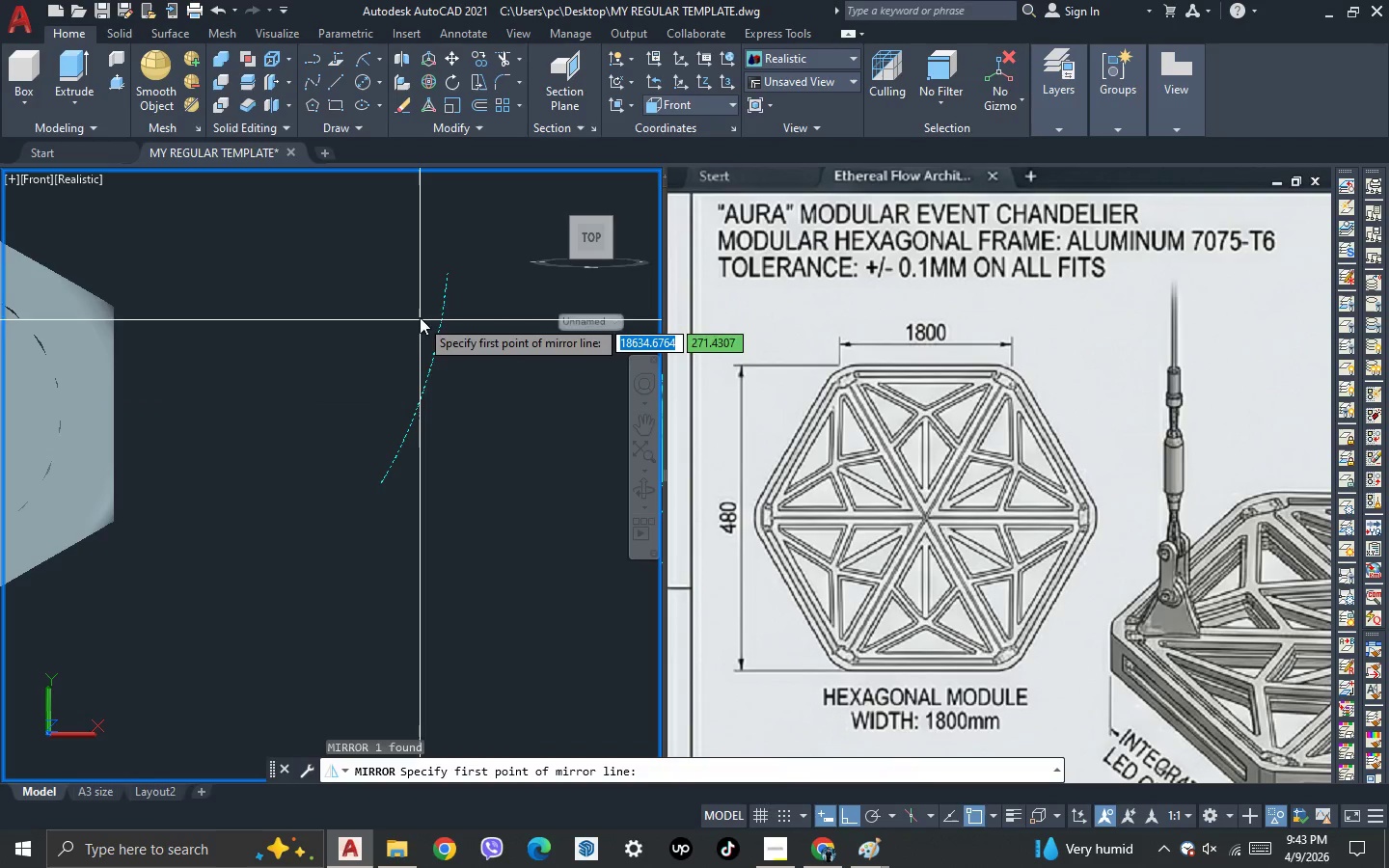 
key(Space)
 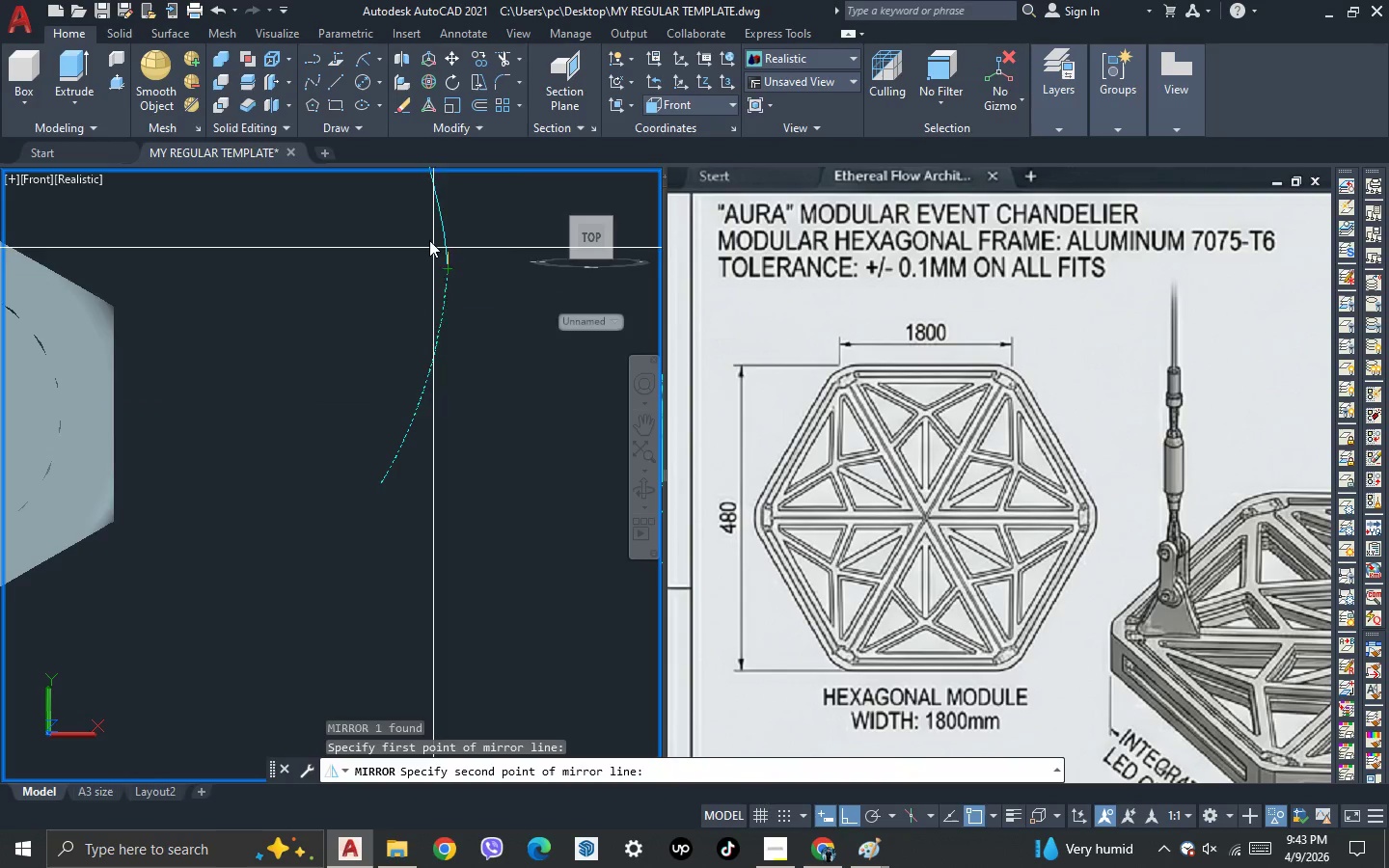 
left_click([417, 218])
 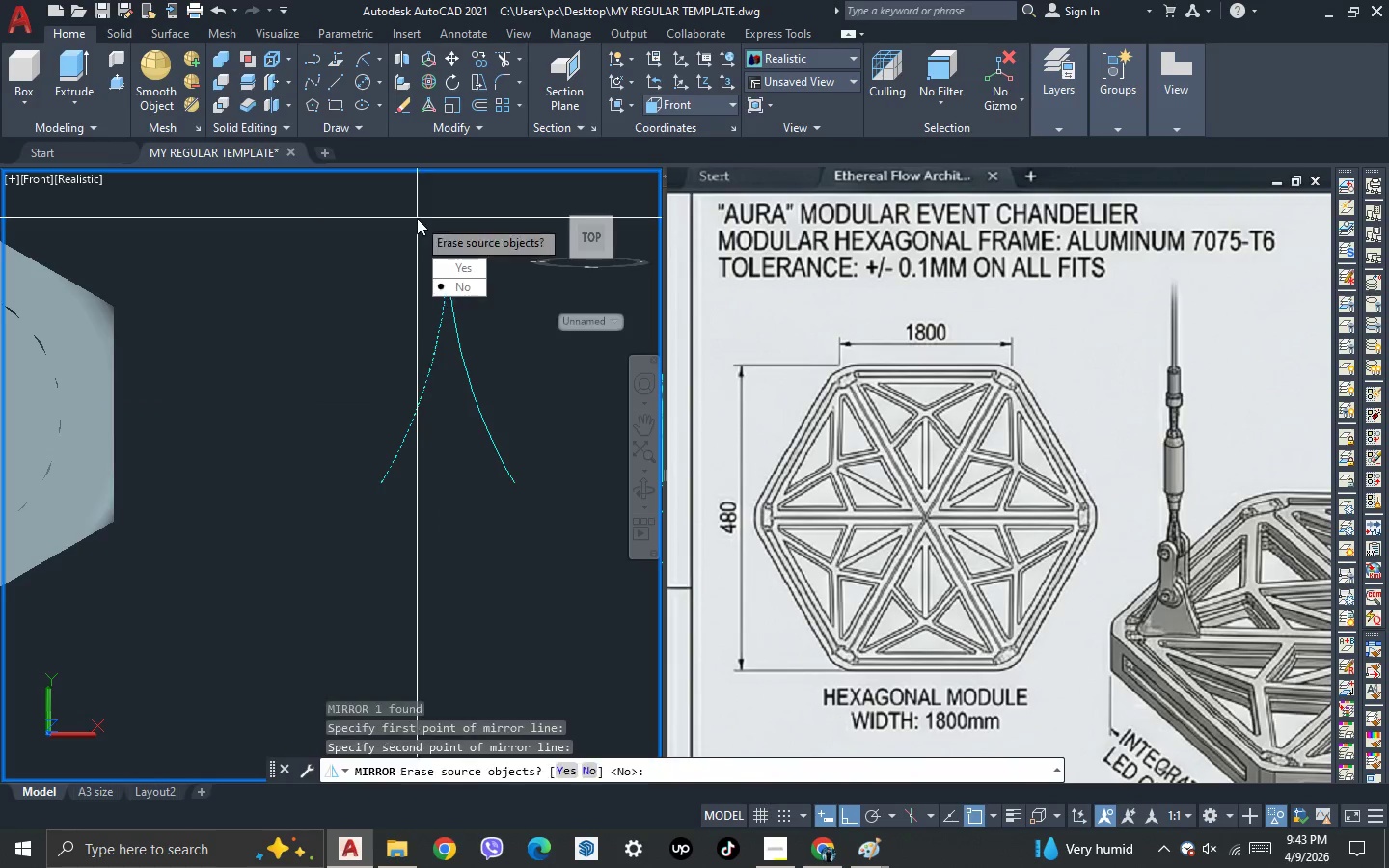 
key(Space)
 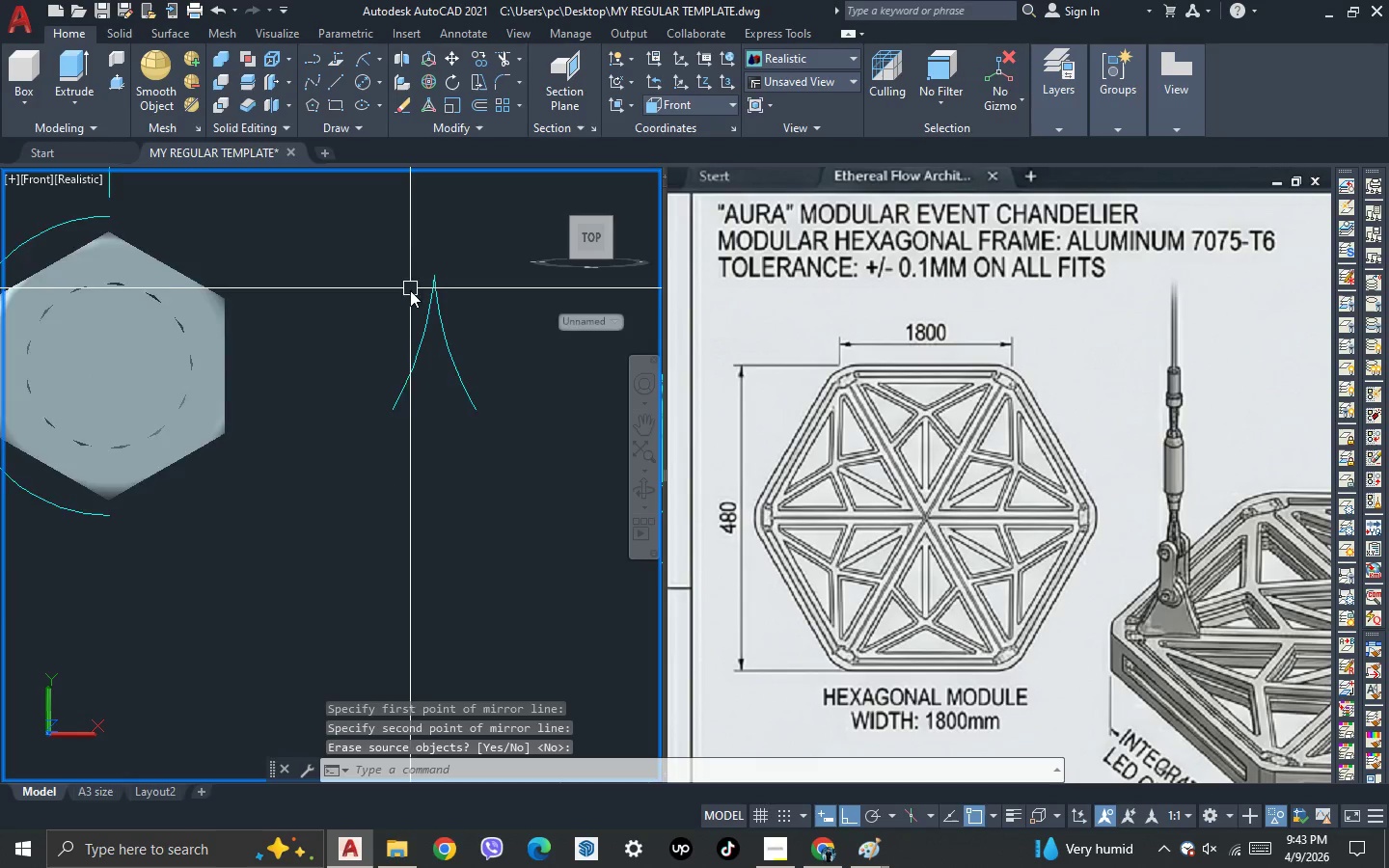 
scroll: coordinate [362, 329], scroll_direction: down, amount: 4.0
 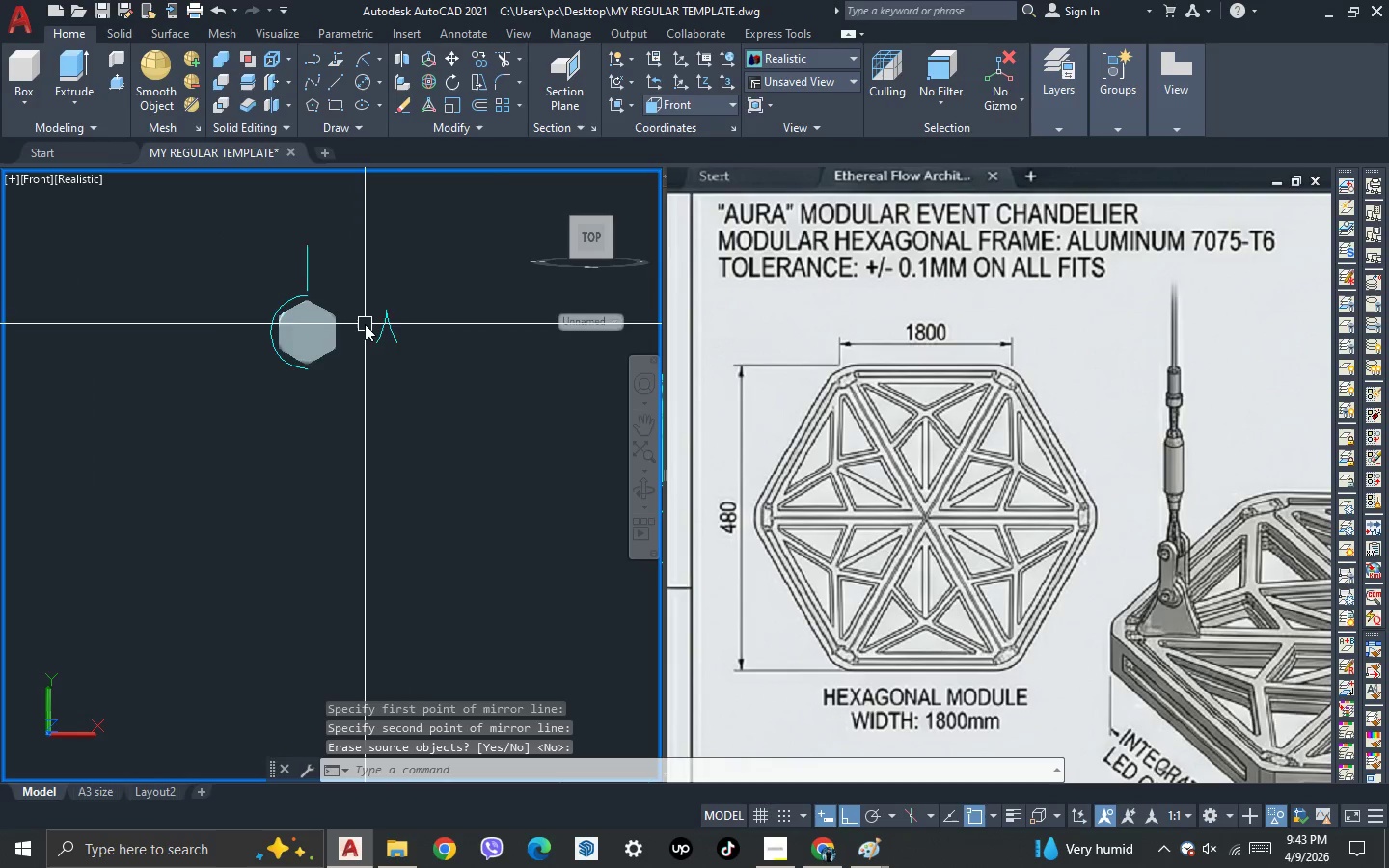 
scroll: coordinate [367, 344], scroll_direction: up, amount: 3.0
 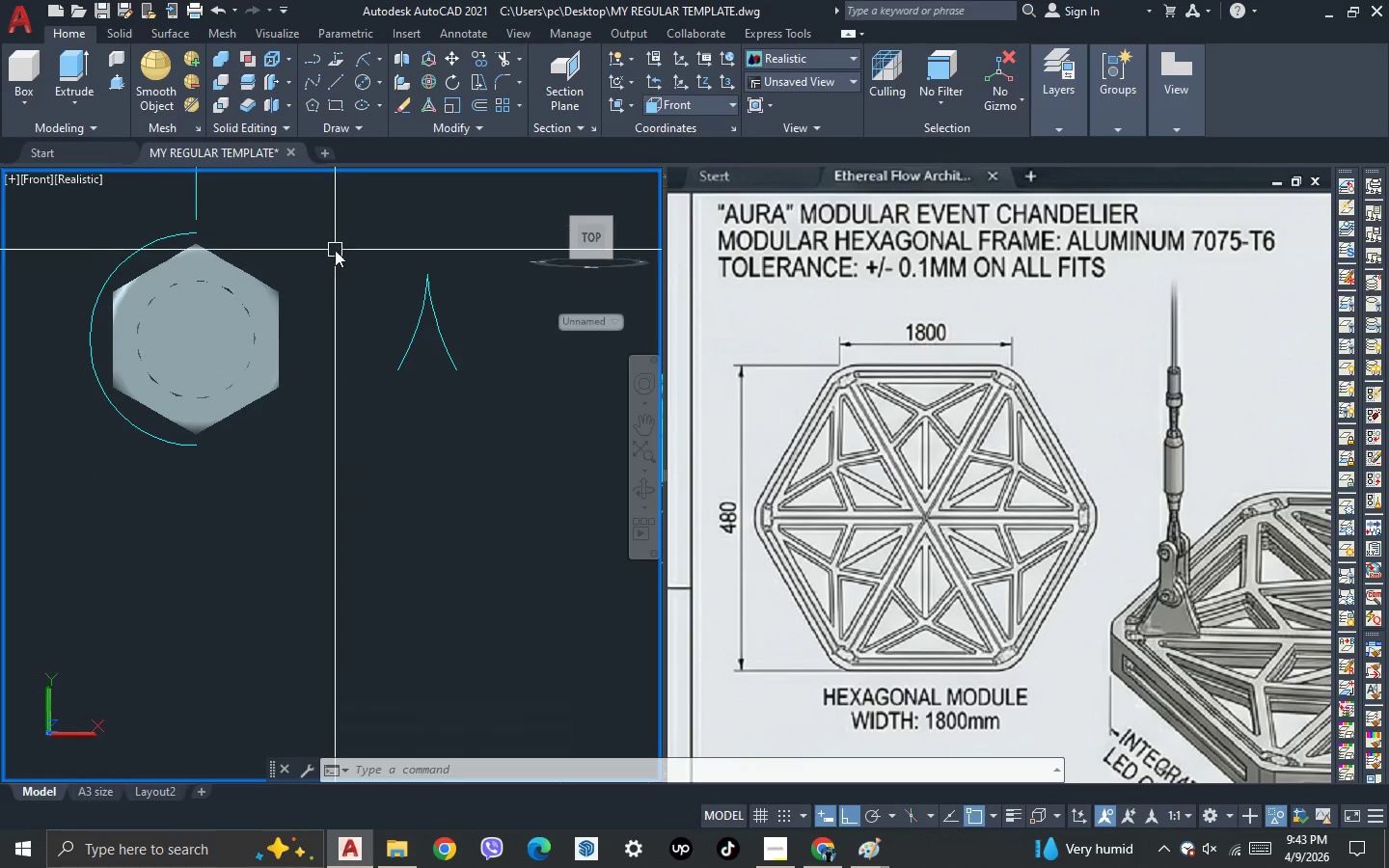 
left_click([380, 87])
 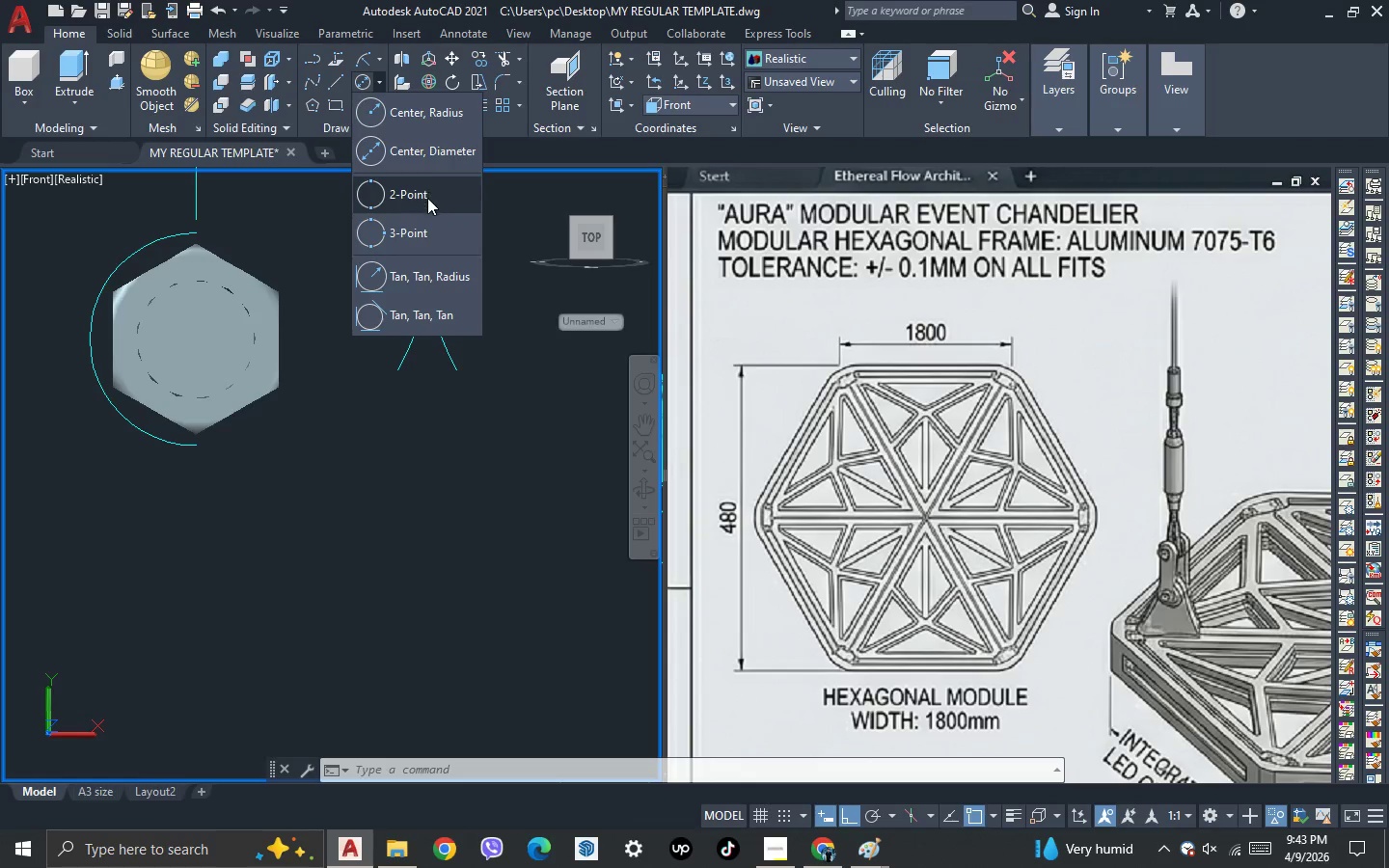 
left_click_drag(start_coordinate=[427, 199], to_coordinate=[425, 207])
 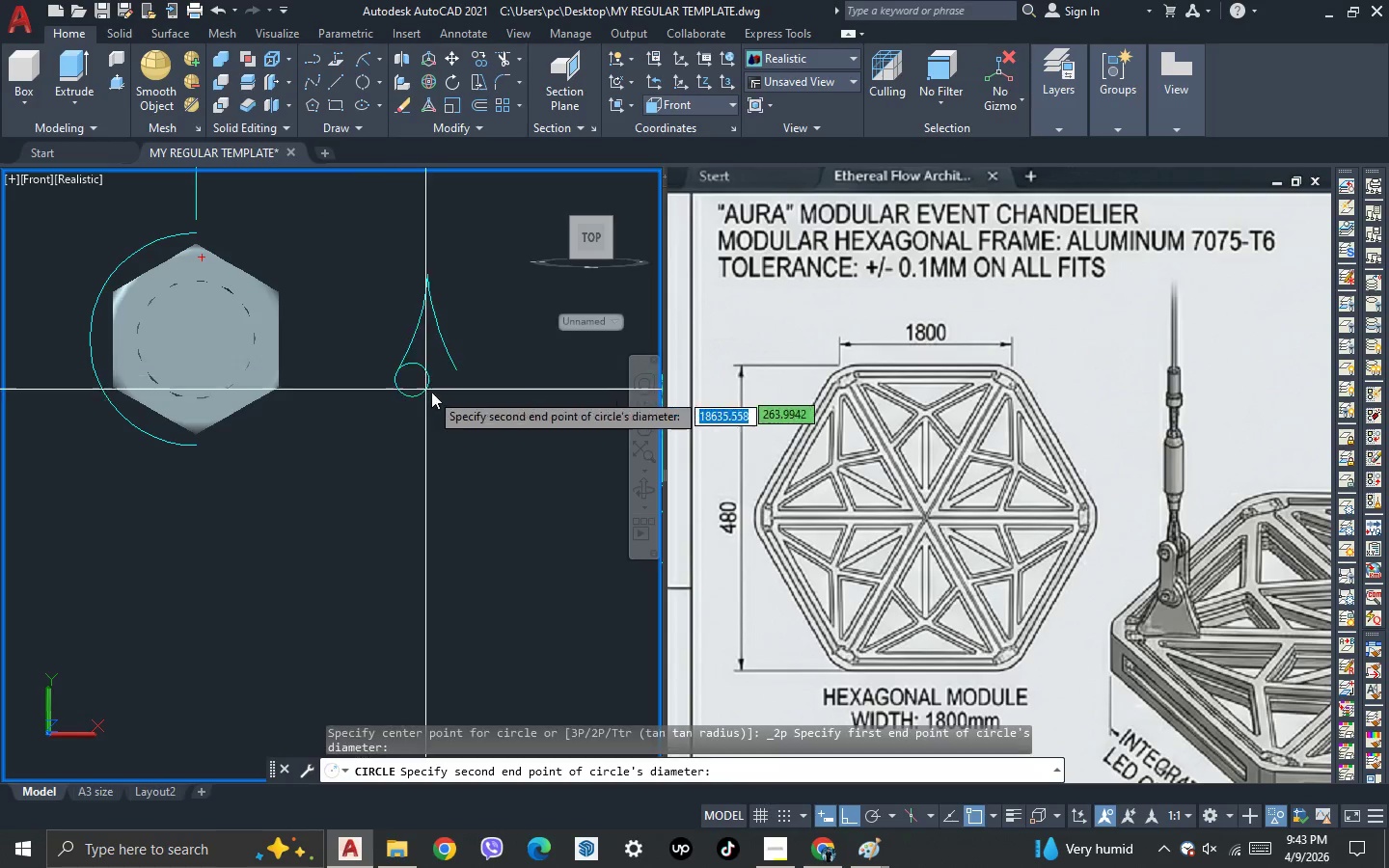 
scroll: coordinate [409, 347], scroll_direction: up, amount: 3.0
 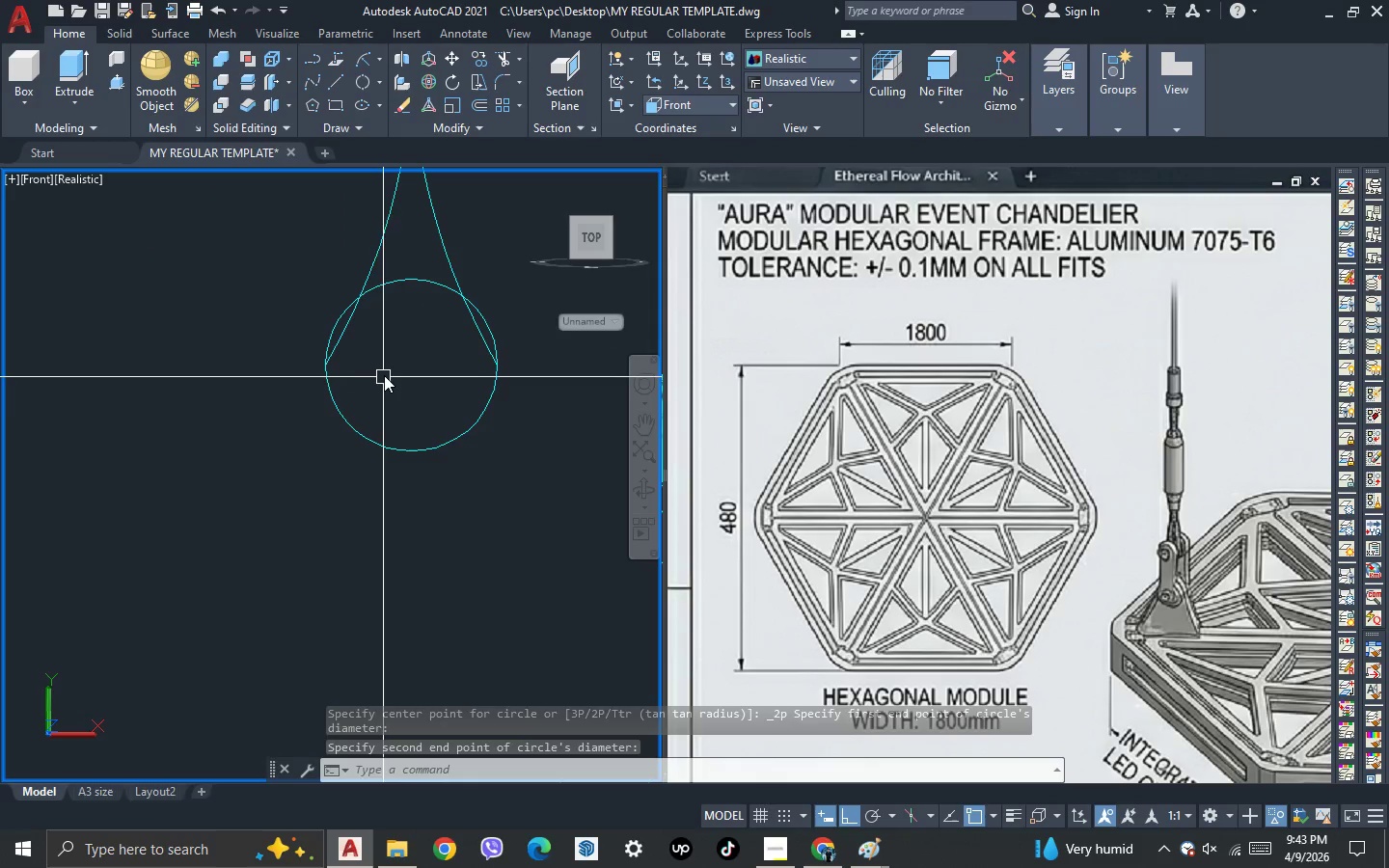 
type(tr )
 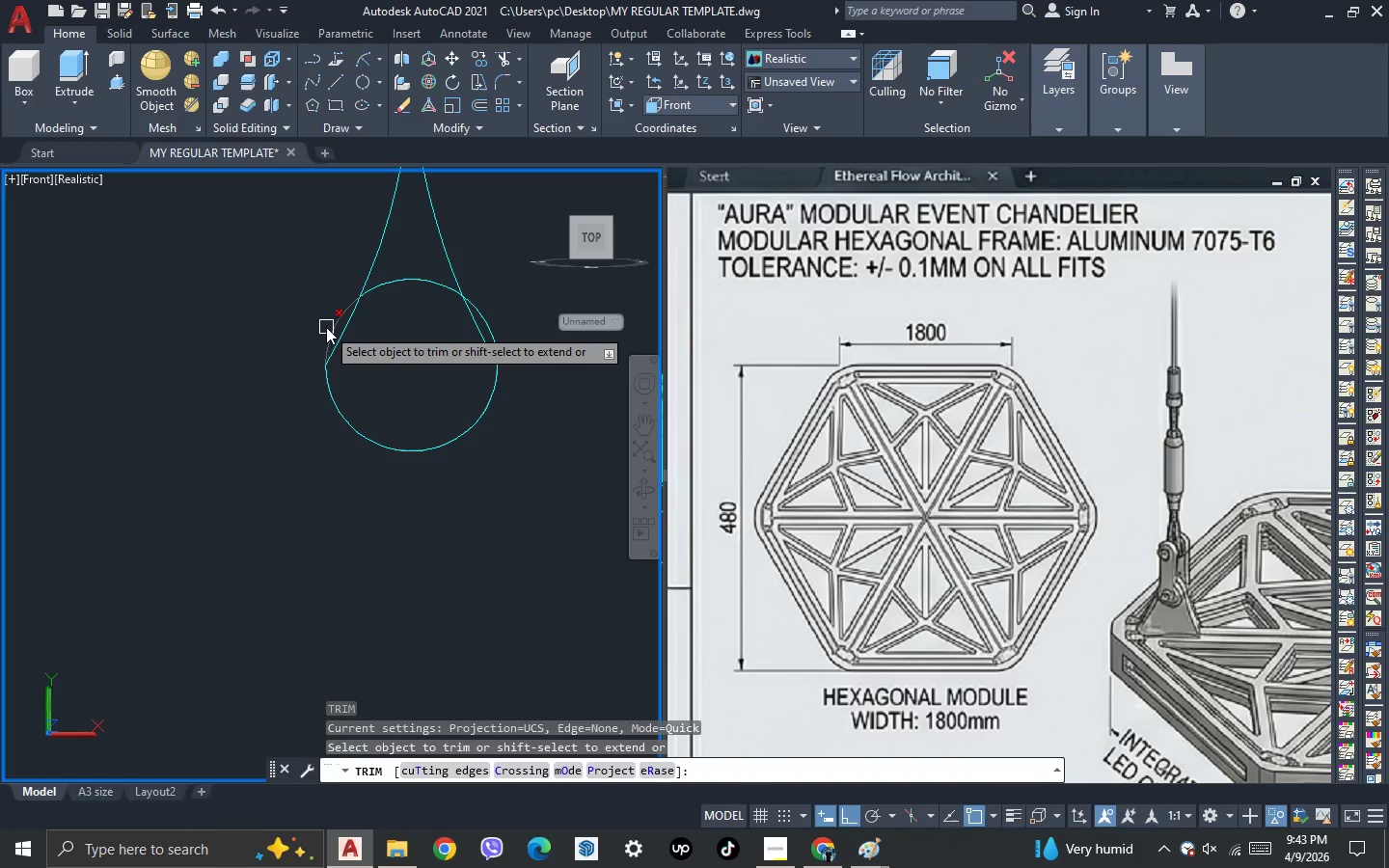 
left_click([326, 327])
 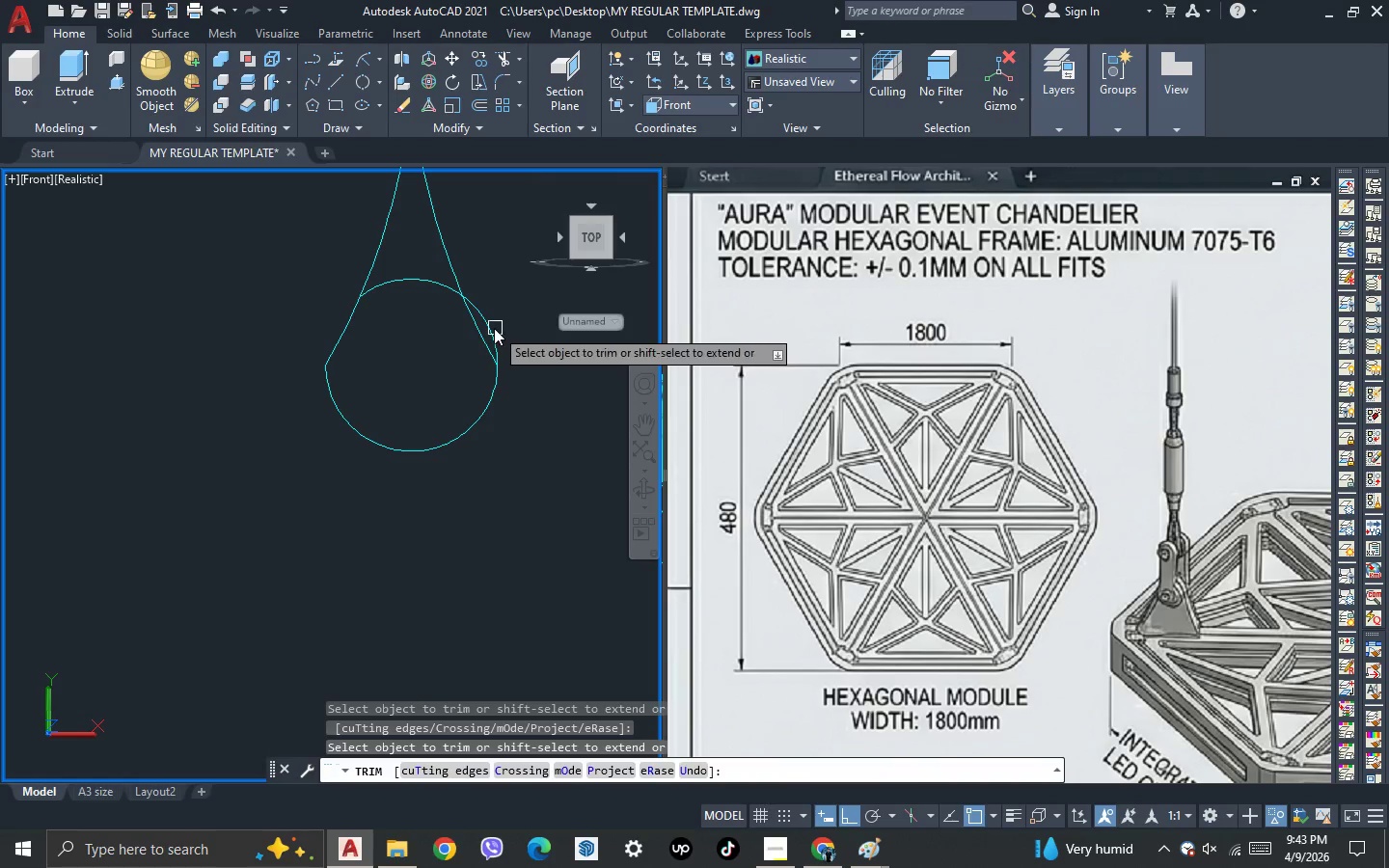 
left_click([492, 329])
 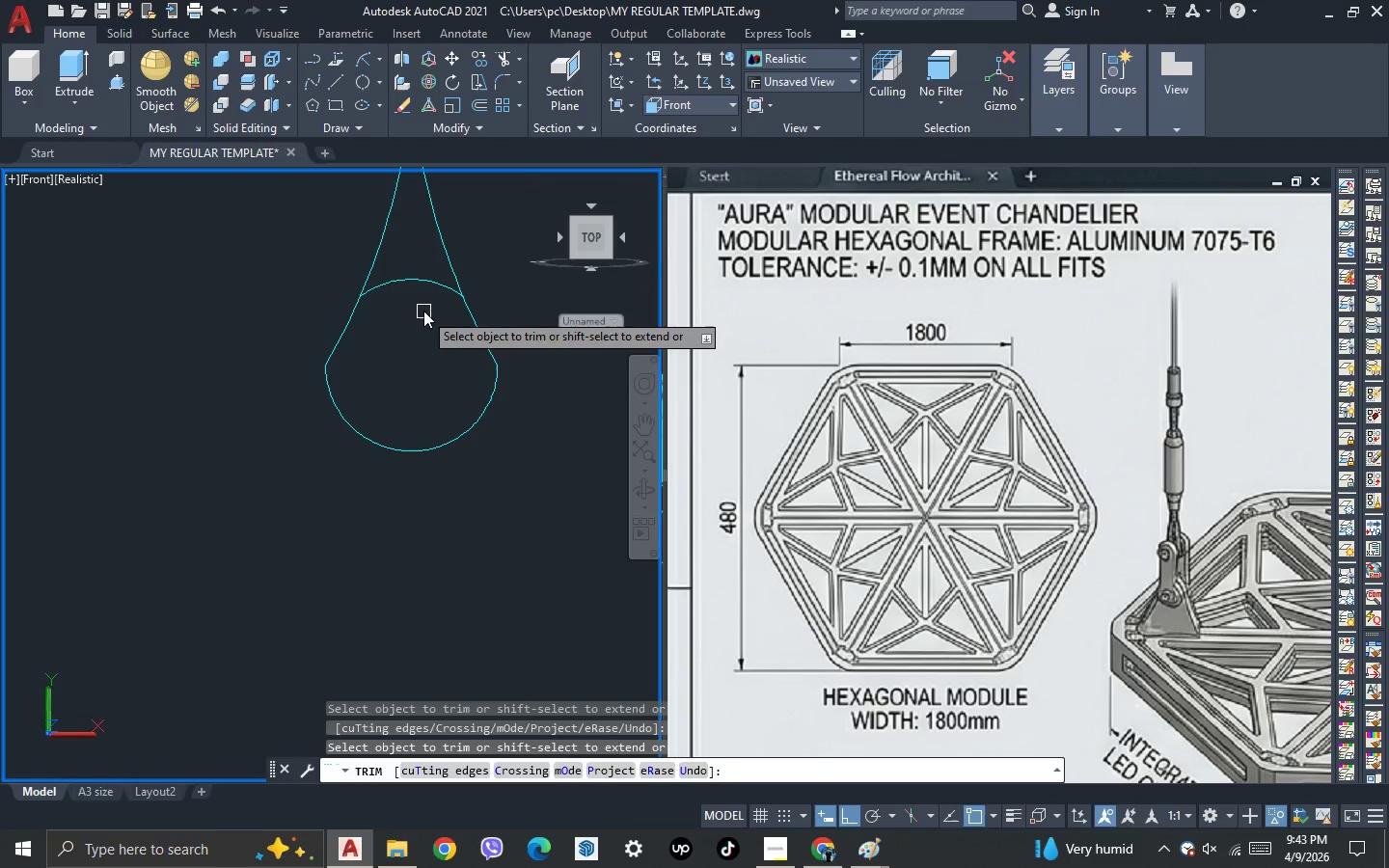 
left_click_drag(start_coordinate=[423, 310], to_coordinate=[422, 303])
 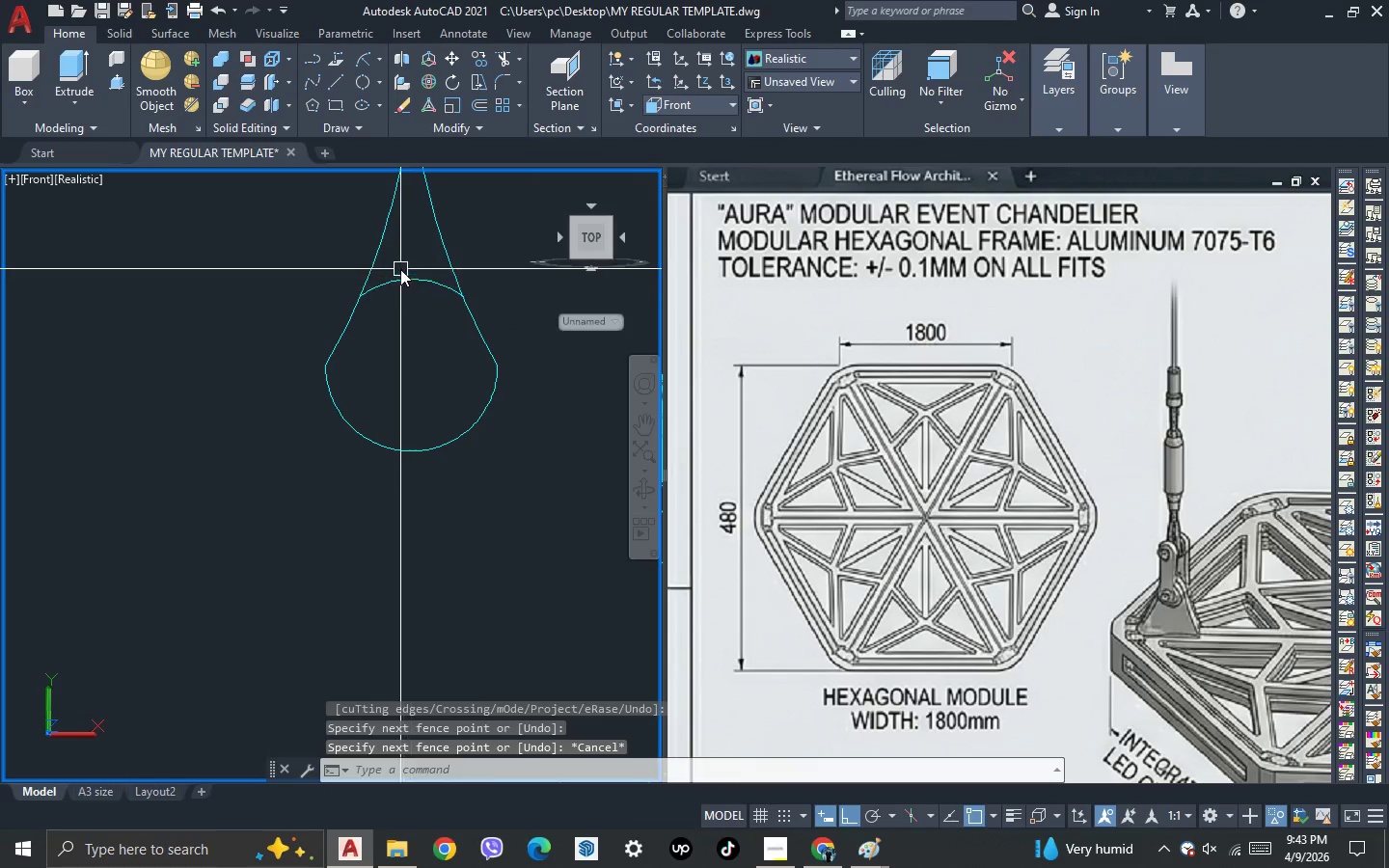 
key(Escape)
 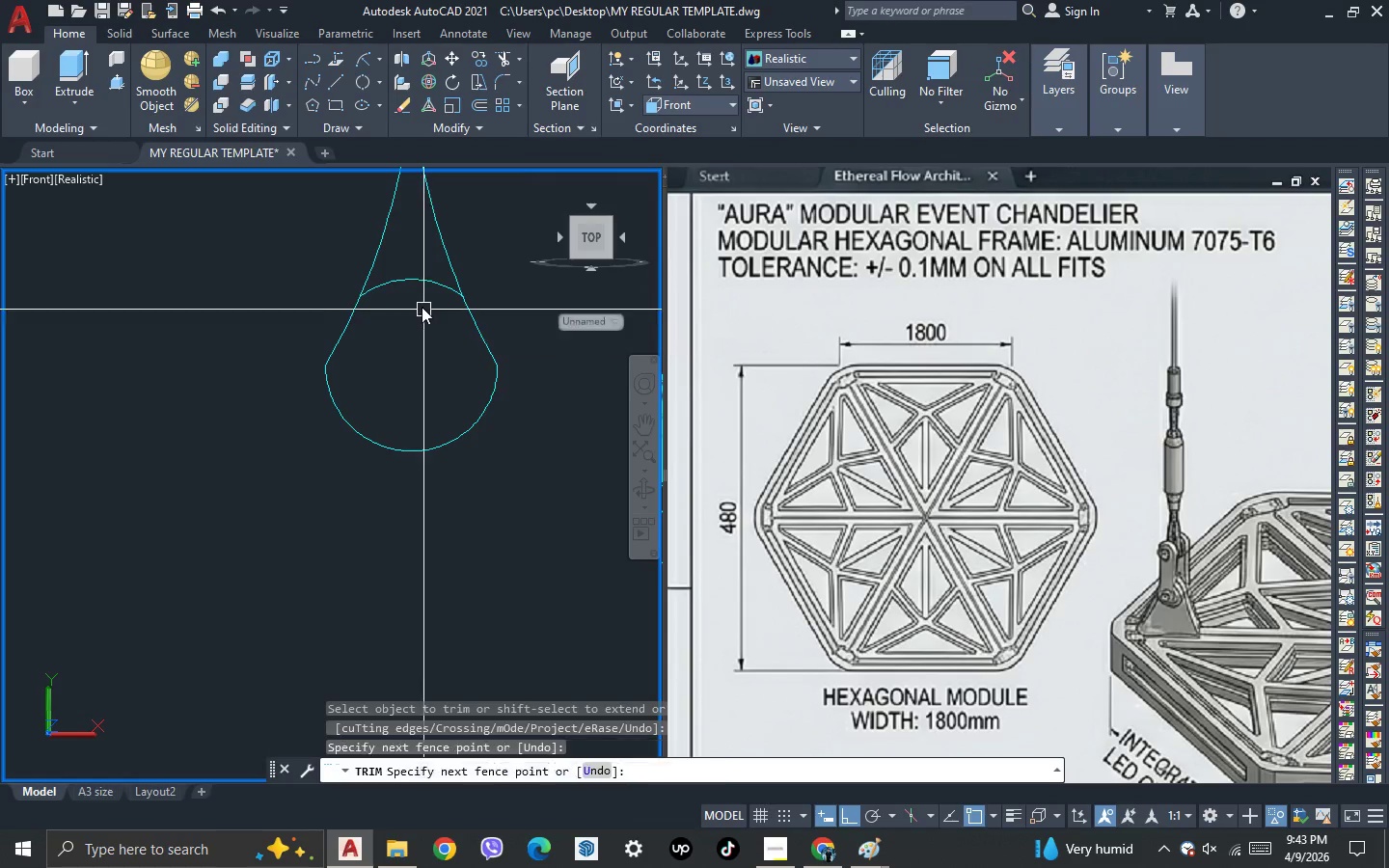 
double_click([400, 269])
 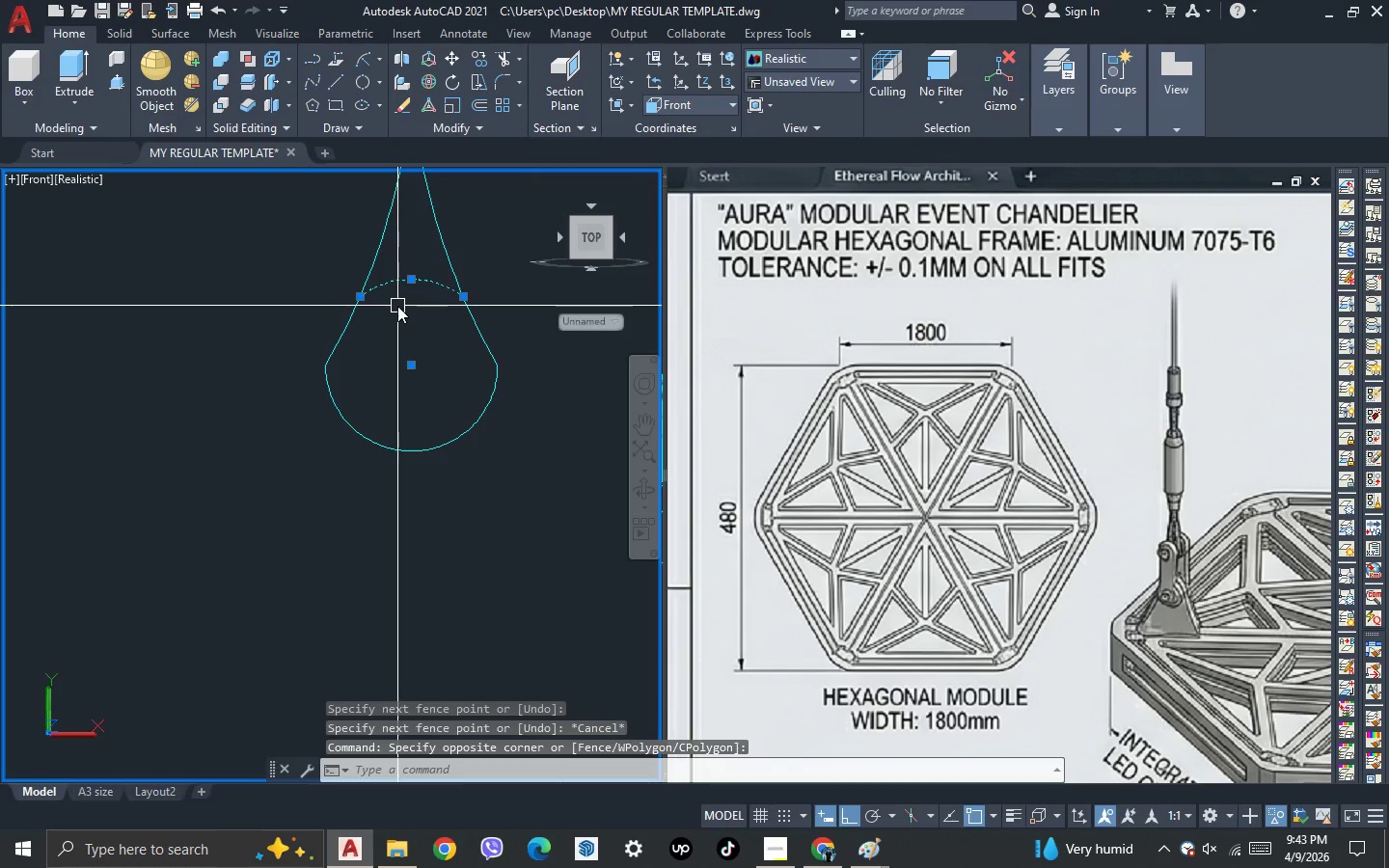 
key(Delete)
 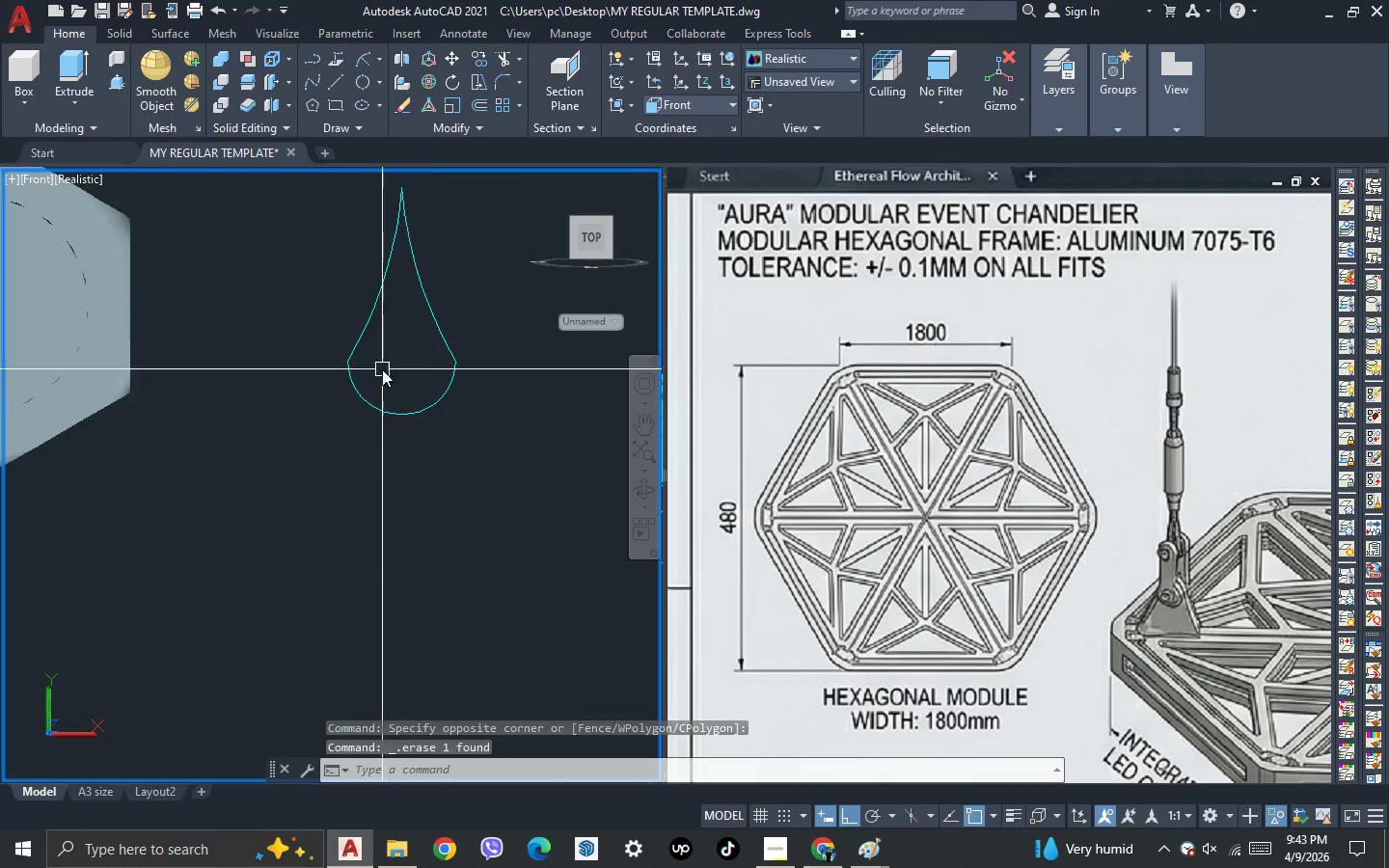 
scroll: coordinate [384, 357], scroll_direction: down, amount: 1.0
 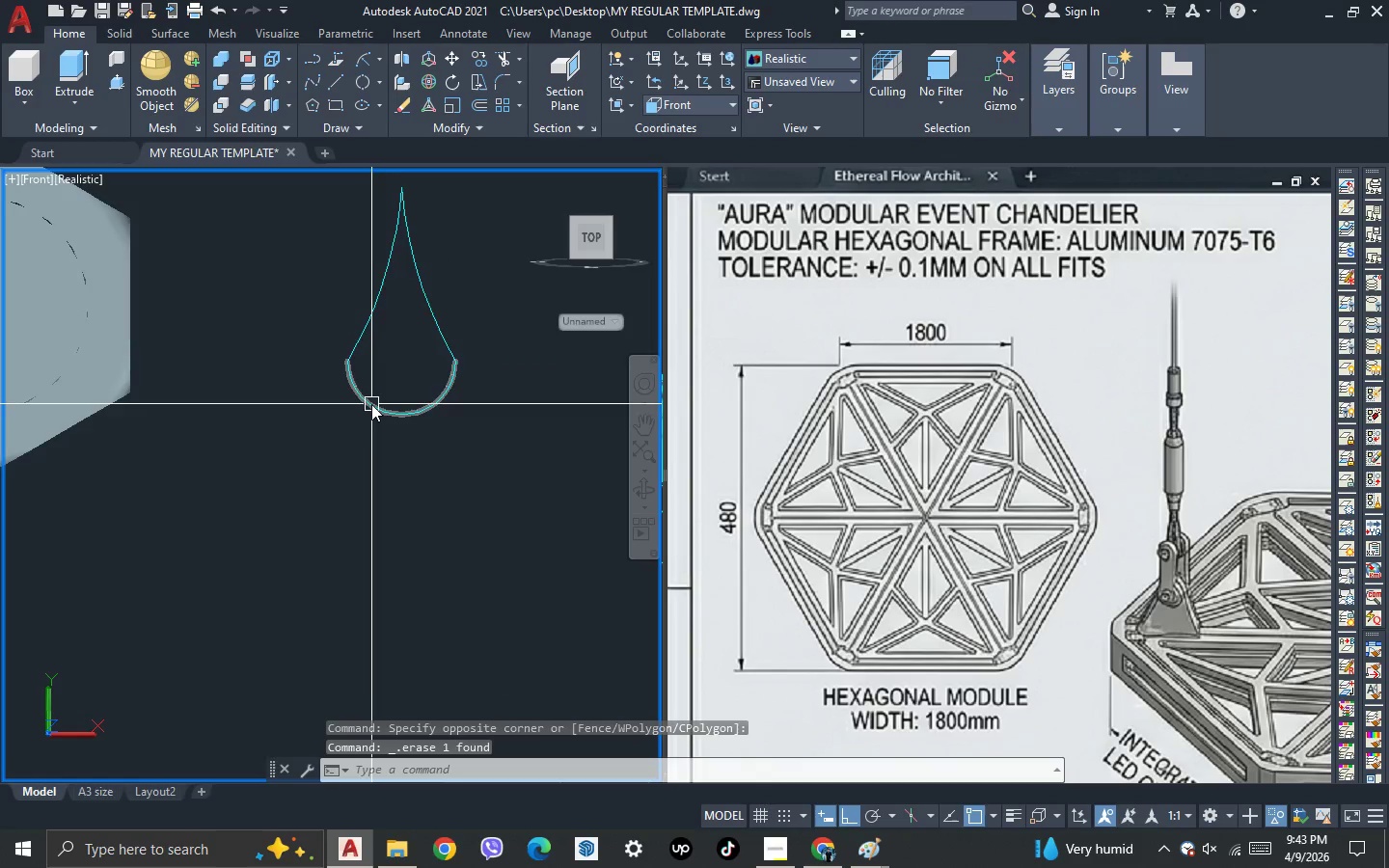 
scroll: coordinate [371, 401], scroll_direction: up, amount: 1.0
 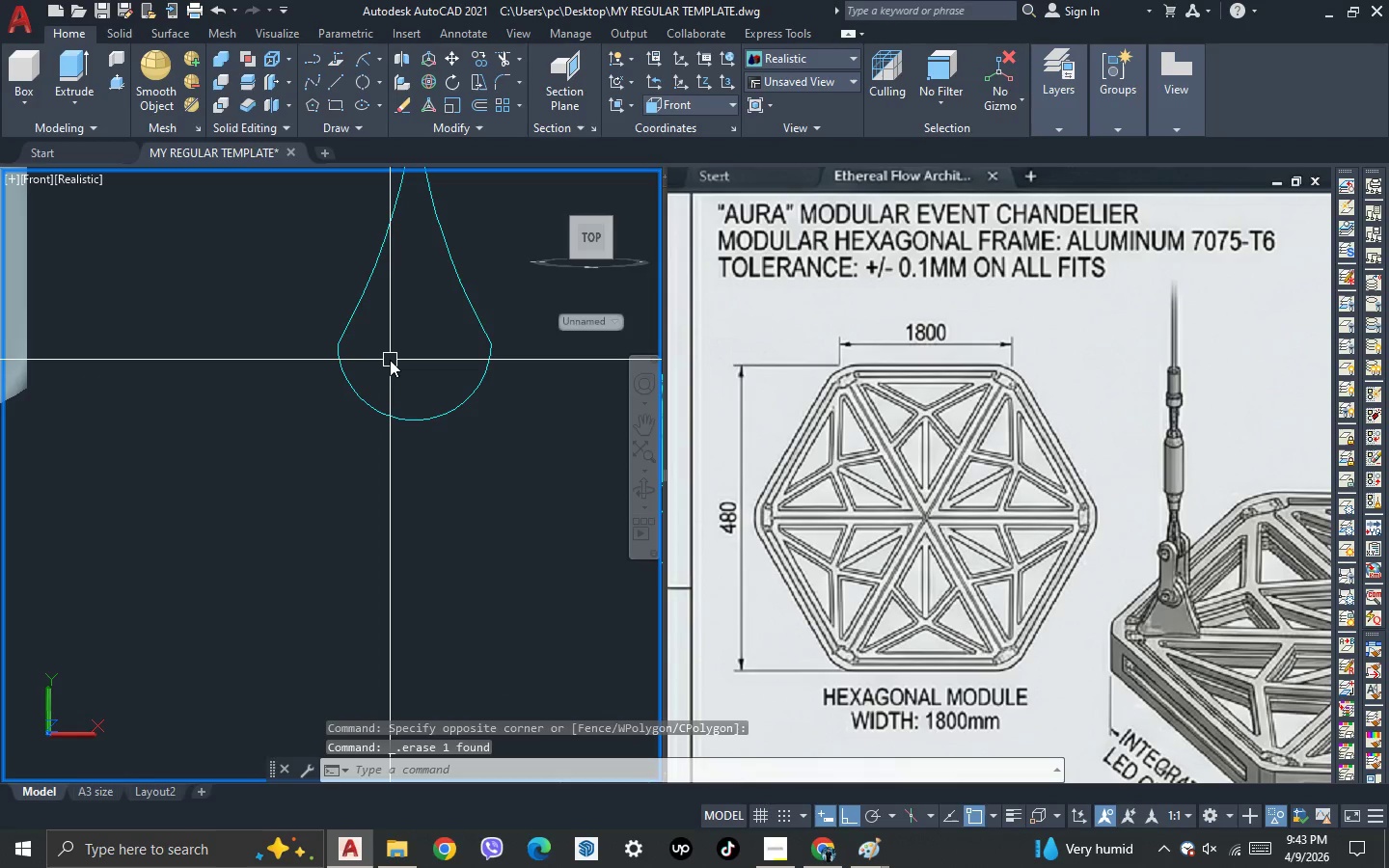 
key(F)
 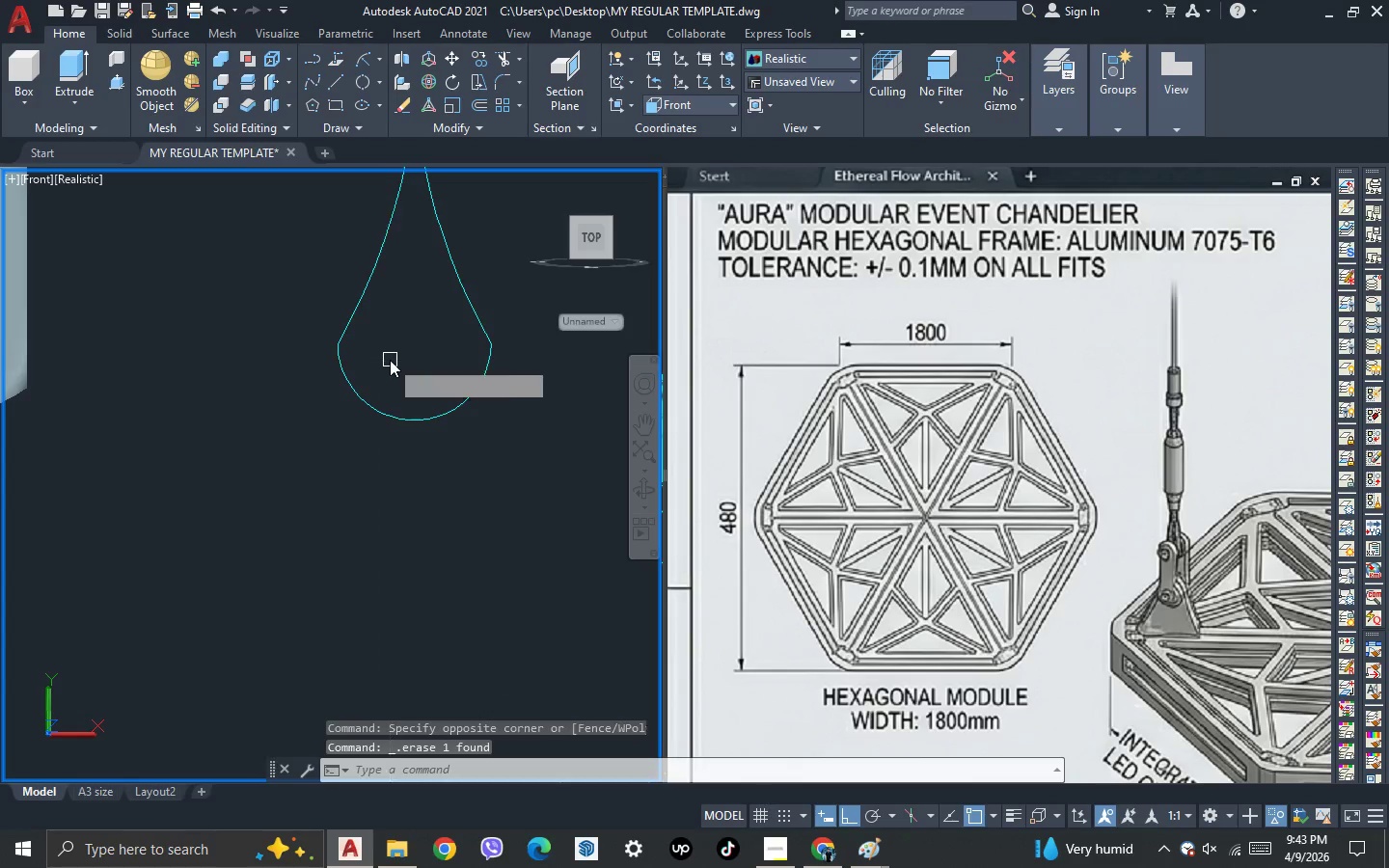 
key(Space)
 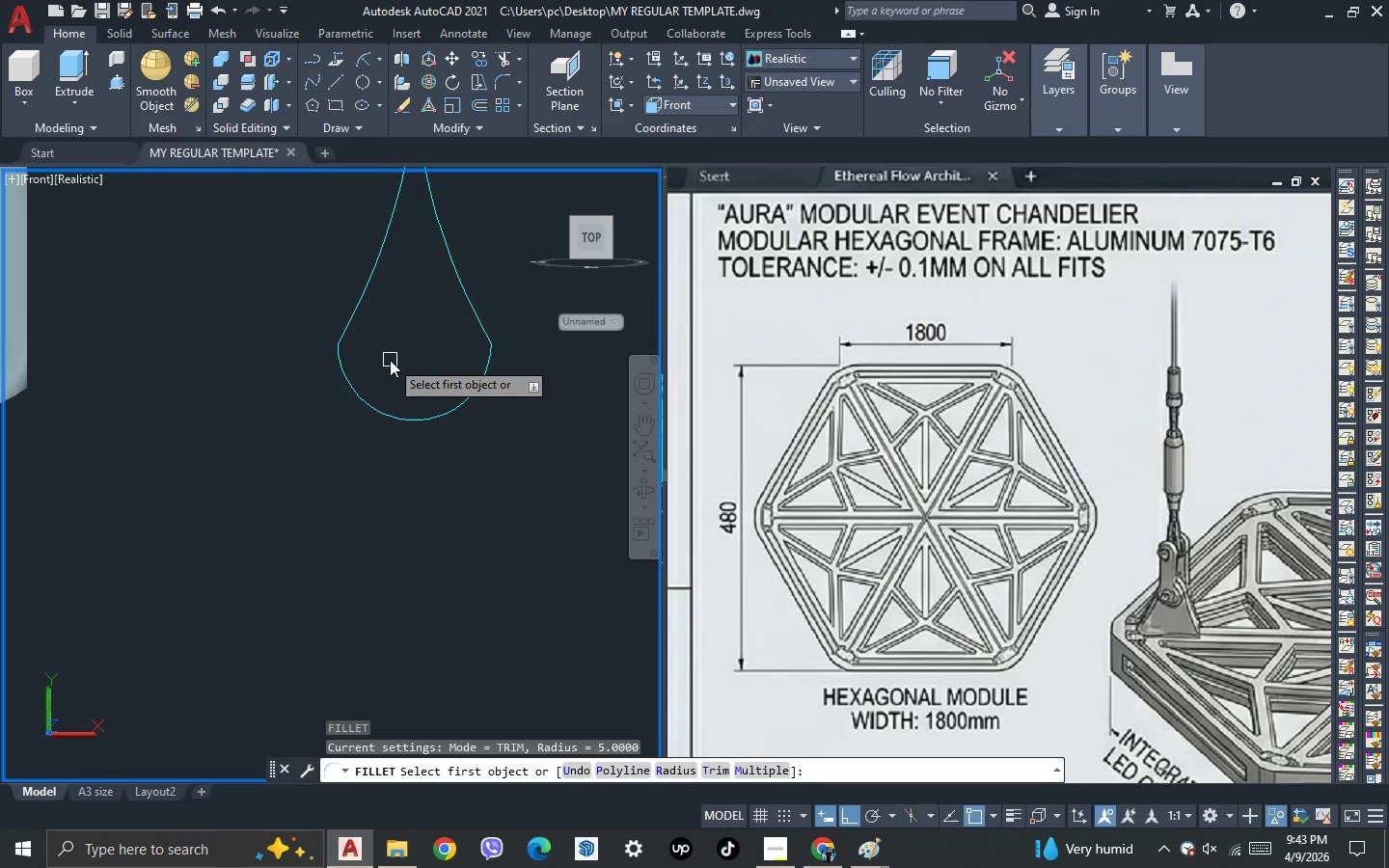 
key(R)
 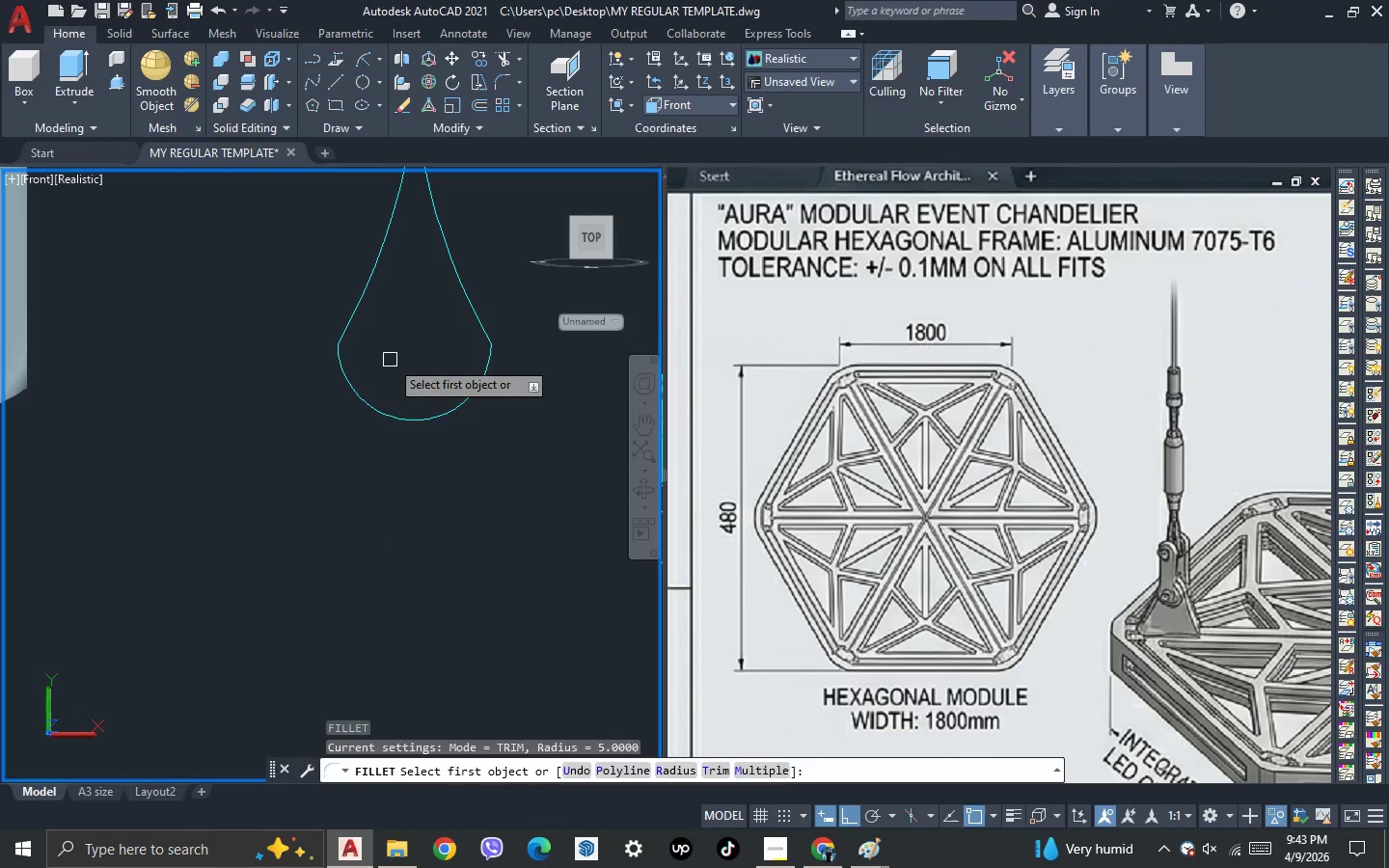 
key(Space)
 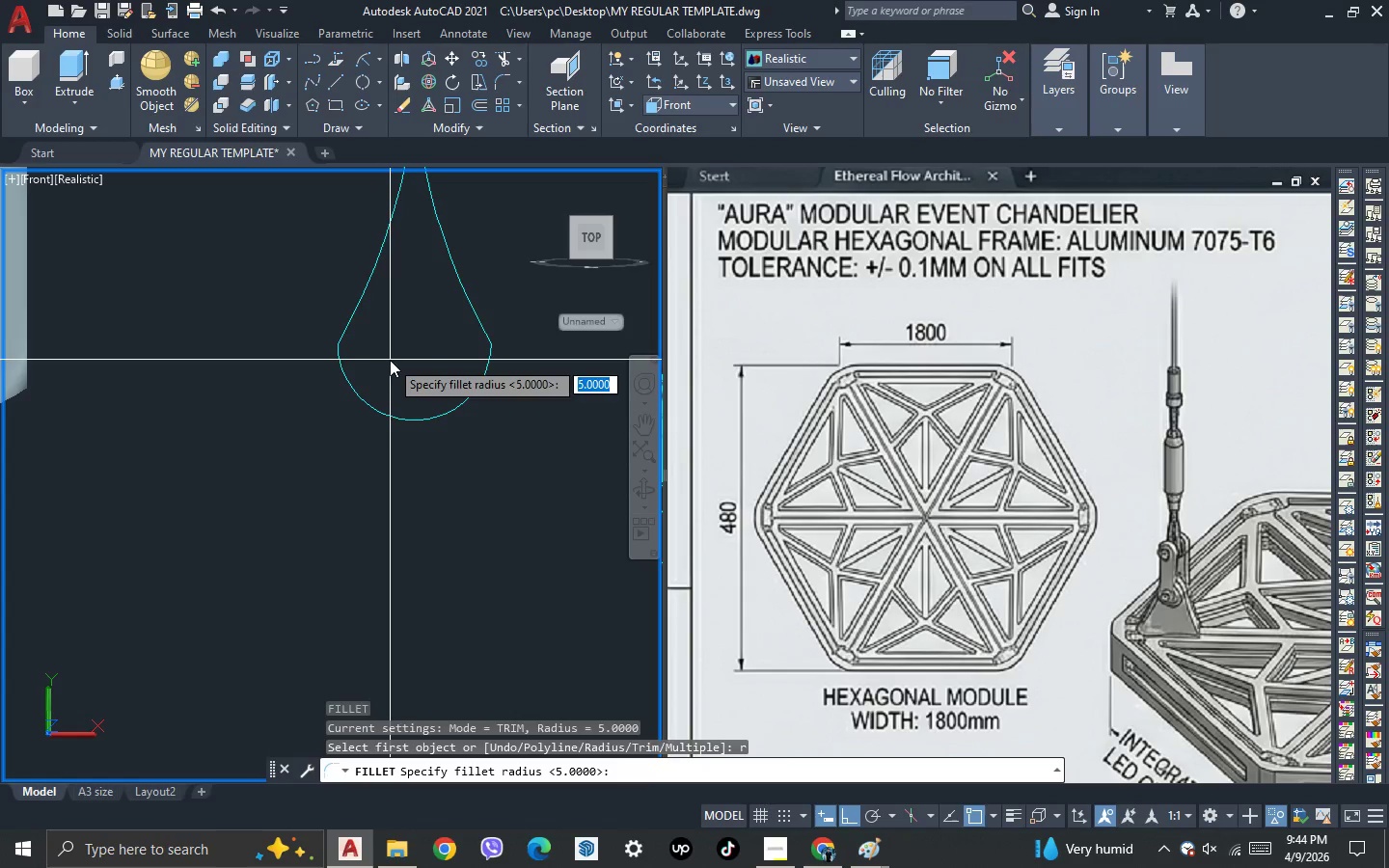 
key(Space)
 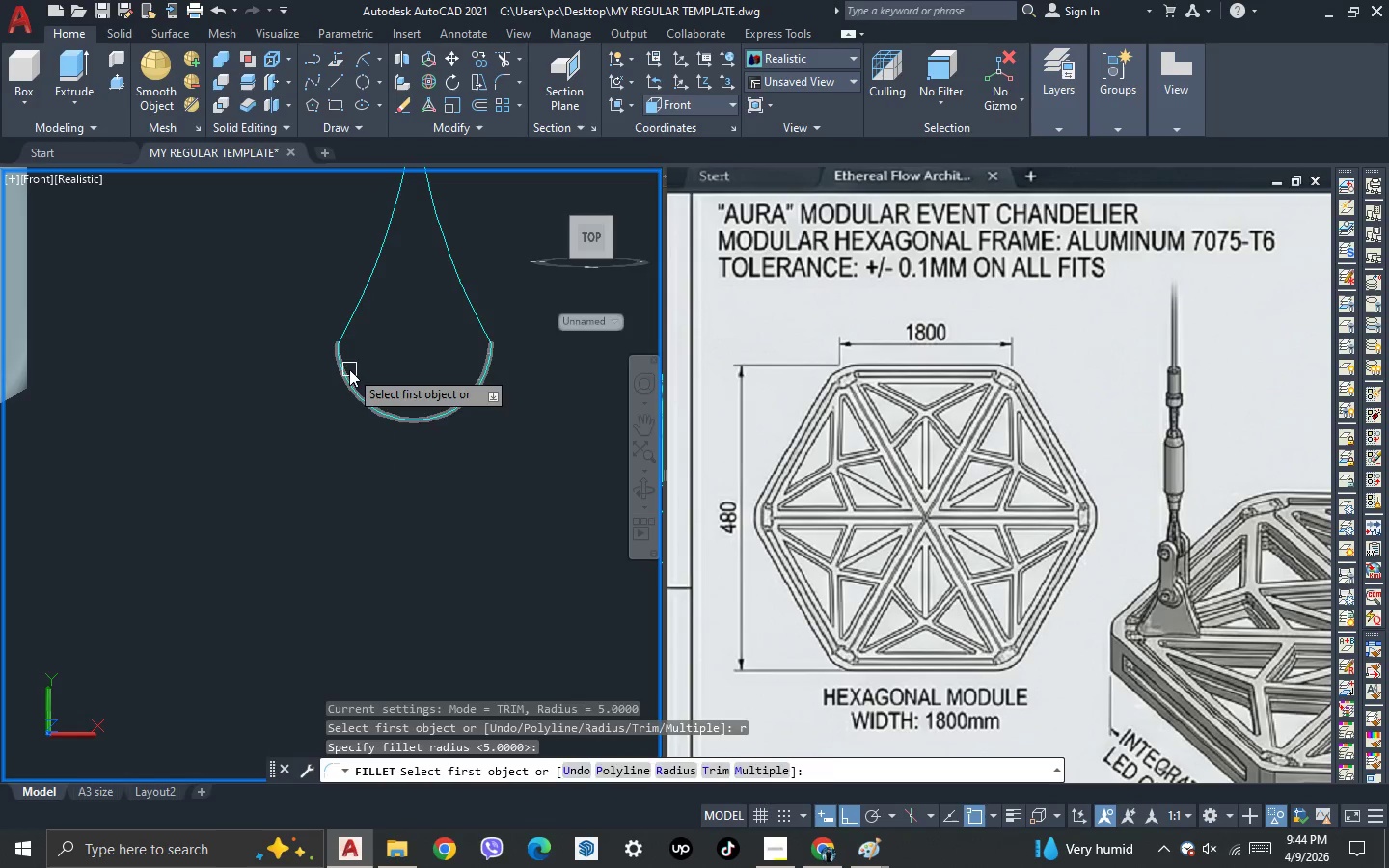 
left_click([349, 369])
 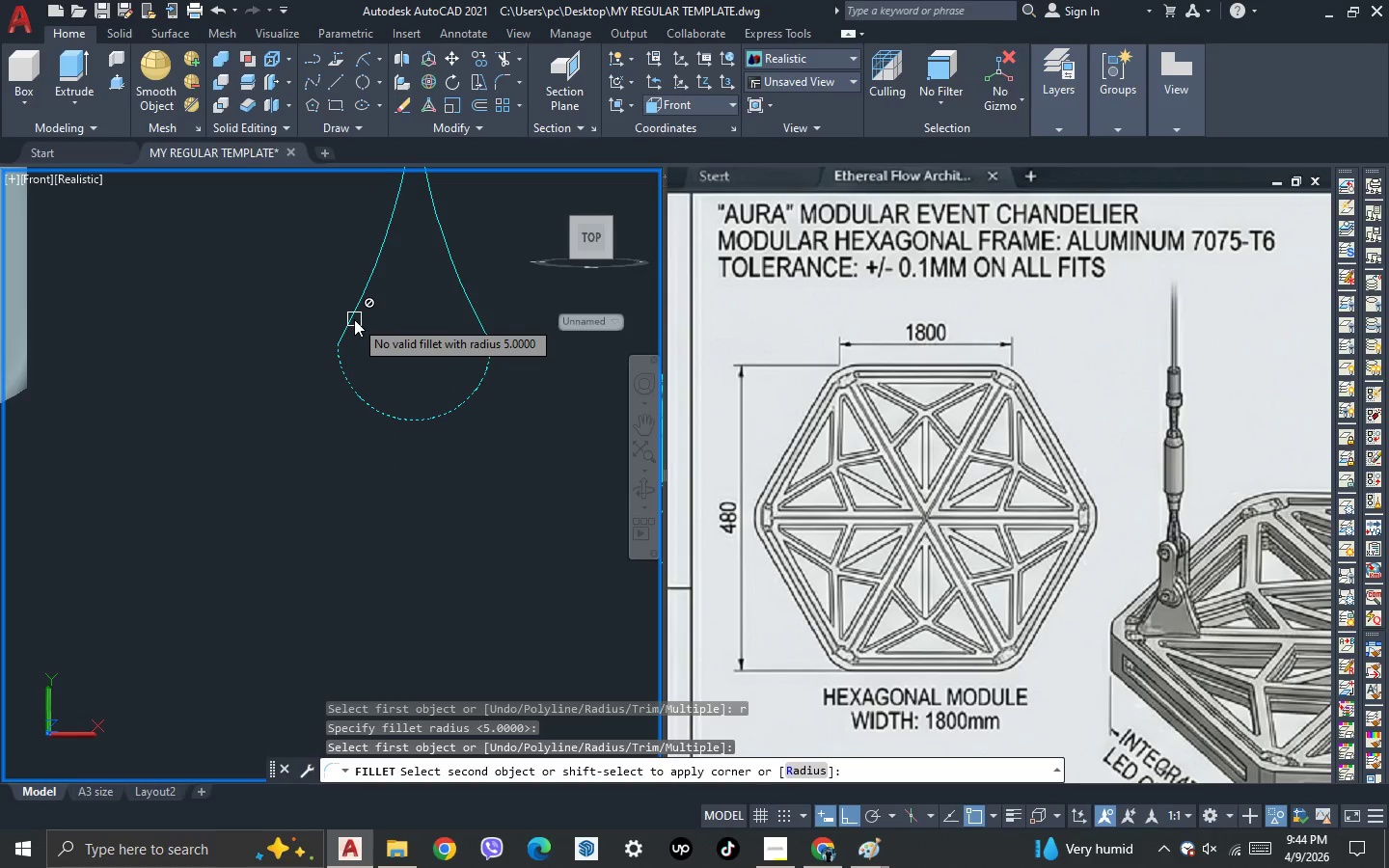 
key(R)
 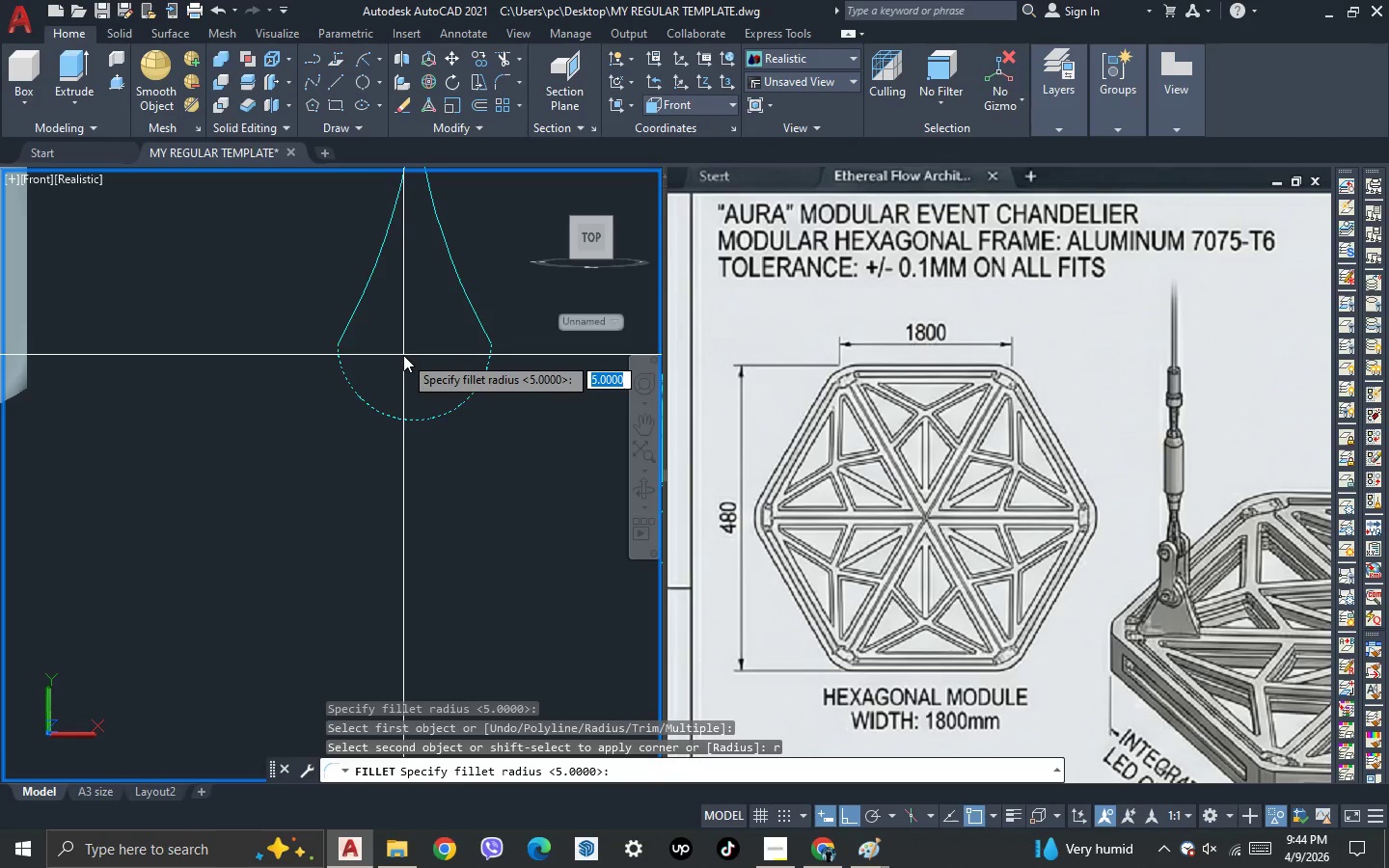 
key(Space)
 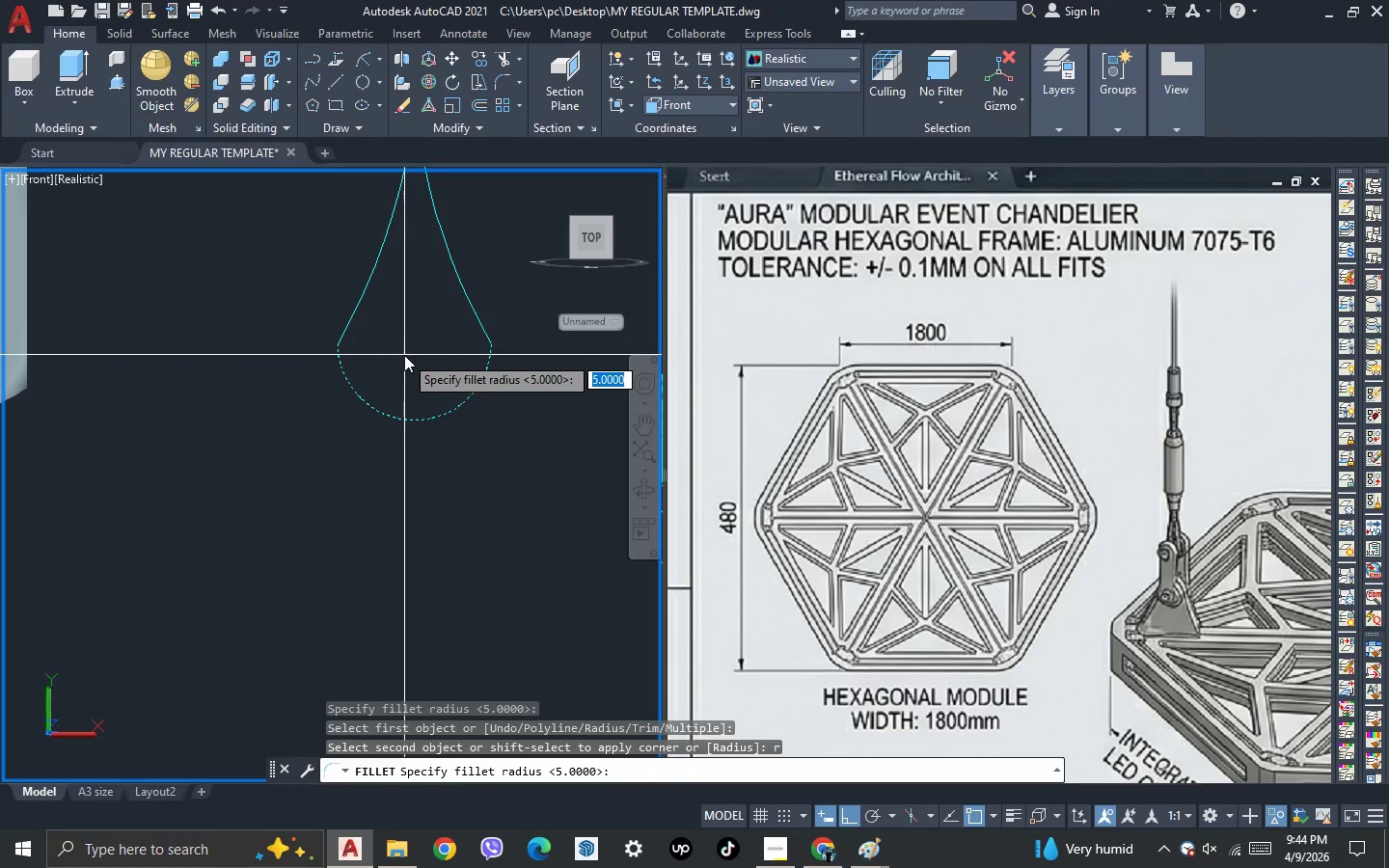 
key(1)
 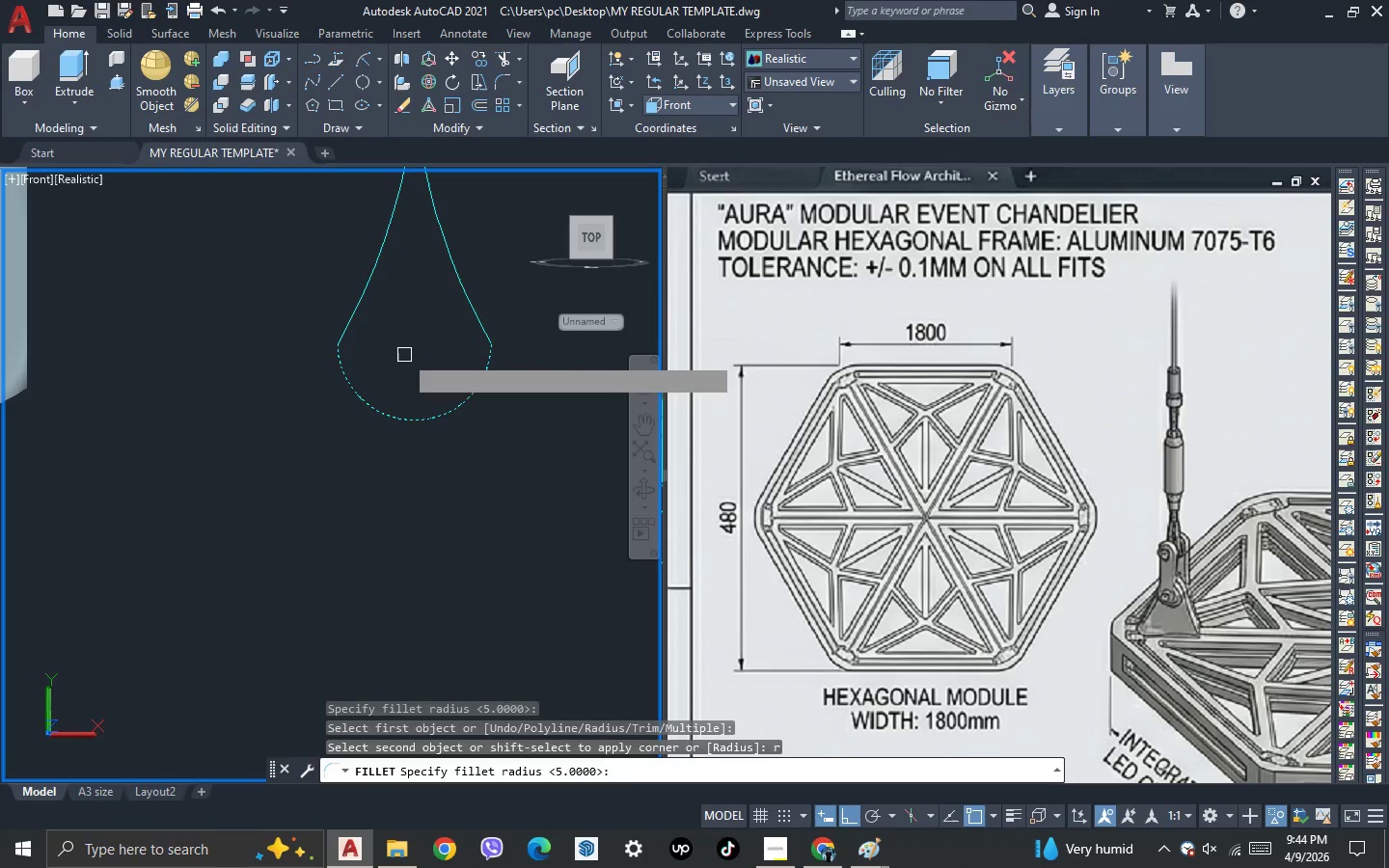 
key(Space)
 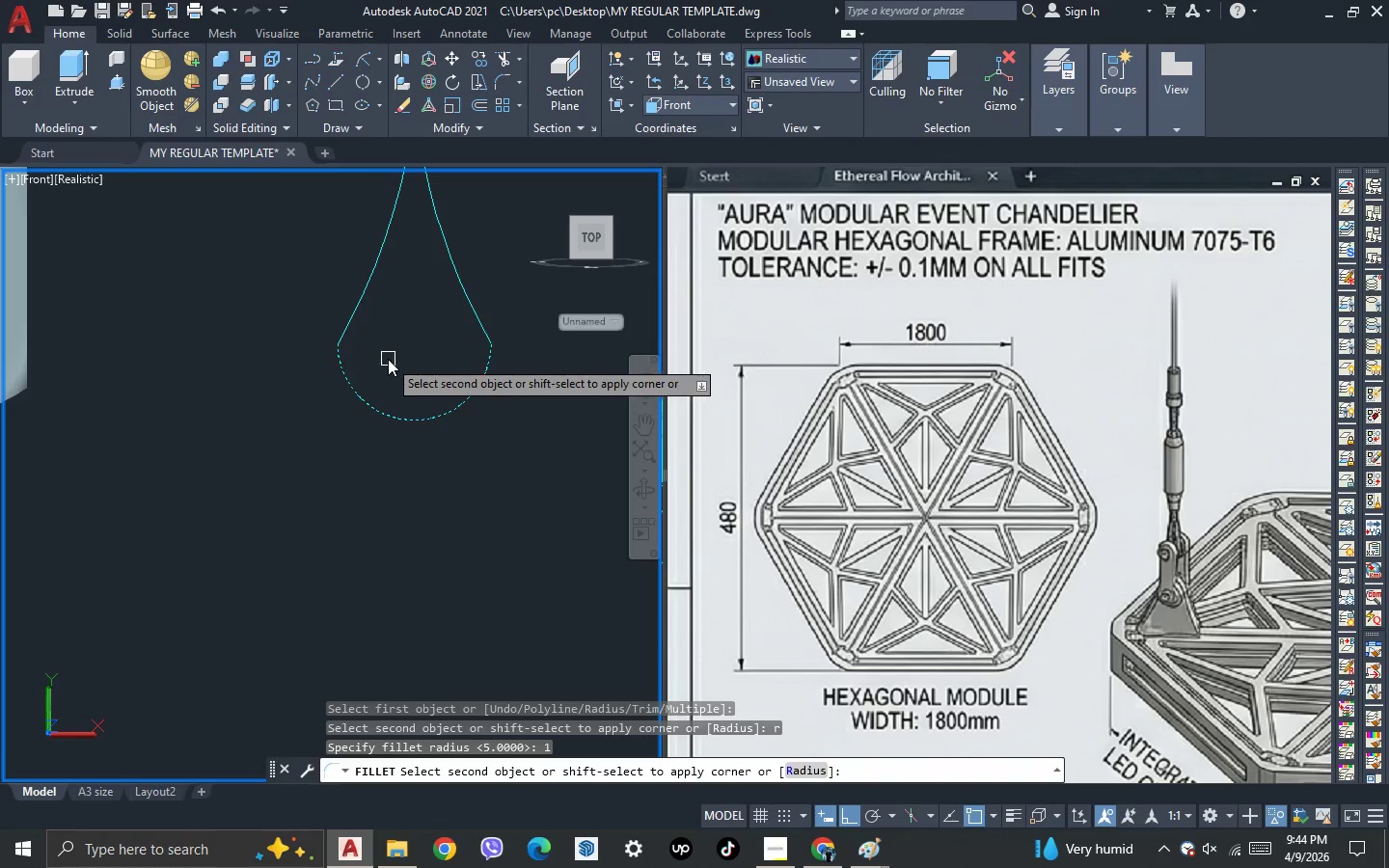 
key(R)
 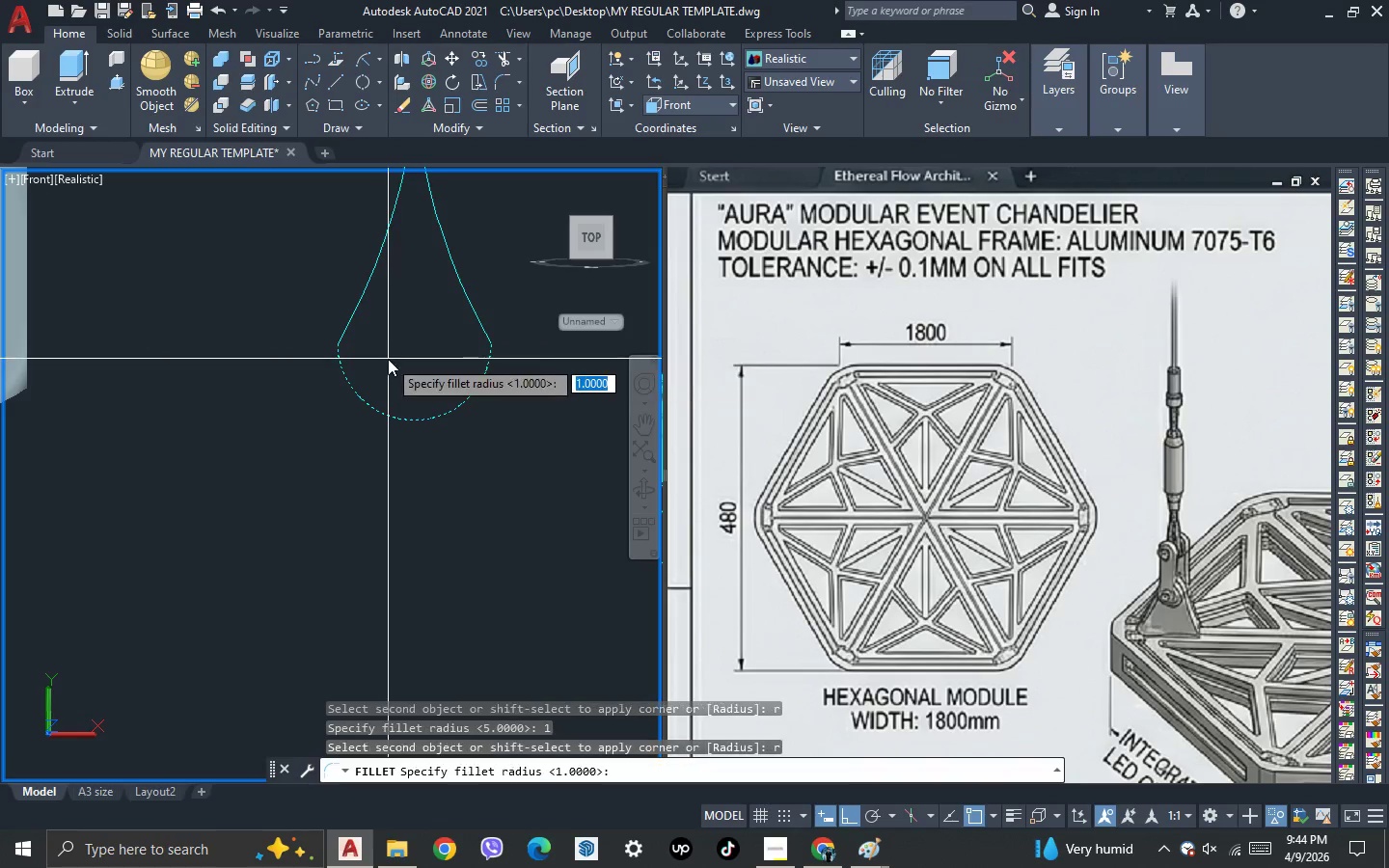 
key(Space)
 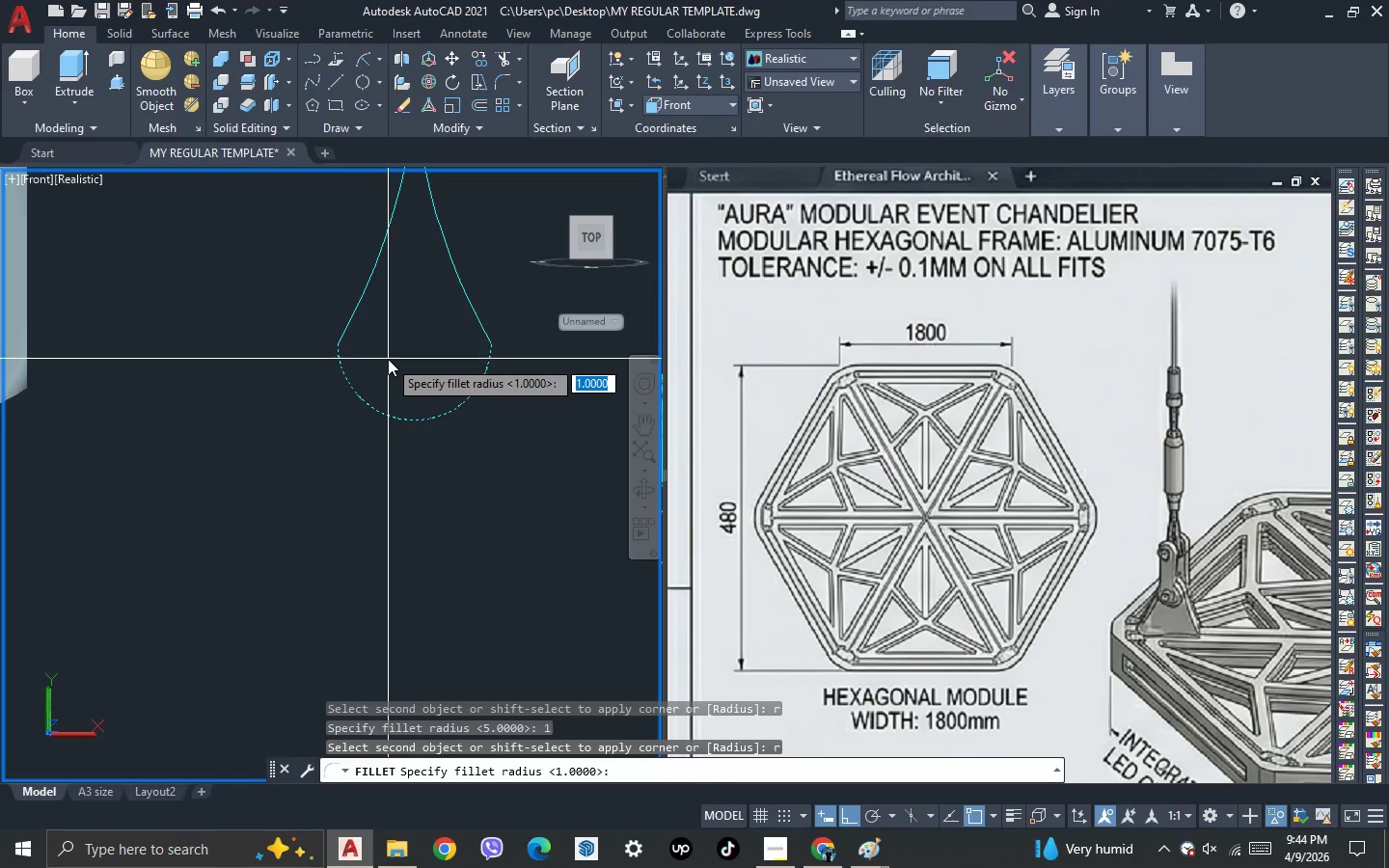 
key(8)
 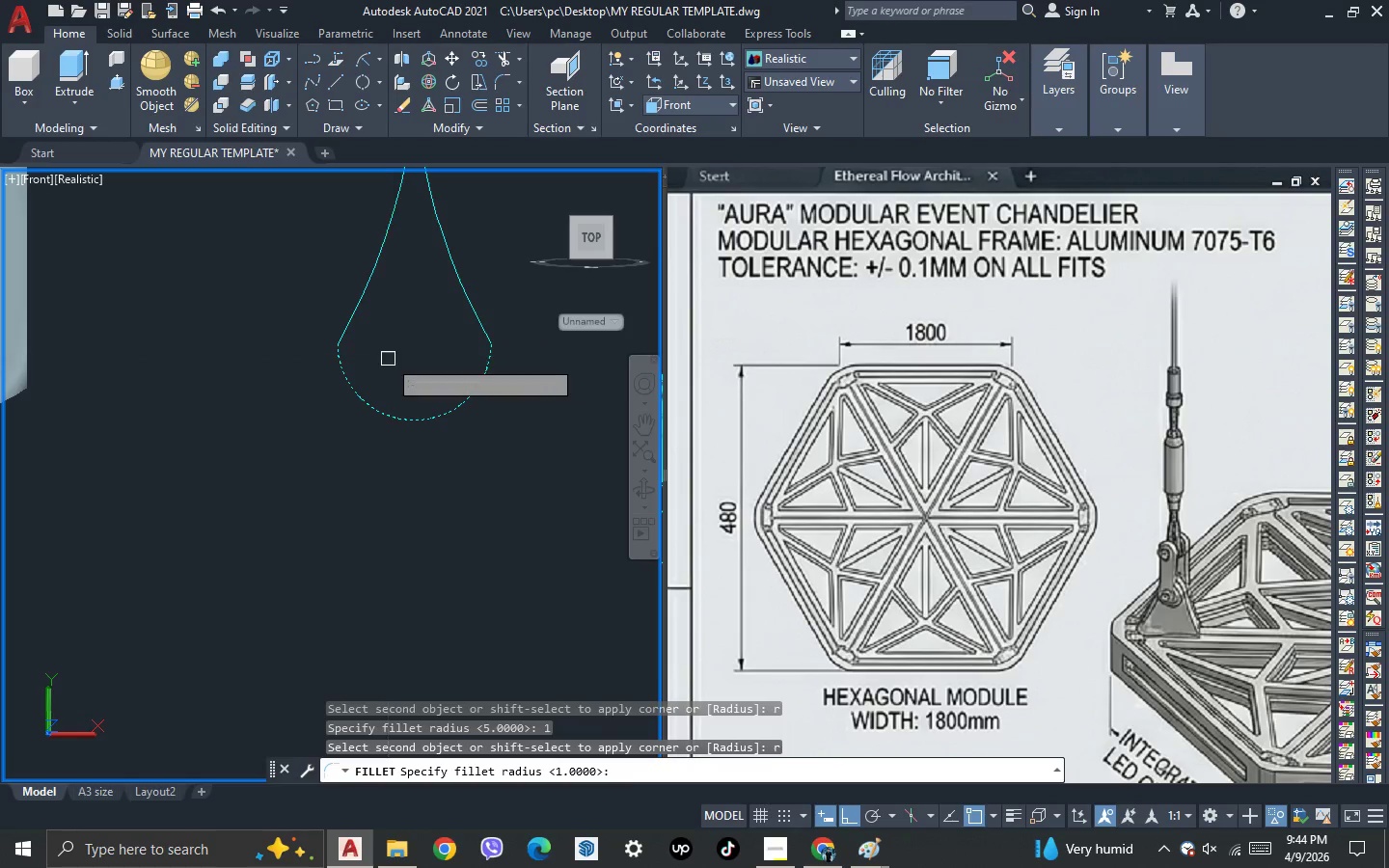 
key(NumpadEnter)
 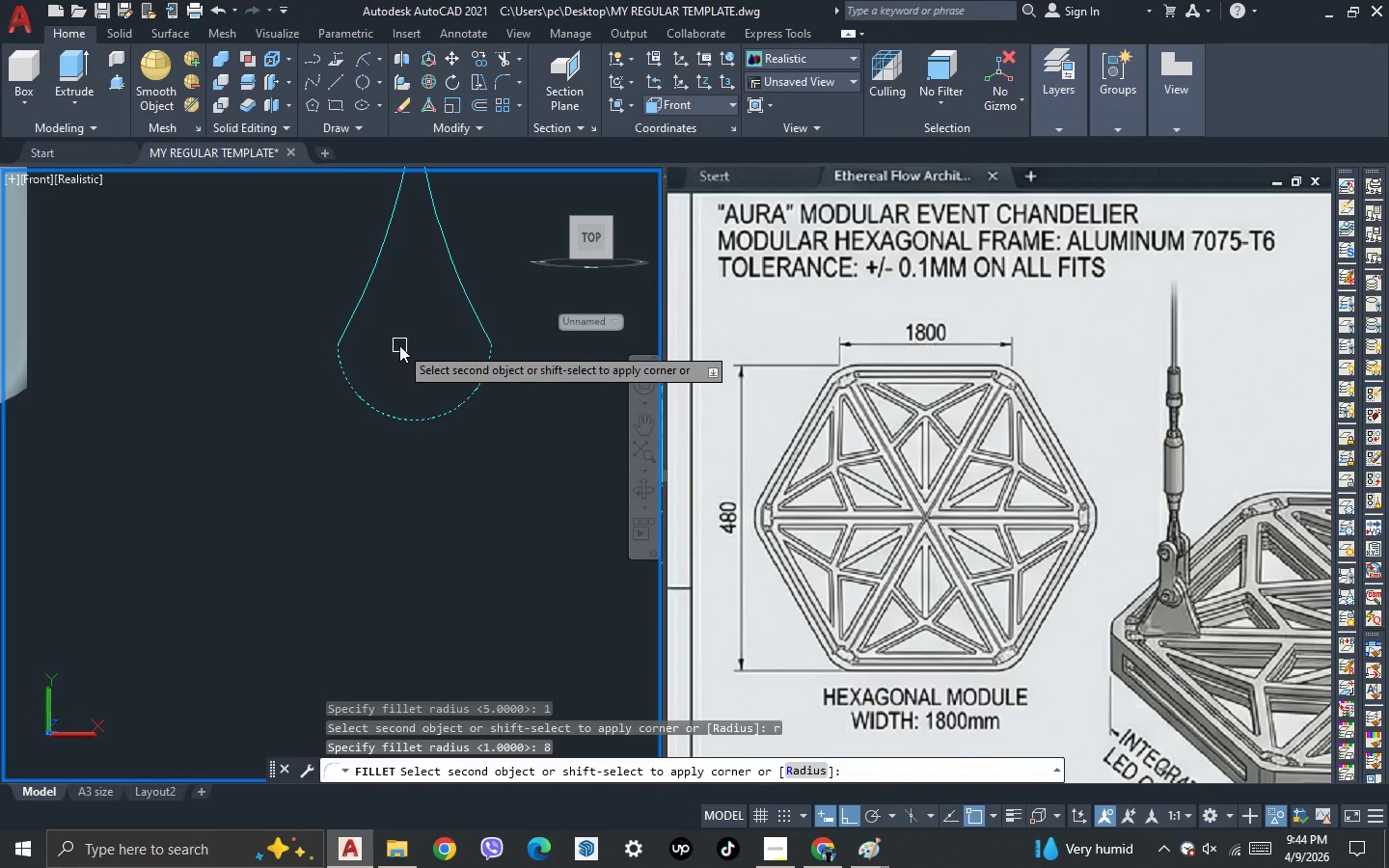 
key(R)
 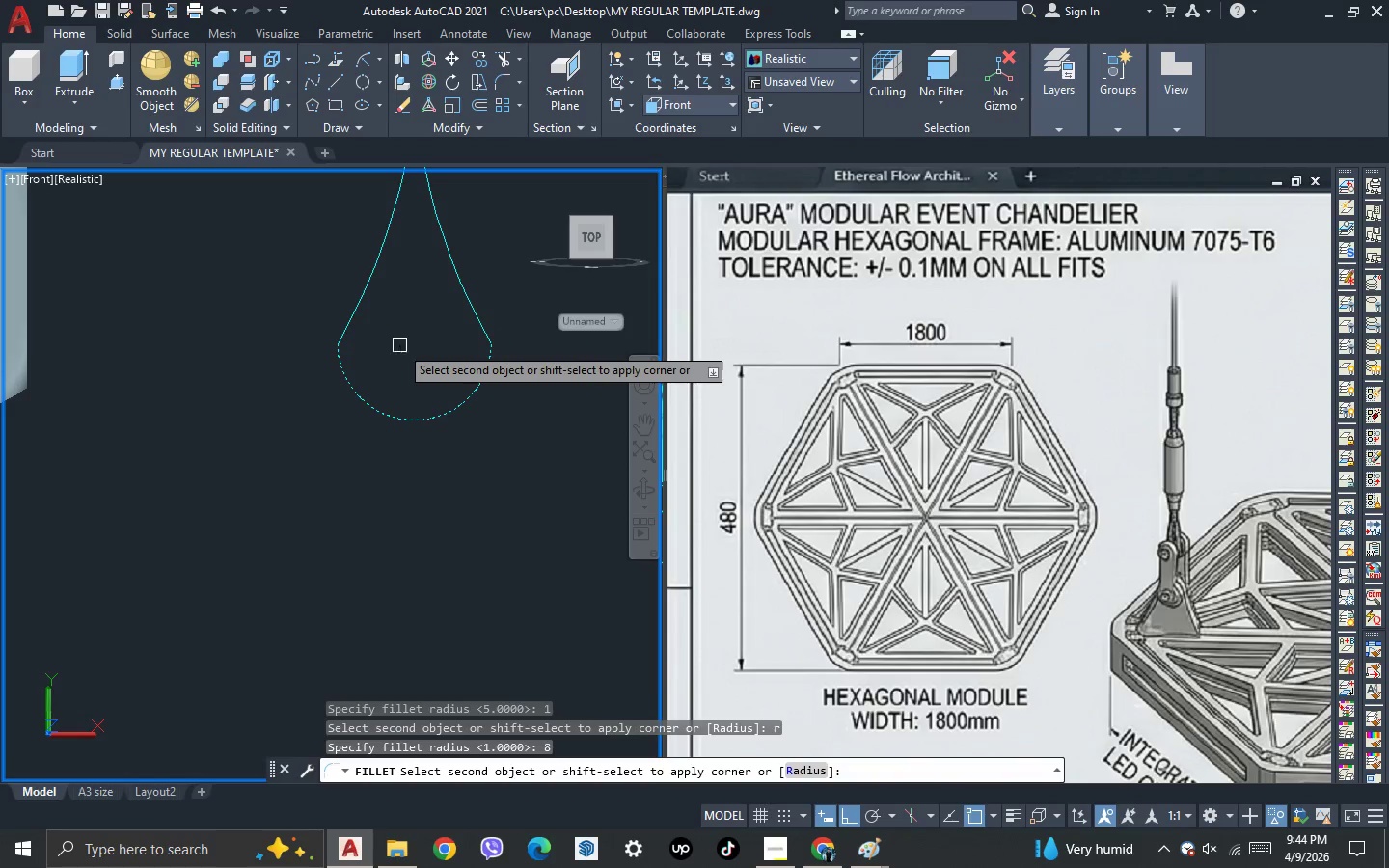 
key(Space)
 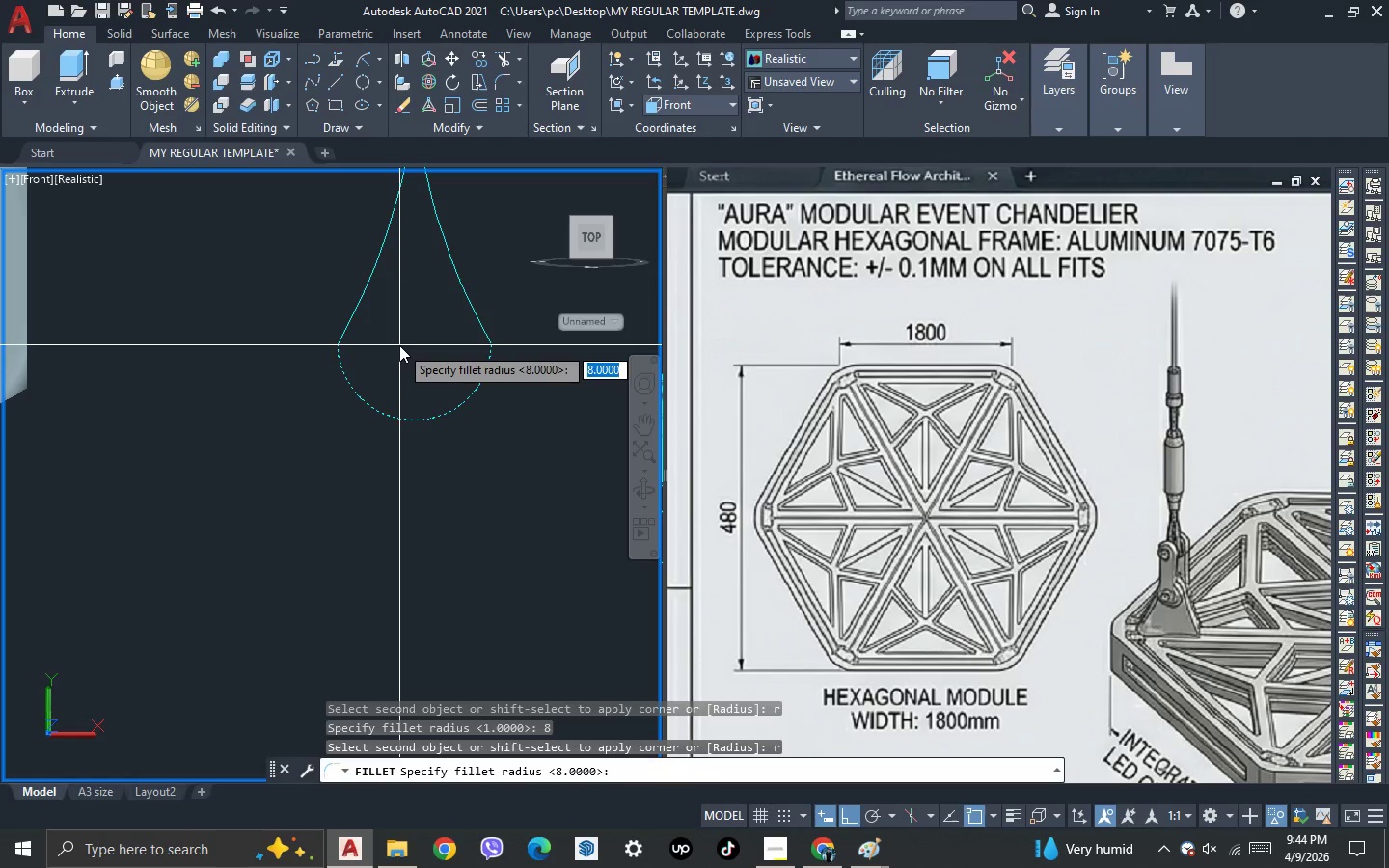 
key(4)
 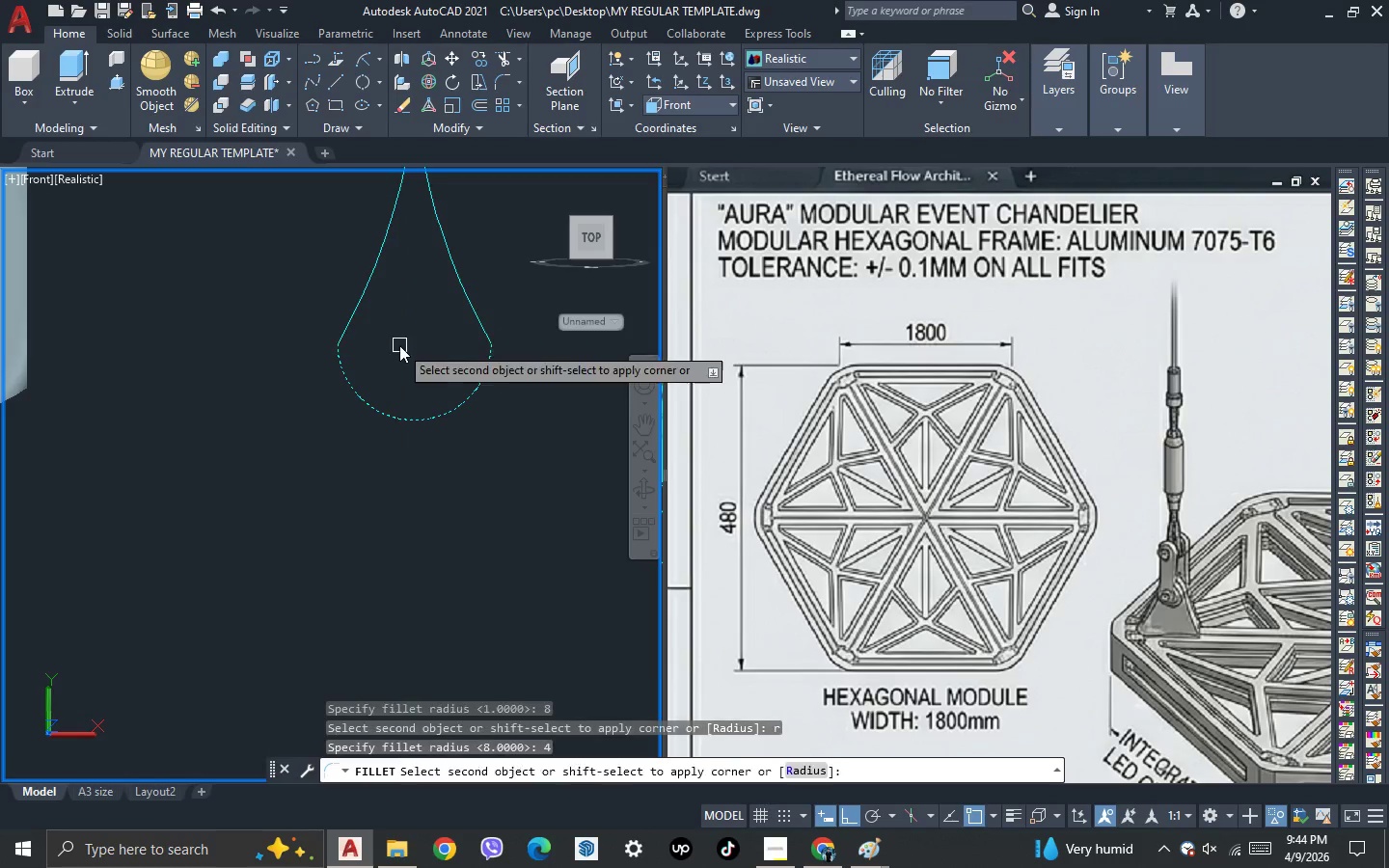 
key(NumpadEnter)
 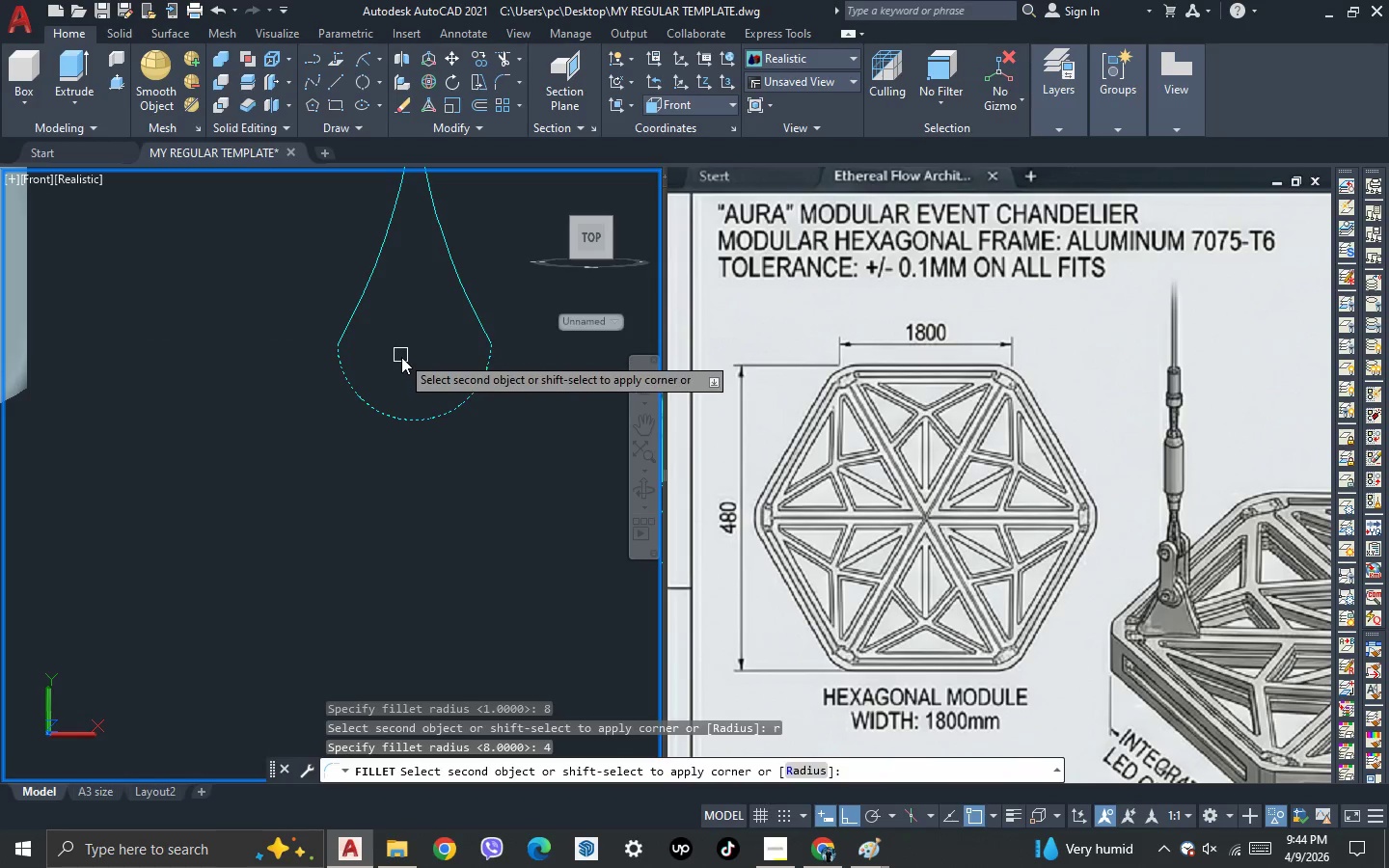 
key(R)
 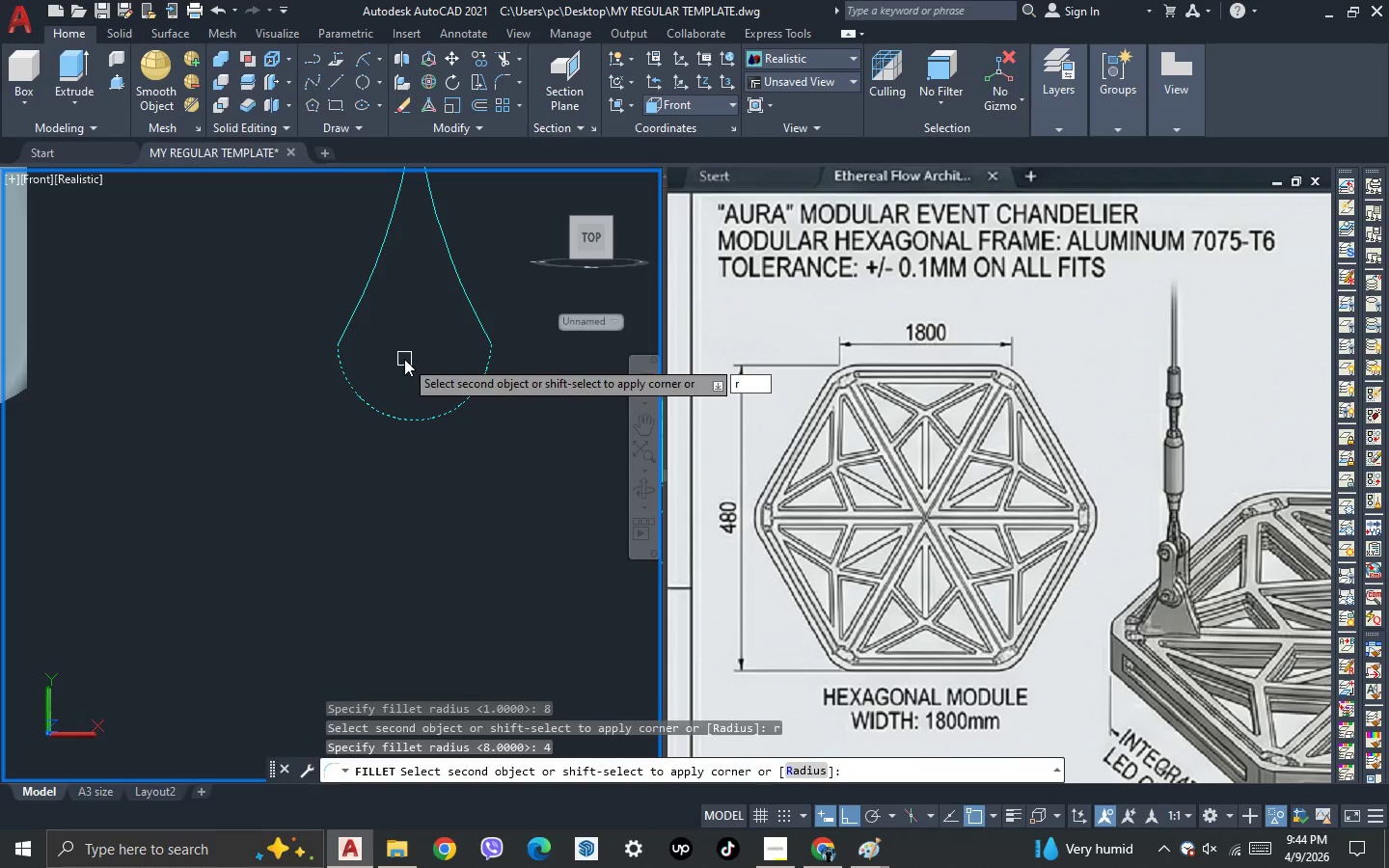 
key(NumpadEnter)
 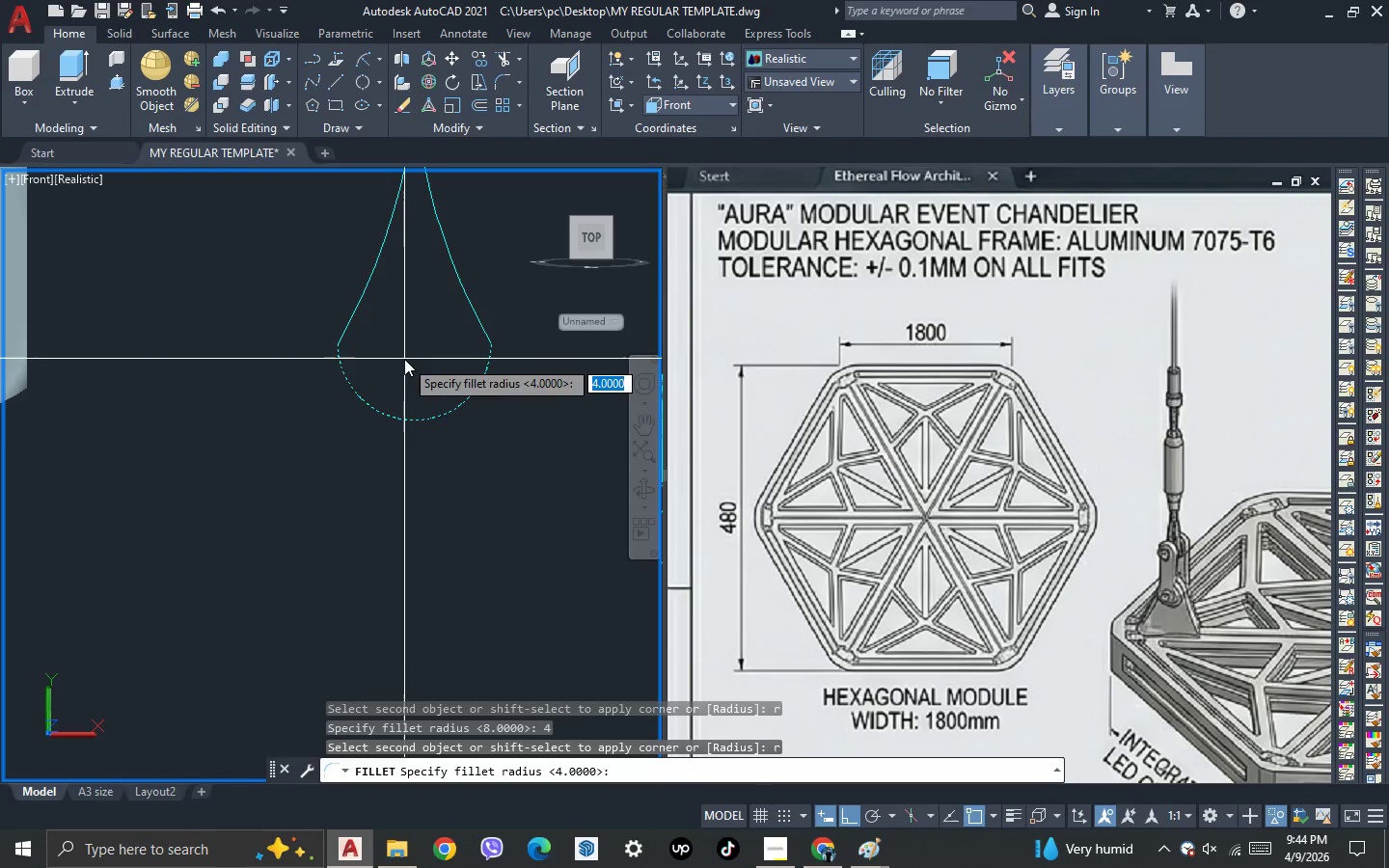 
key(3)
 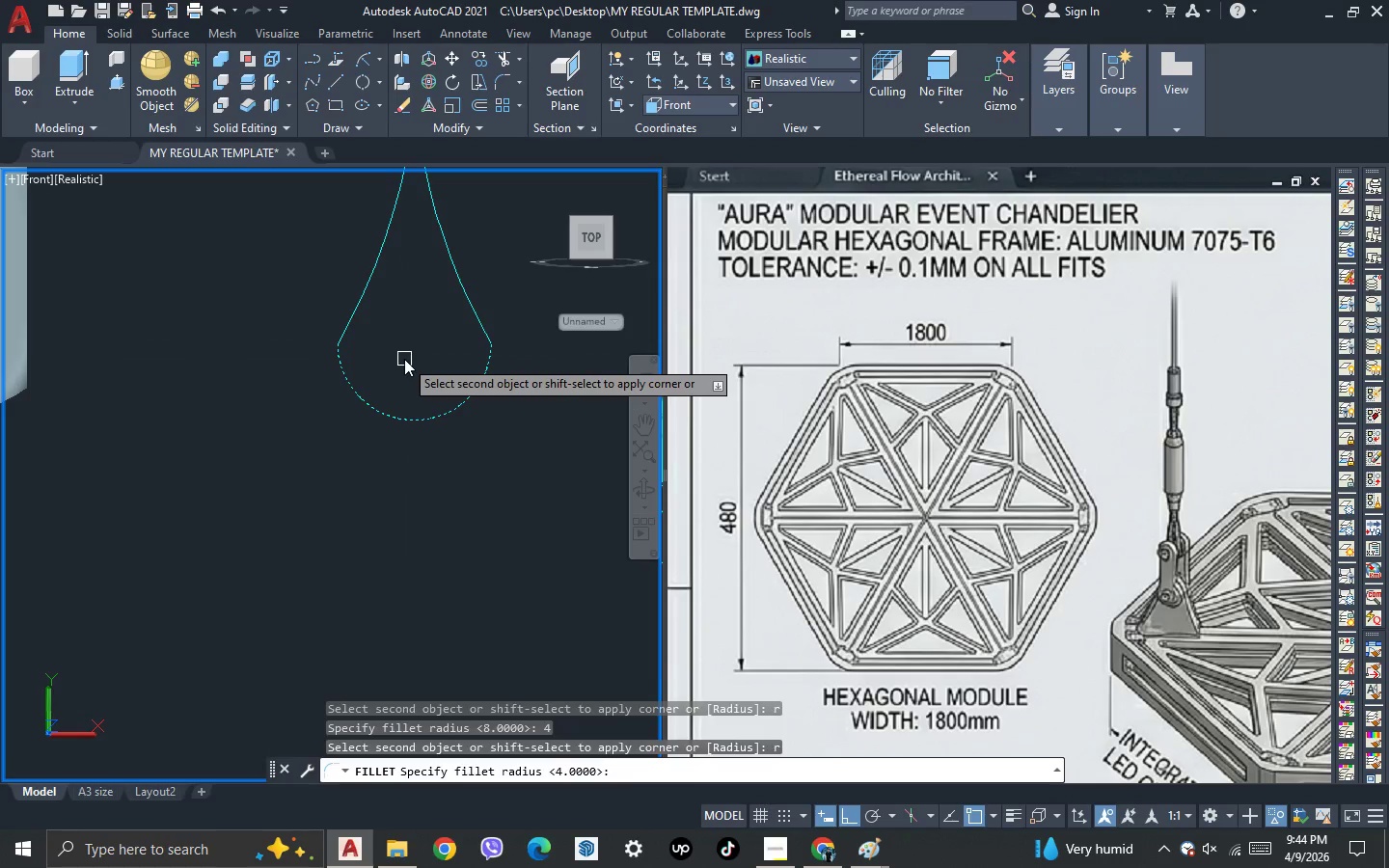 
key(NumpadEnter)
 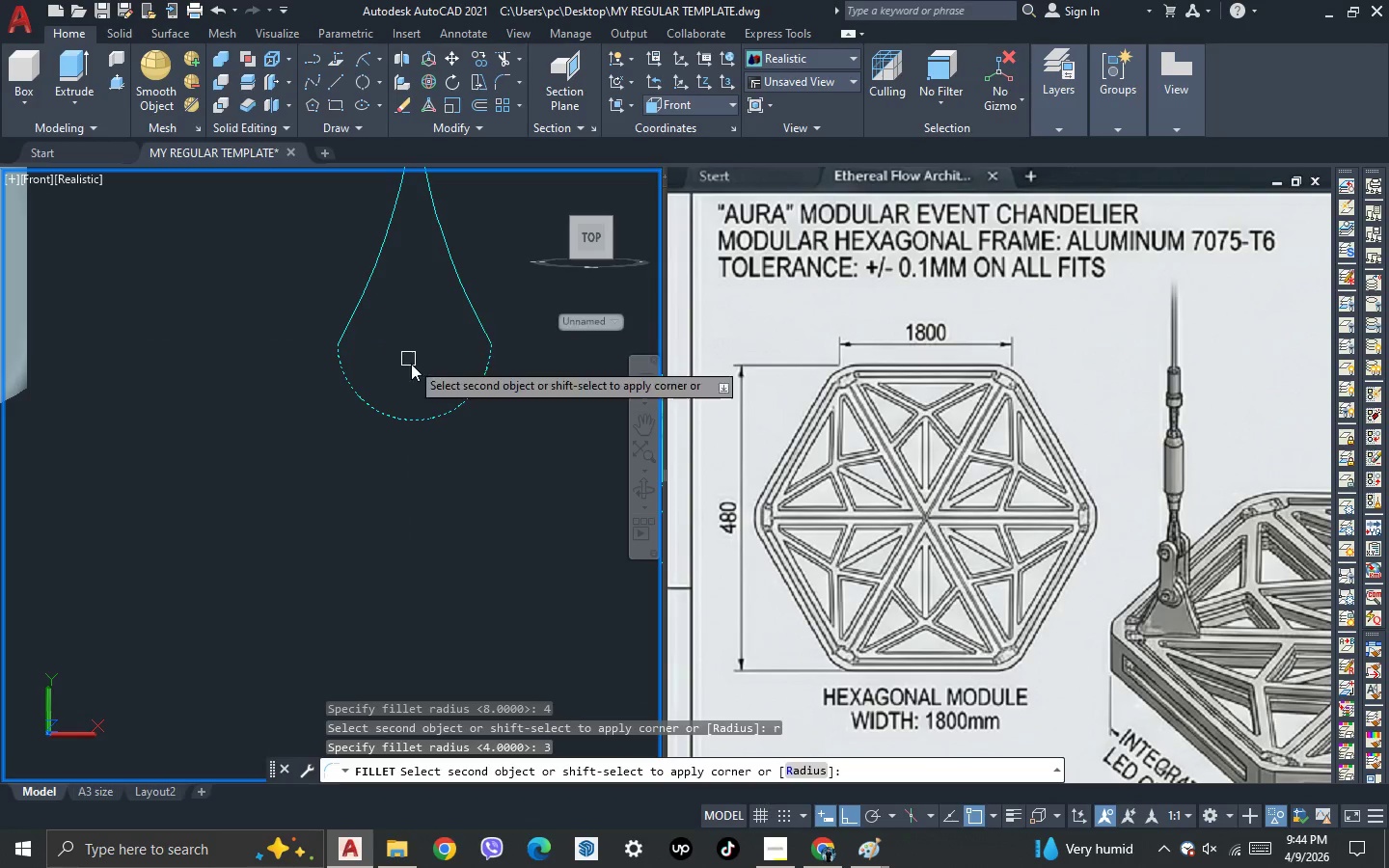 
key(R)
 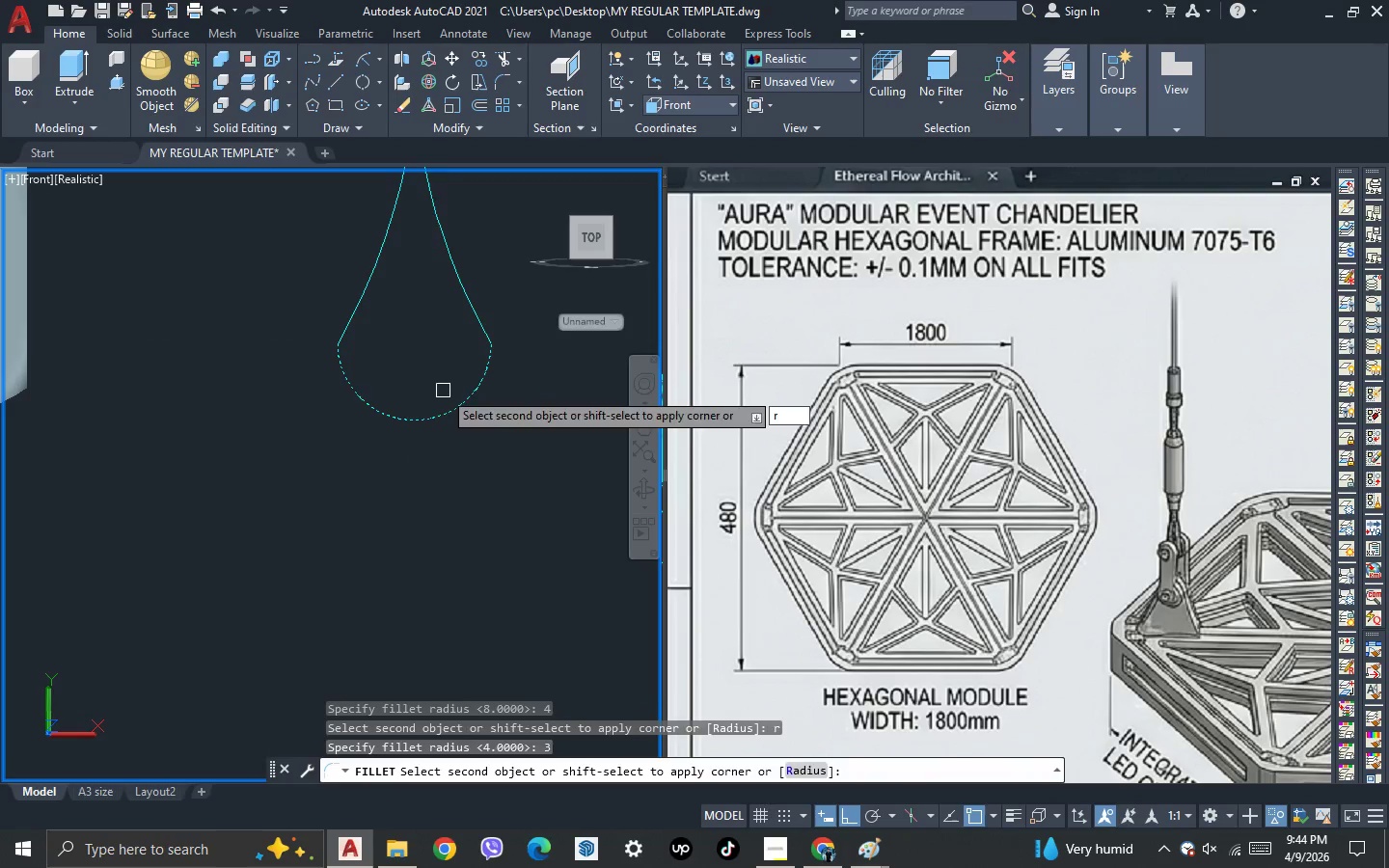 
key(NumpadEnter)
 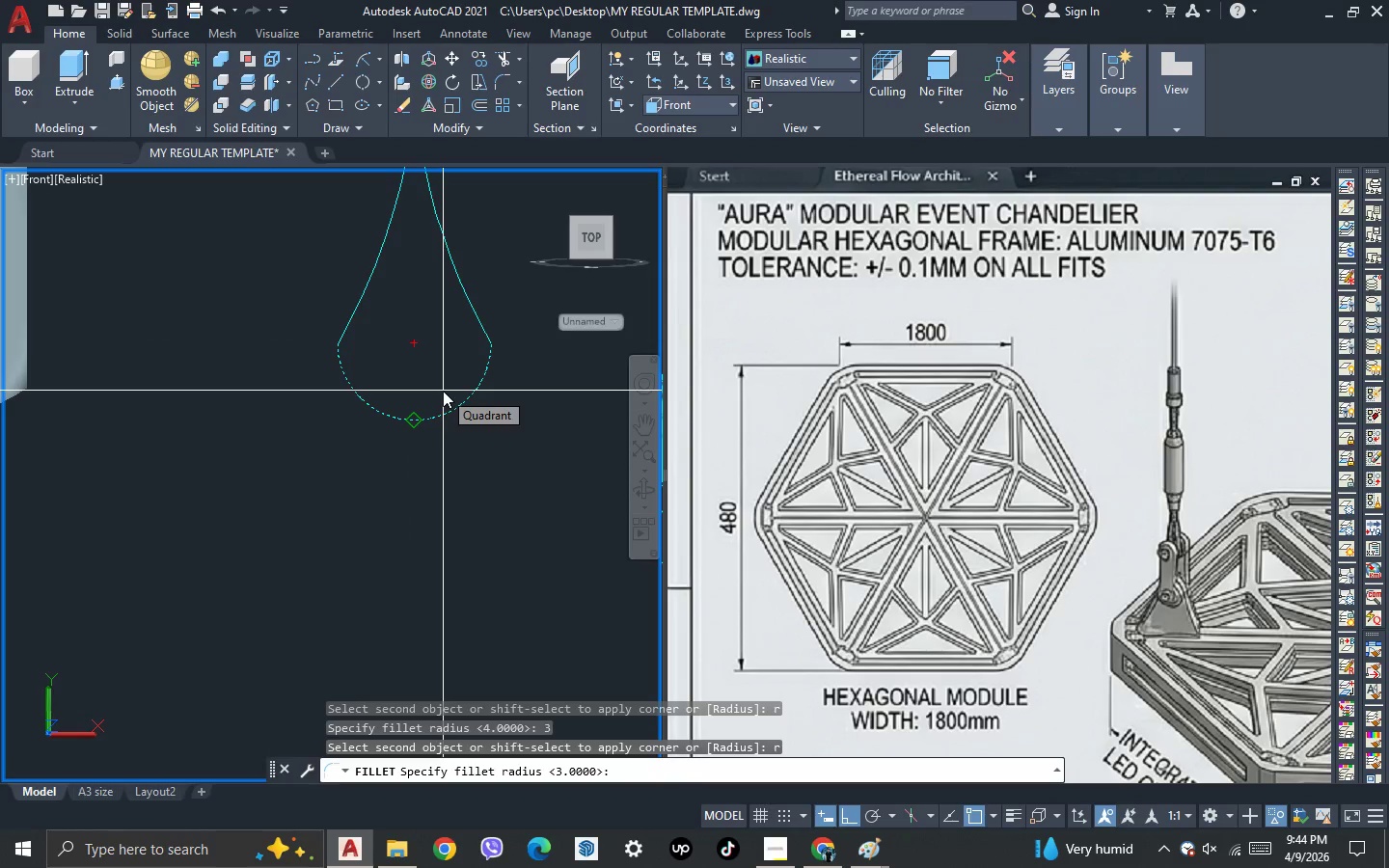 
key(2)
 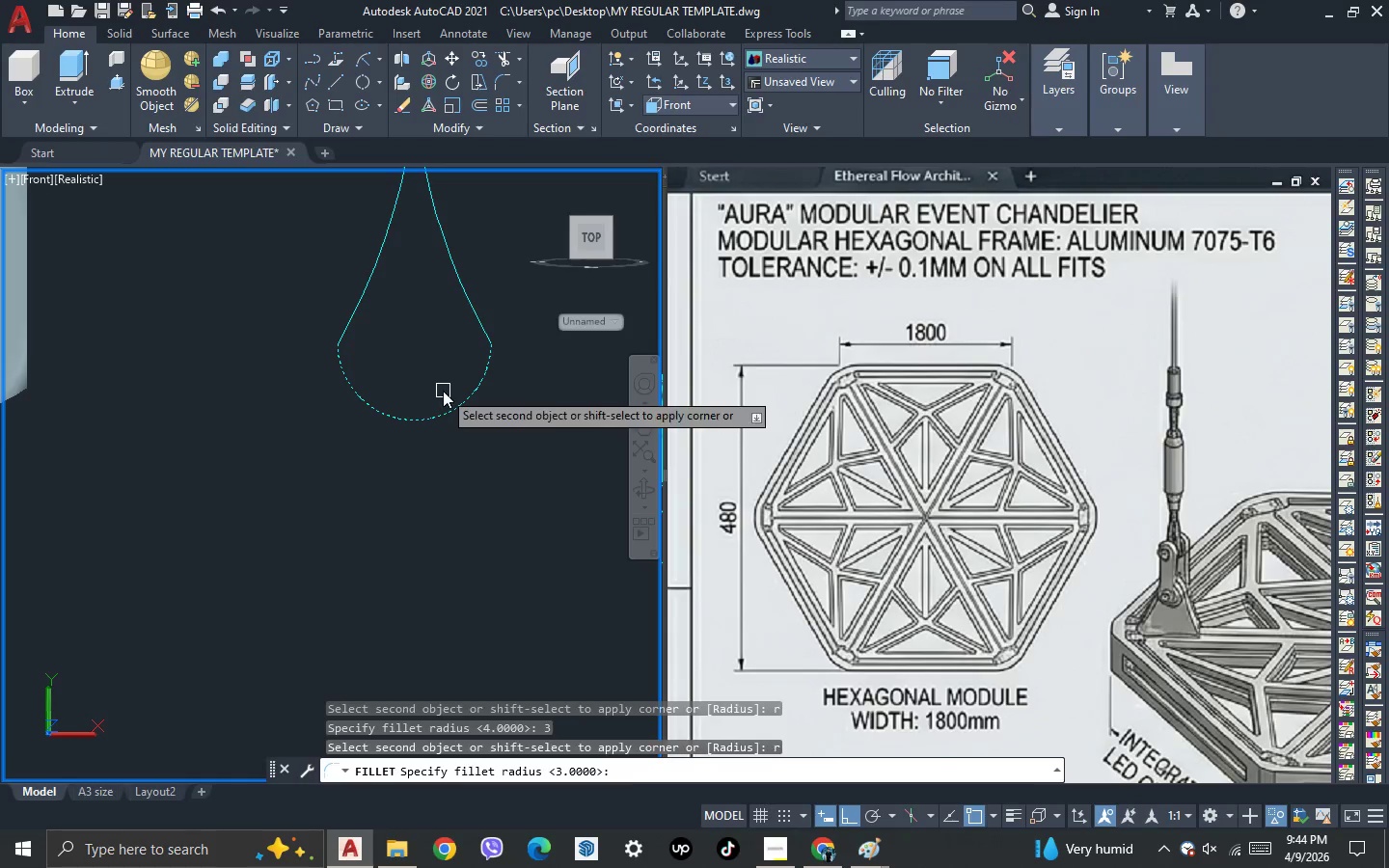 
key(NumpadEnter)
 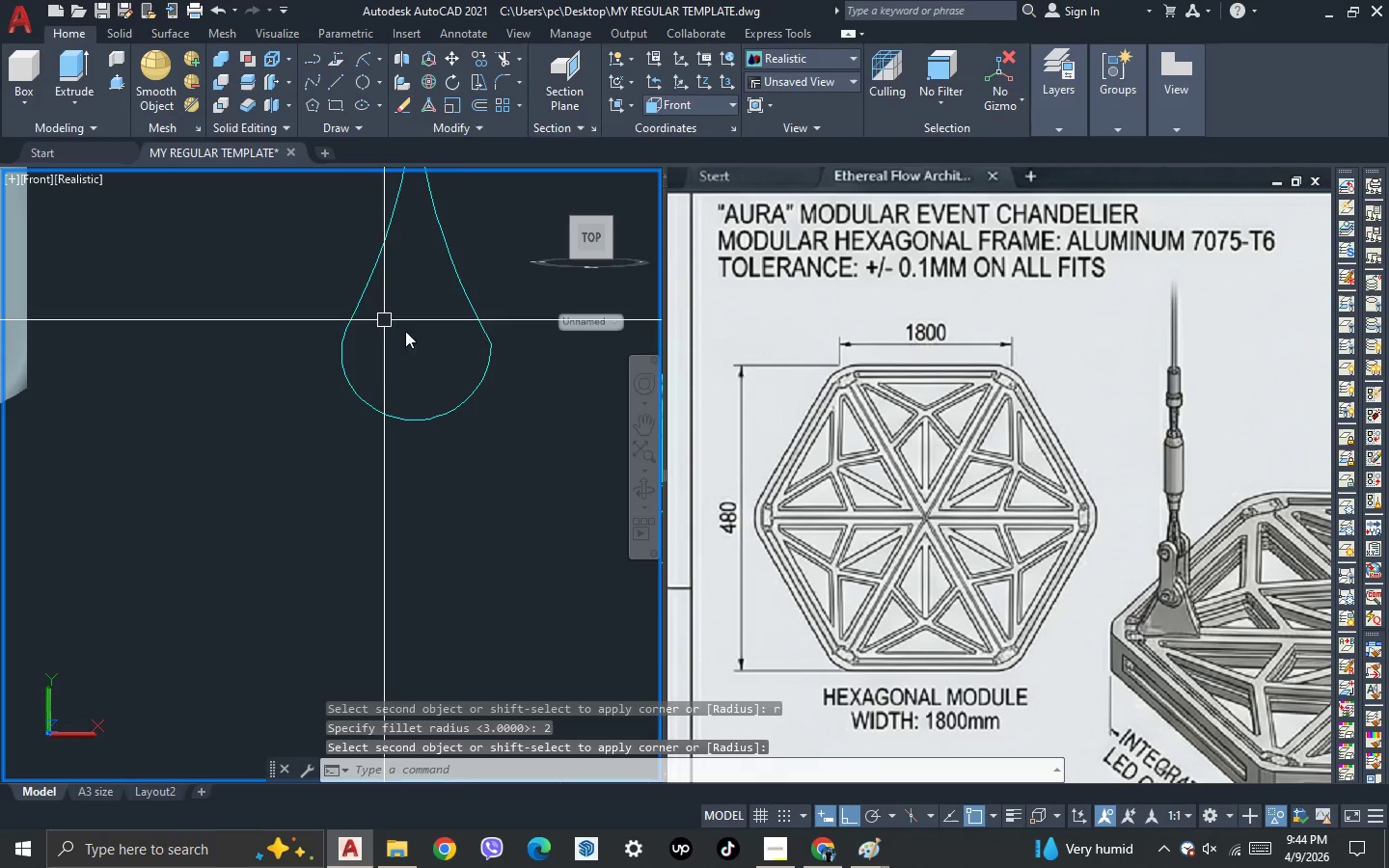 
key(Space)
 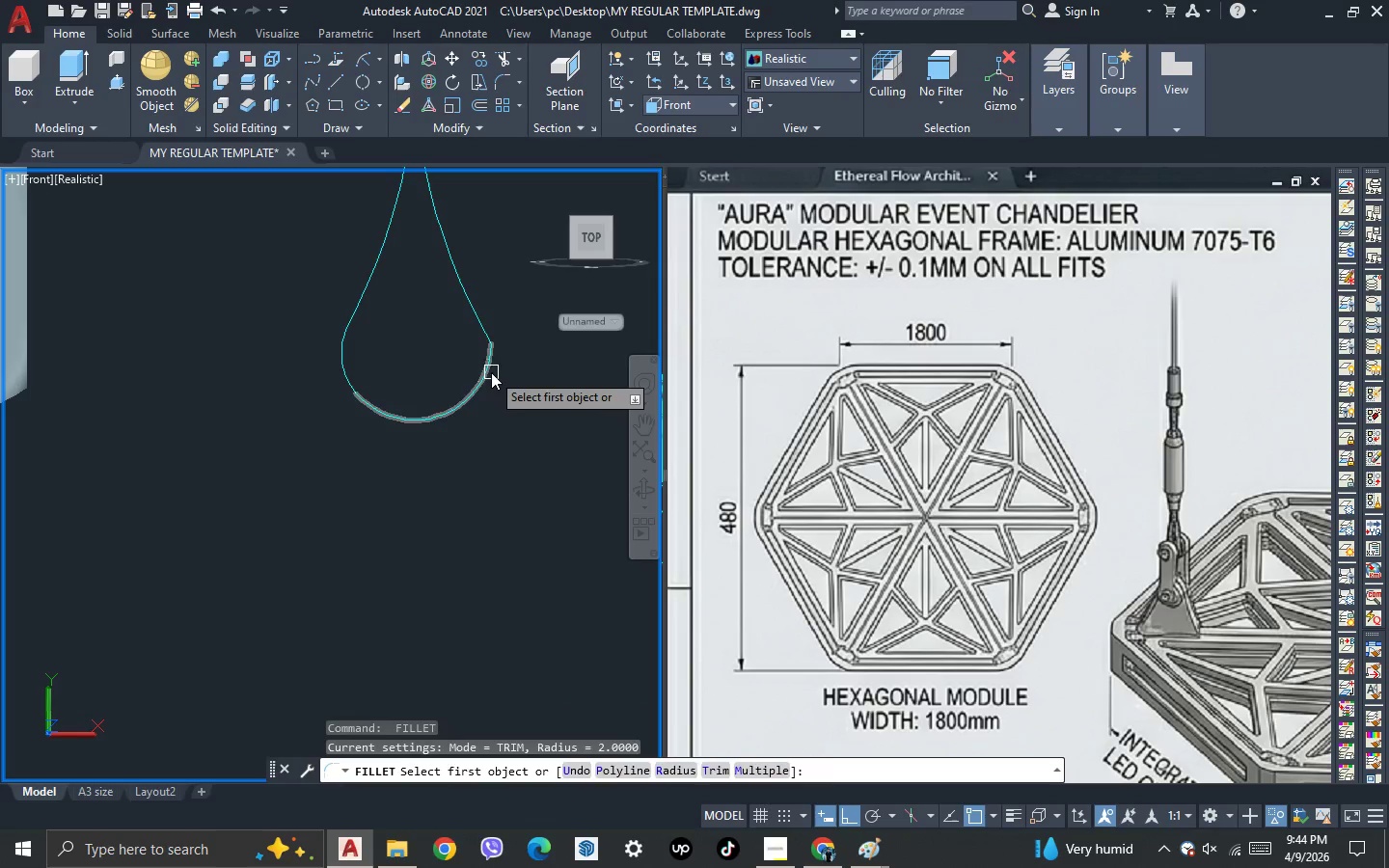 
left_click([491, 372])
 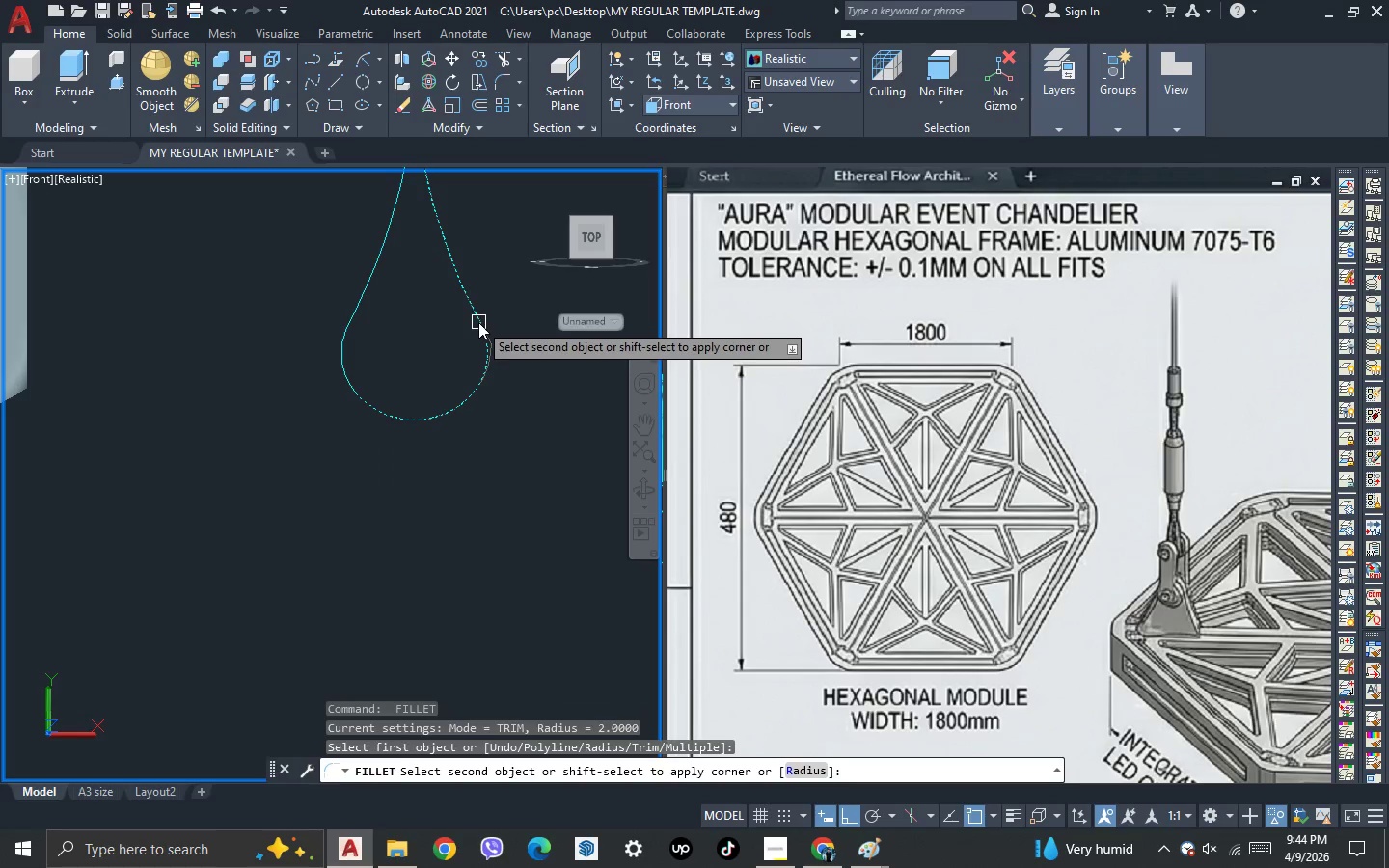 
left_click([477, 321])
 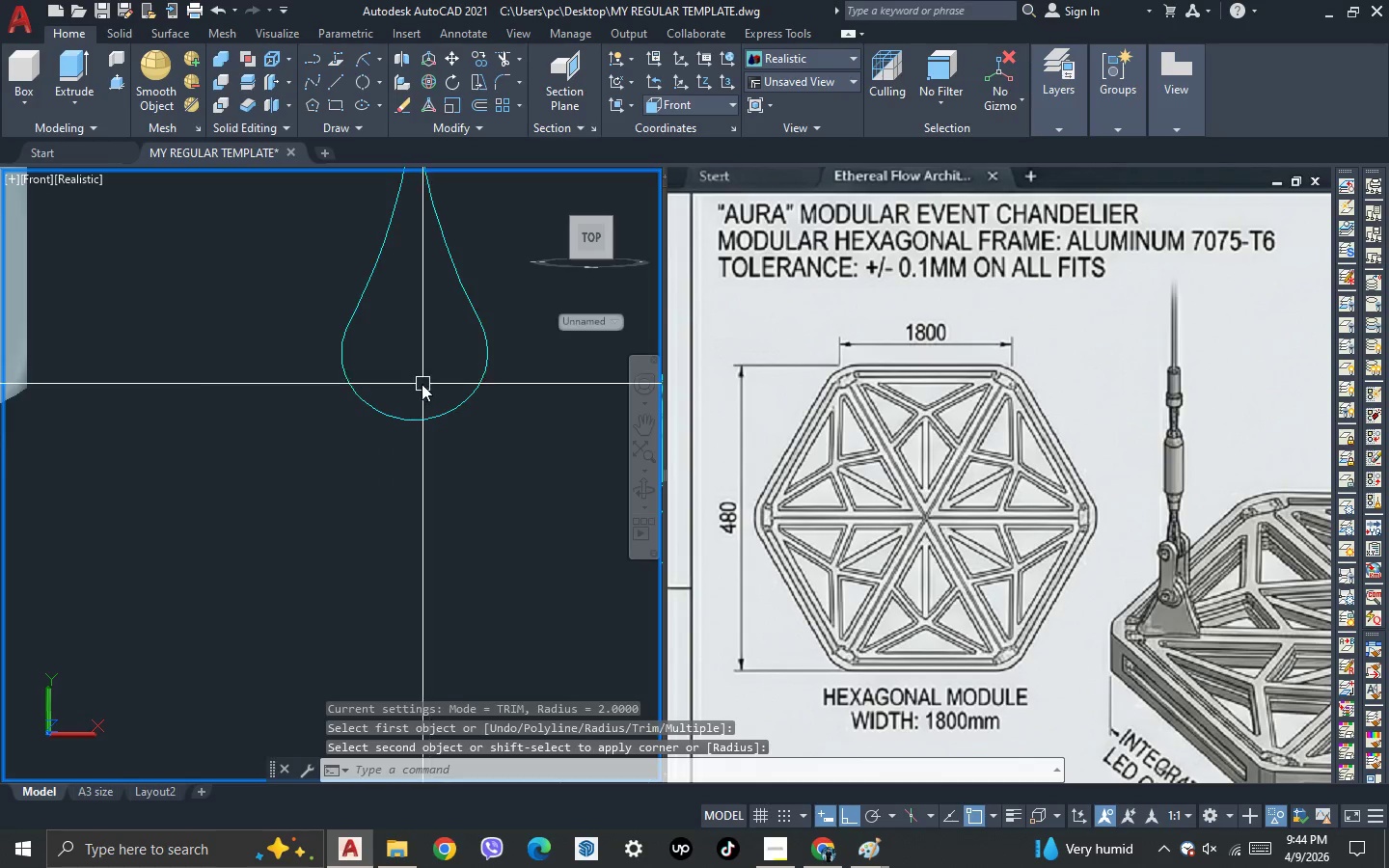 
key(Escape)
 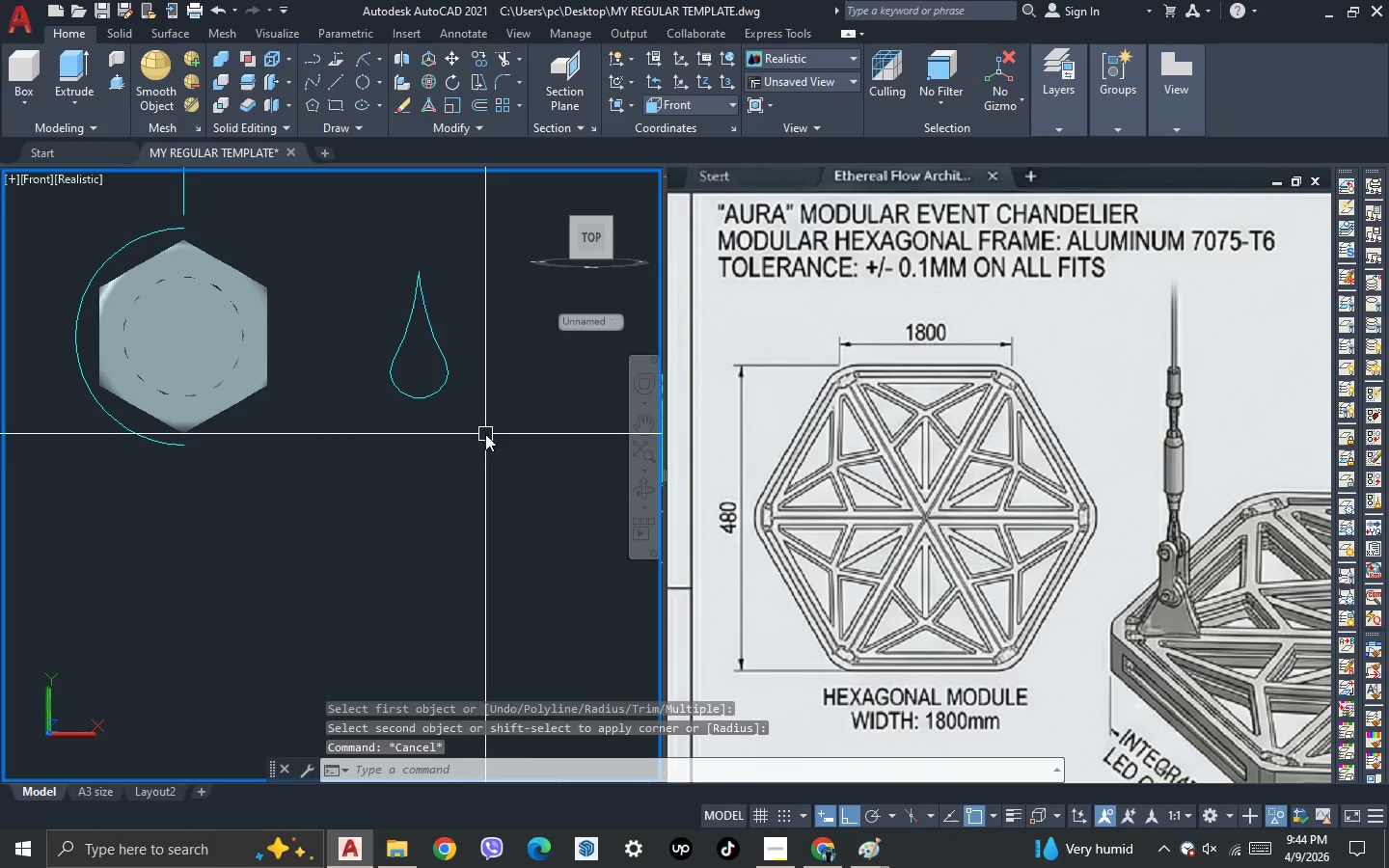 
scroll: coordinate [422, 384], scroll_direction: down, amount: 2.0
 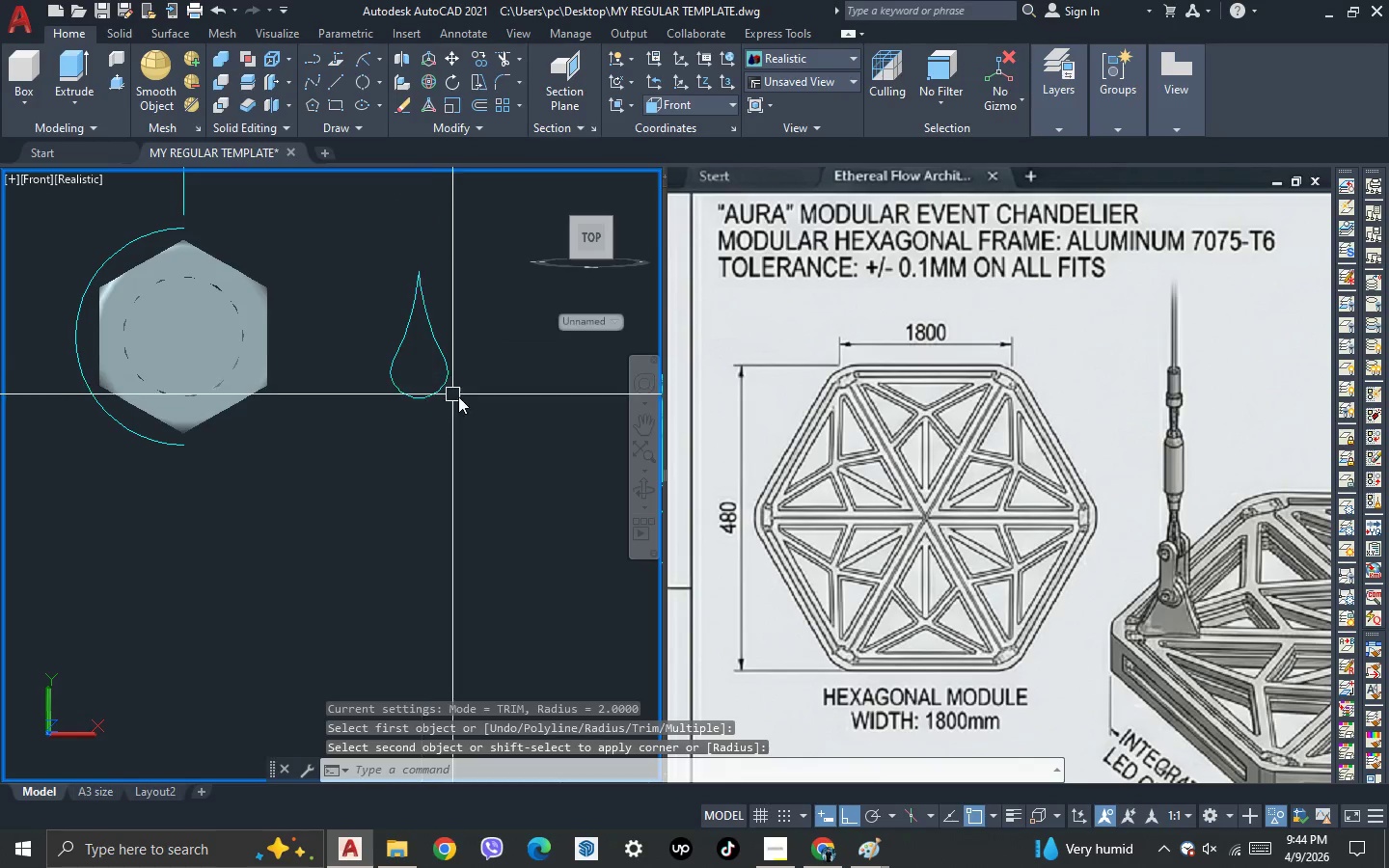 
left_click_drag(start_coordinate=[485, 434], to_coordinate=[469, 410])
 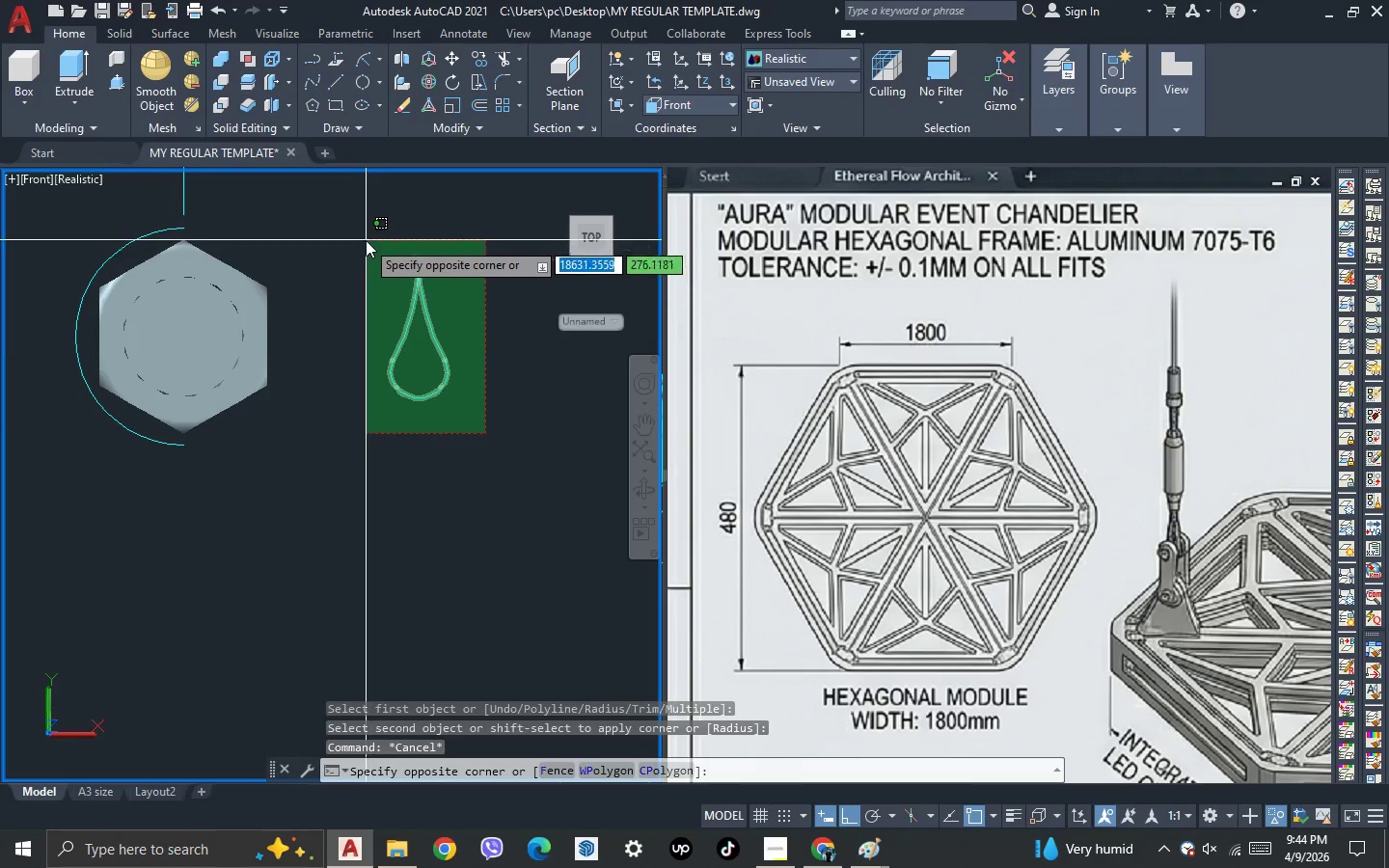 
left_click([366, 240])
 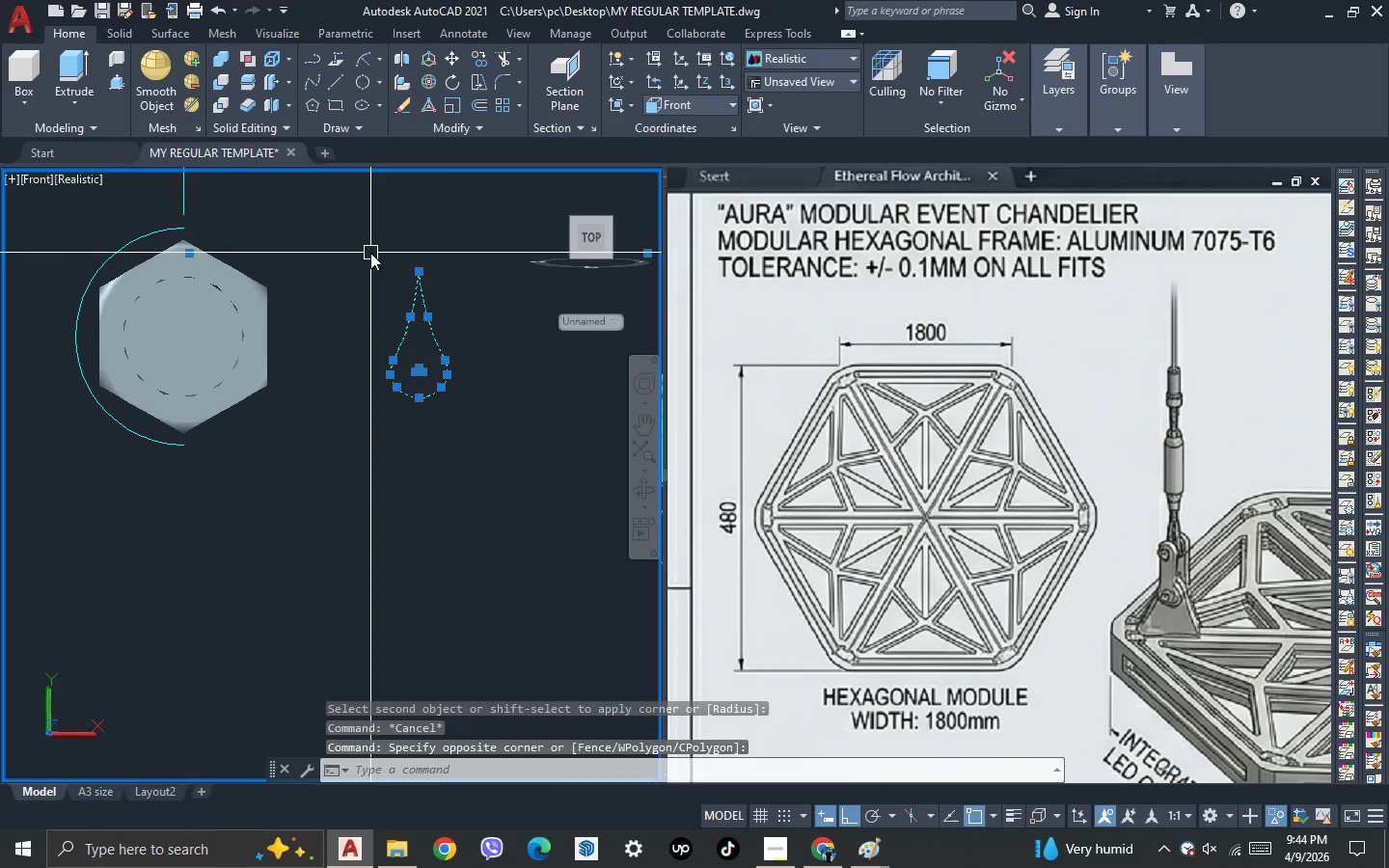 
key(J)
 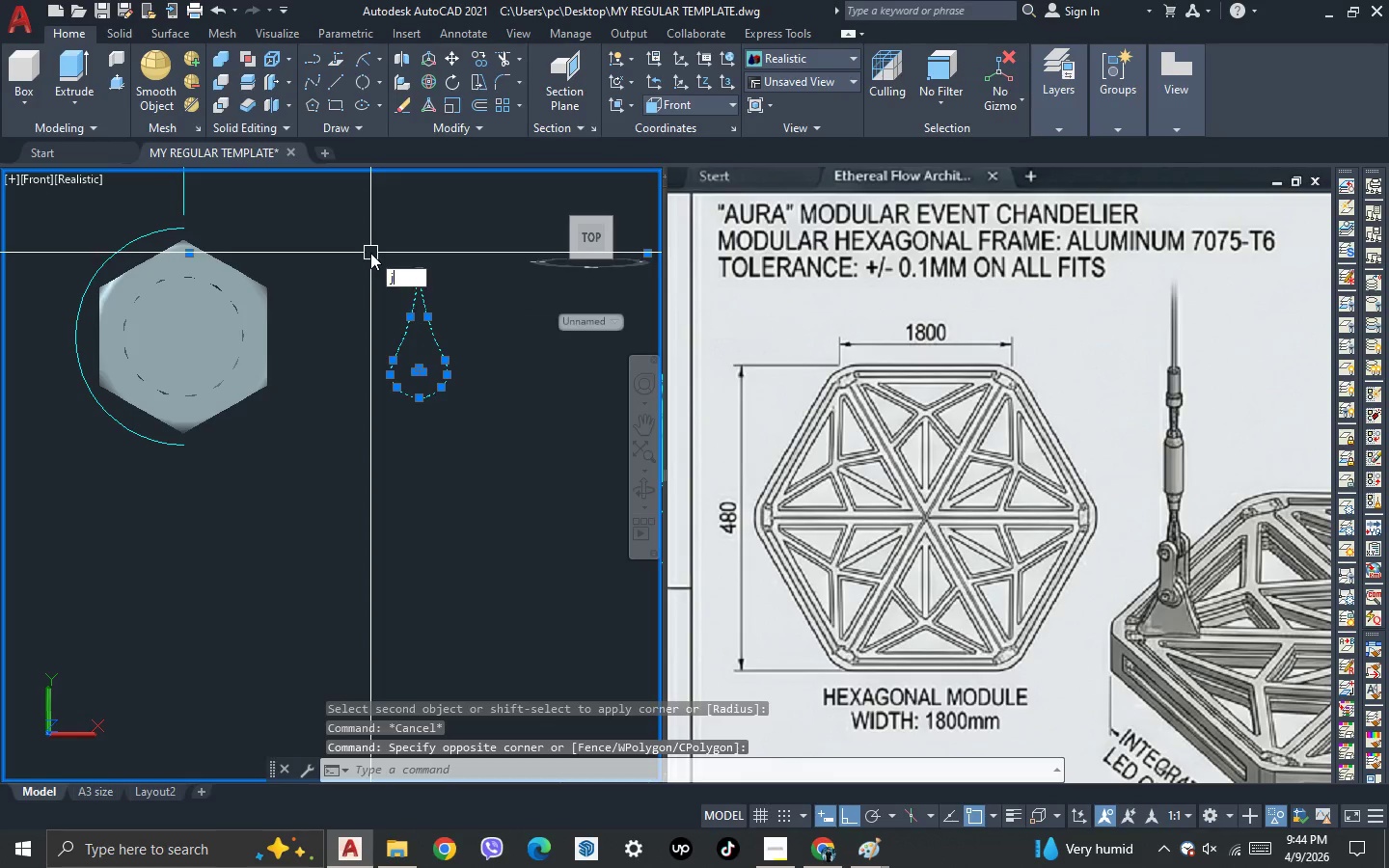 
key(Space)
 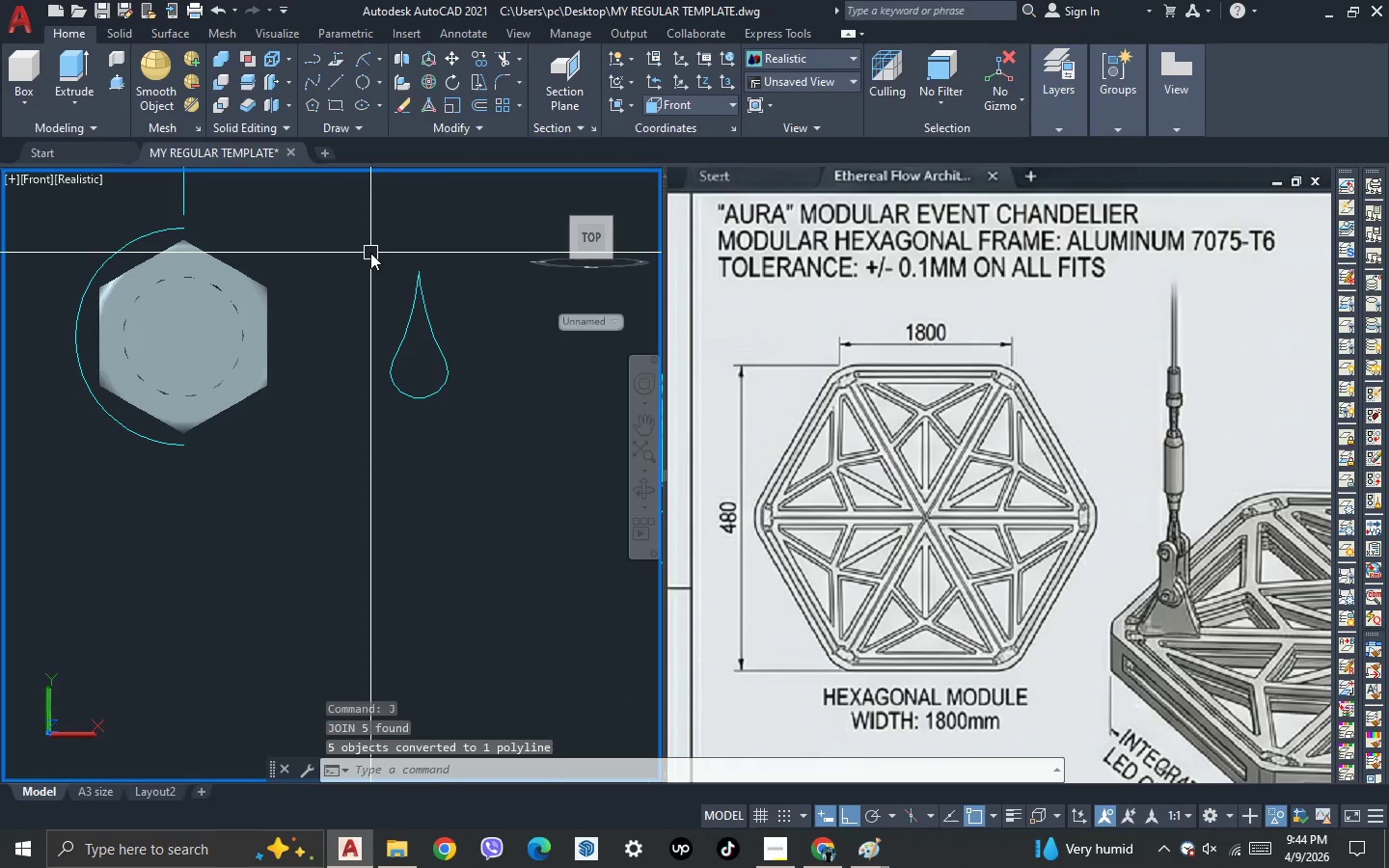 
scroll: coordinate [392, 309], scroll_direction: down, amount: 2.0
 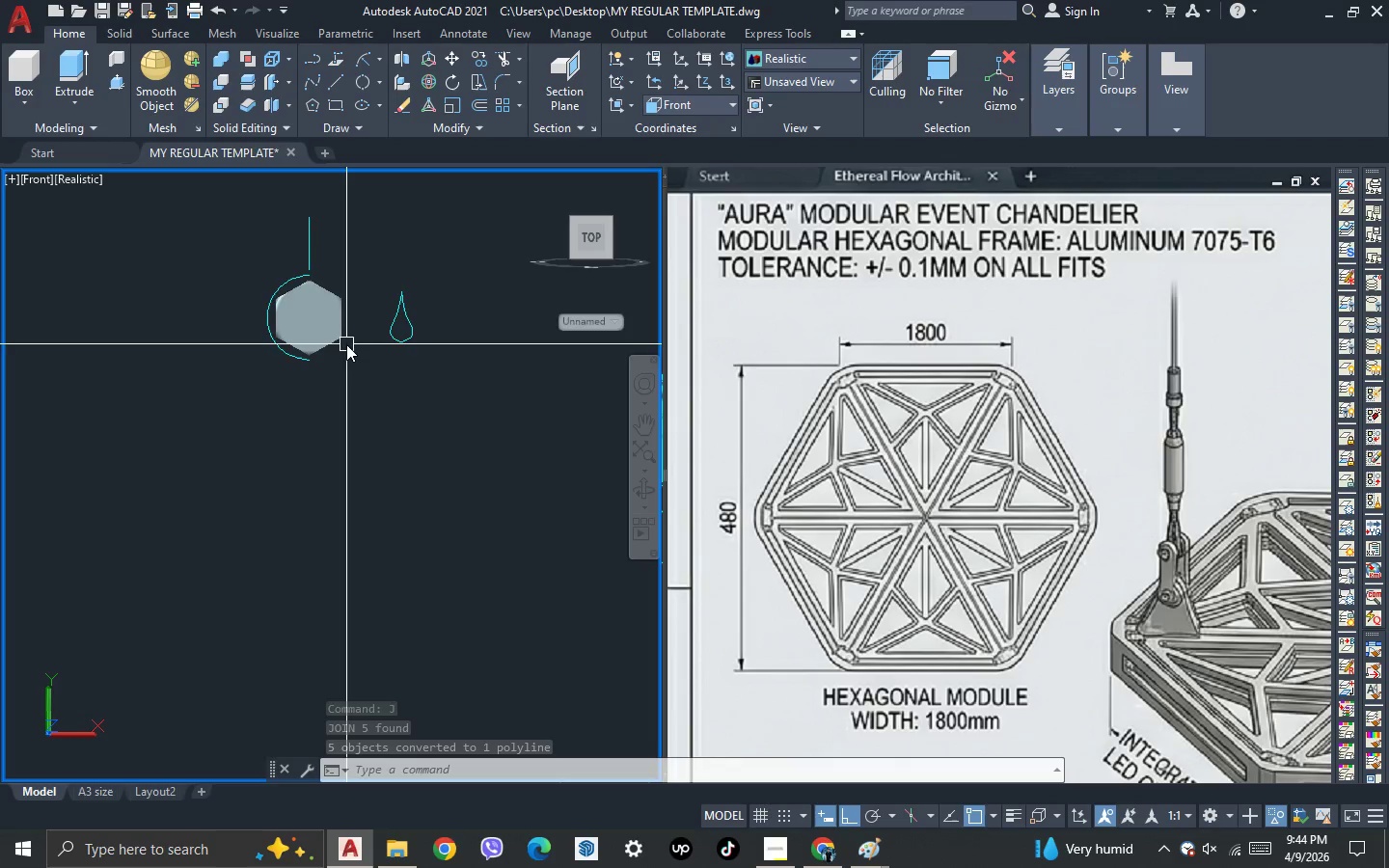 
scroll: coordinate [341, 348], scroll_direction: up, amount: 2.0
 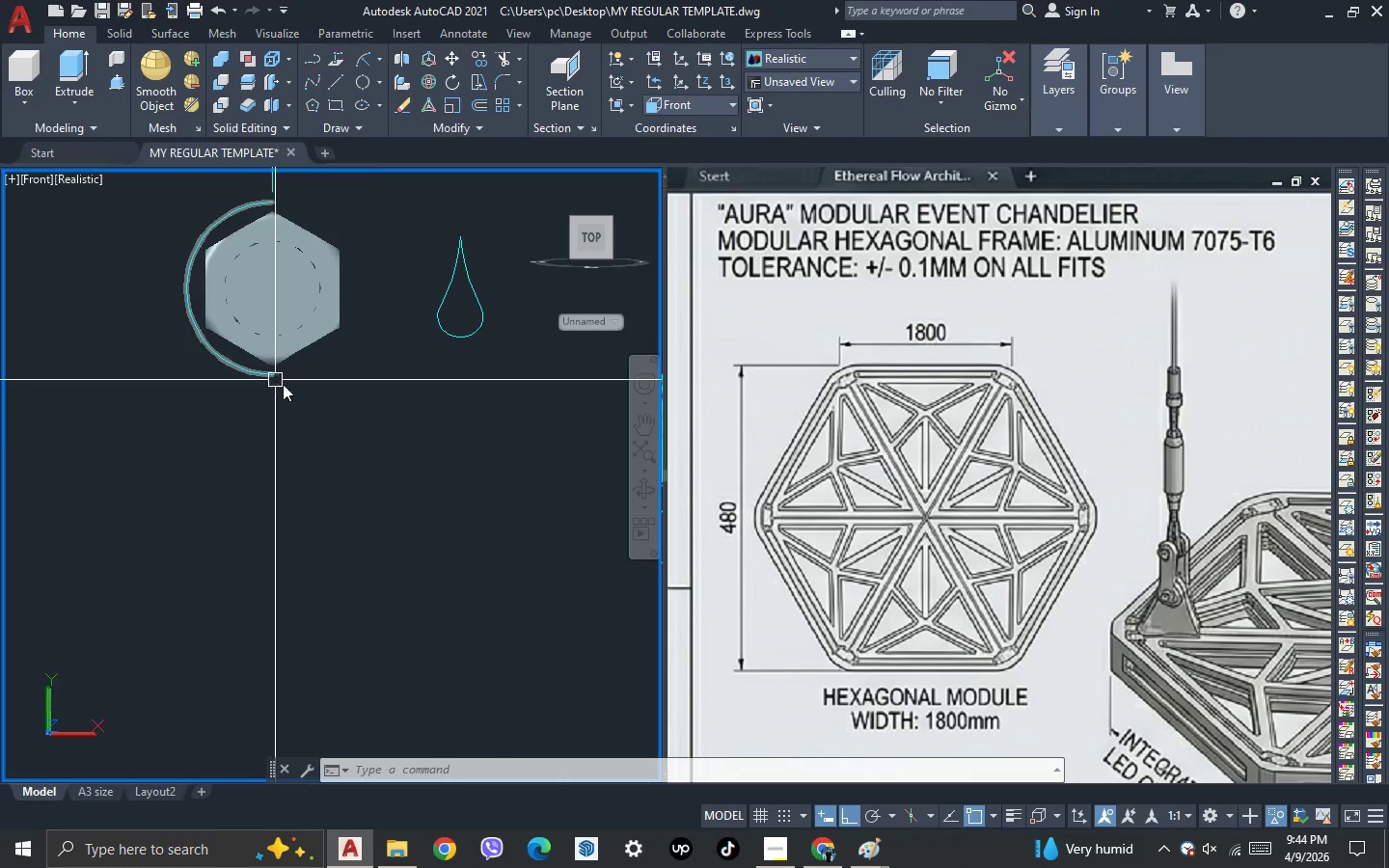 
scroll: coordinate [378, 405], scroll_direction: down, amount: 1.0
 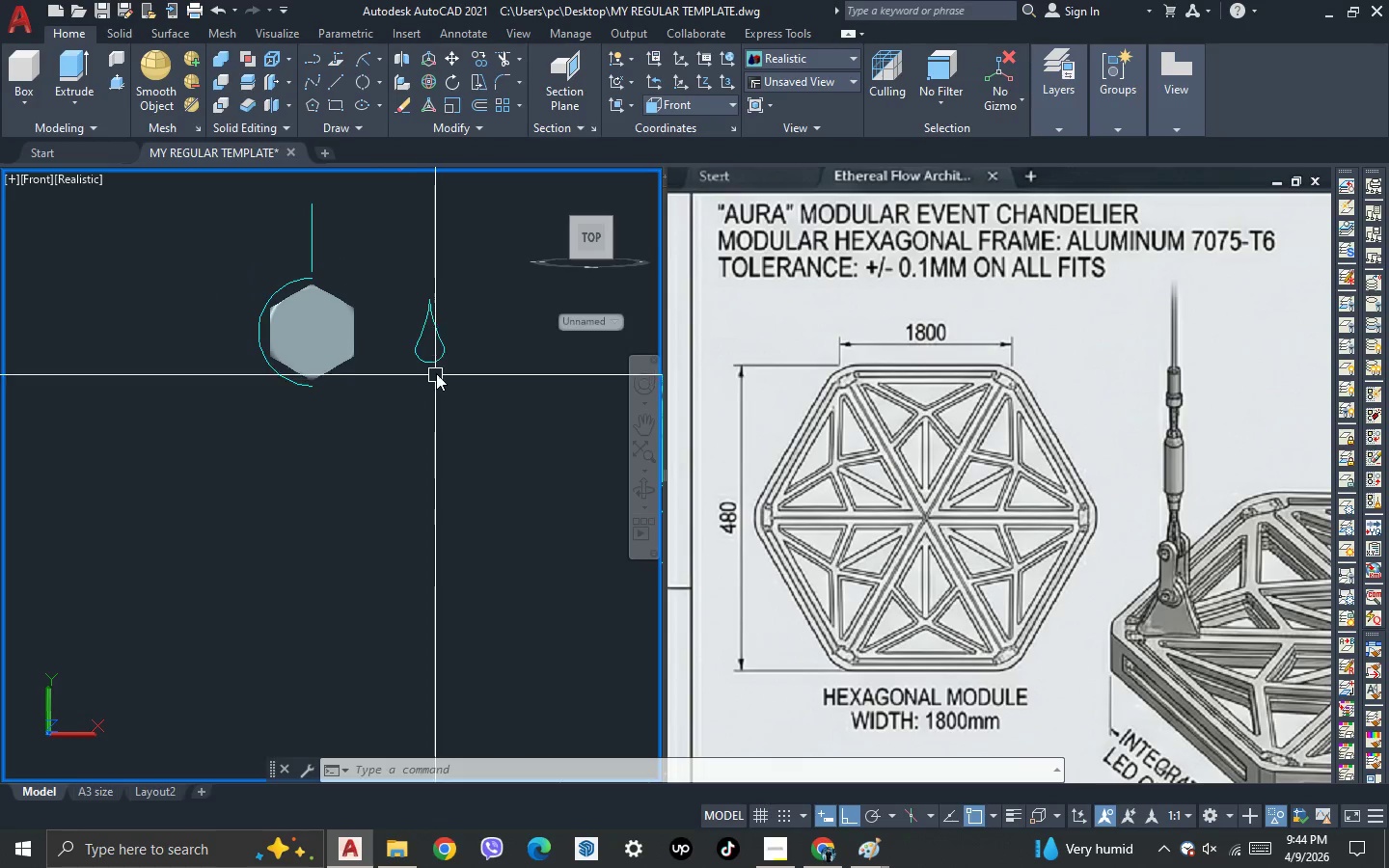 
left_click([439, 357])
 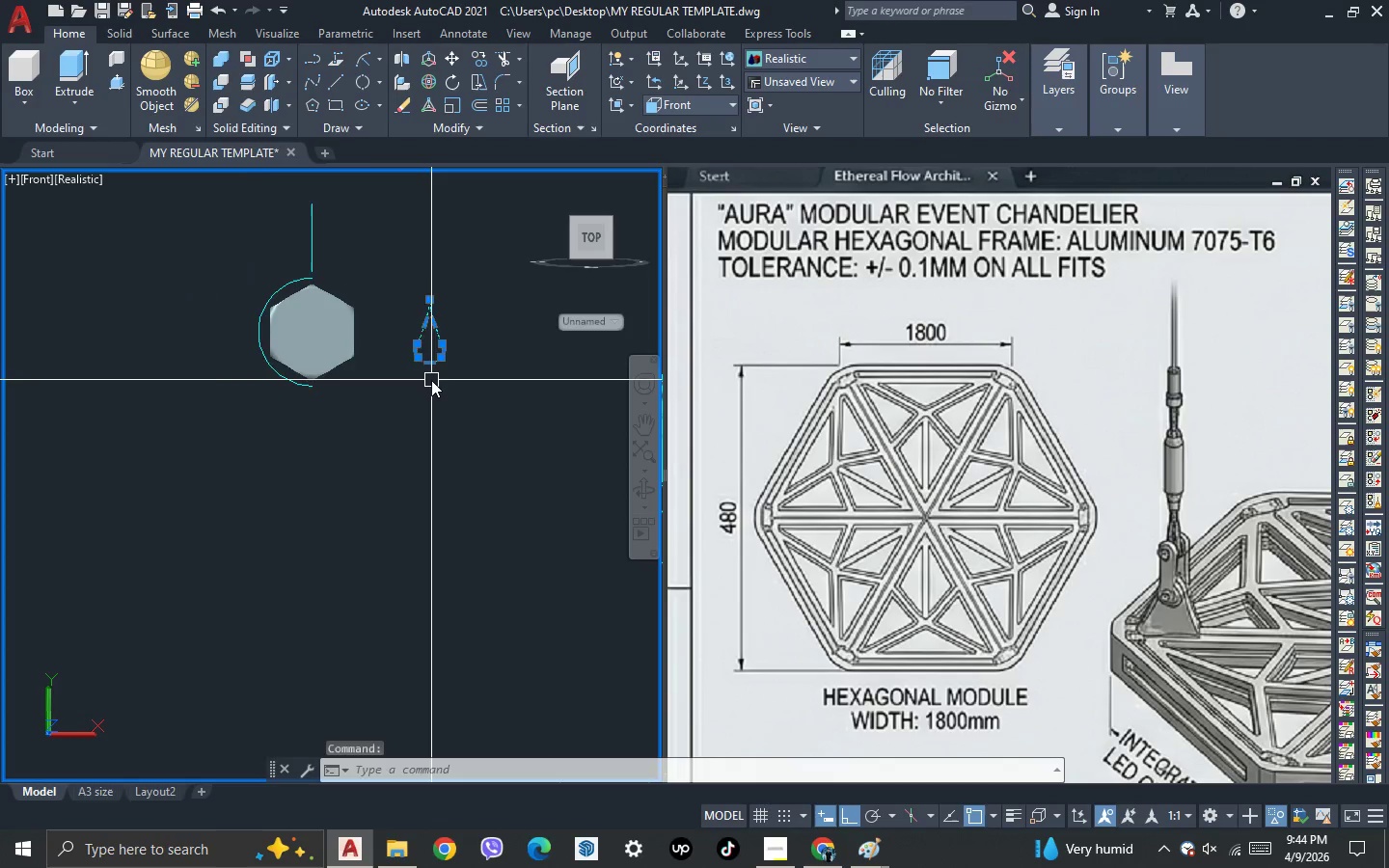 
scroll: coordinate [431, 380], scroll_direction: up, amount: 1.0
 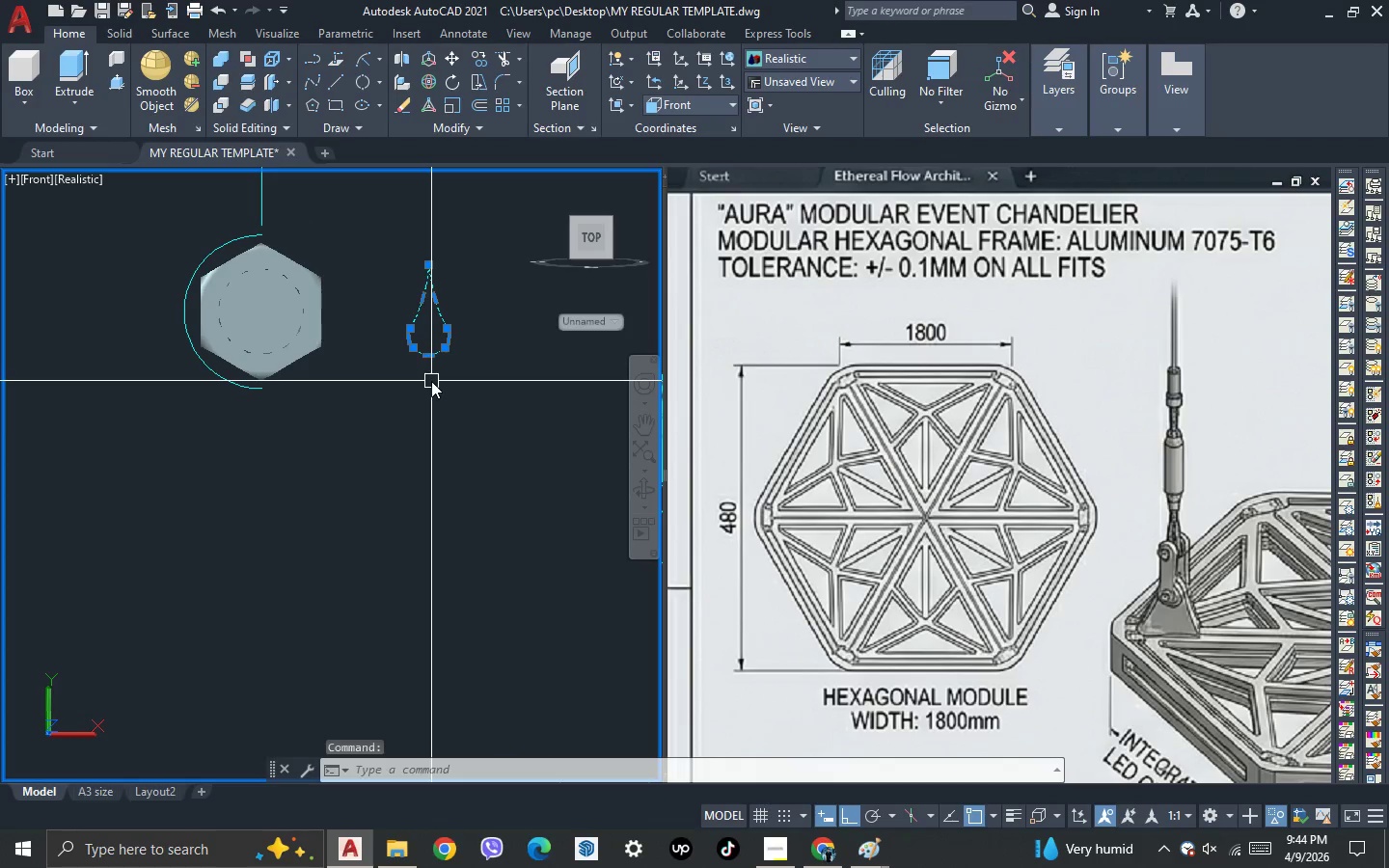 
key(M)
 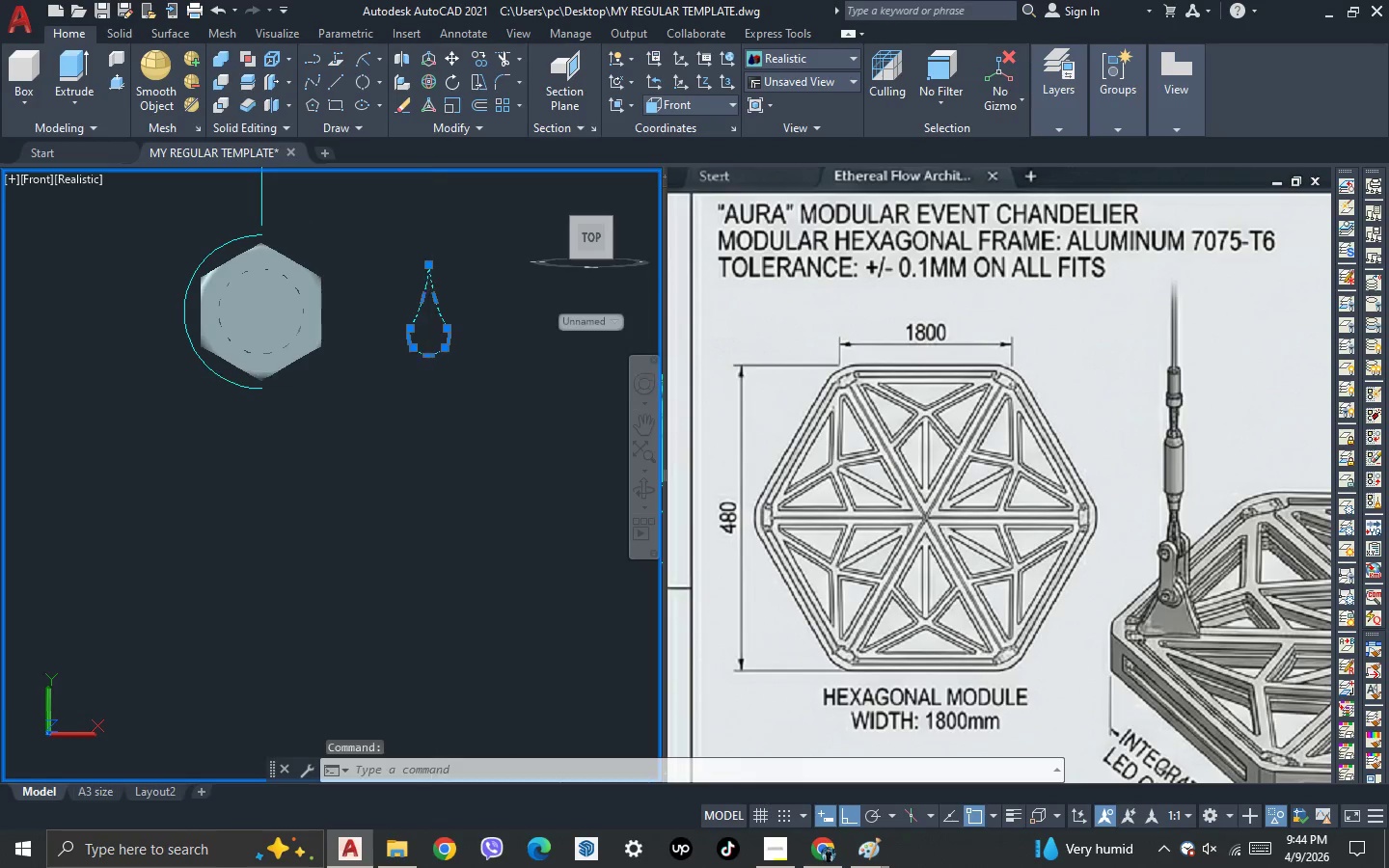 
key(Space)
 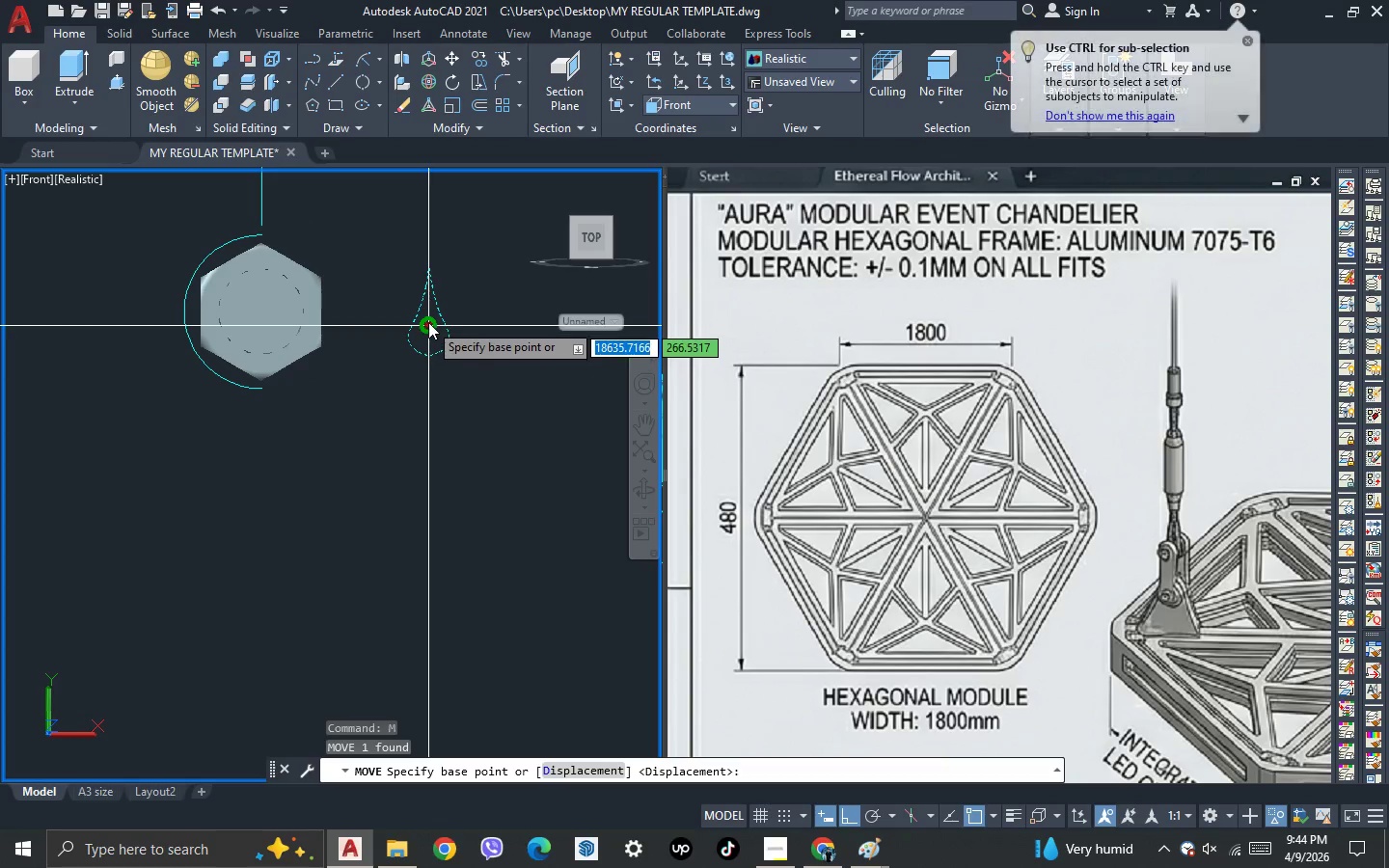 
left_click([428, 322])
 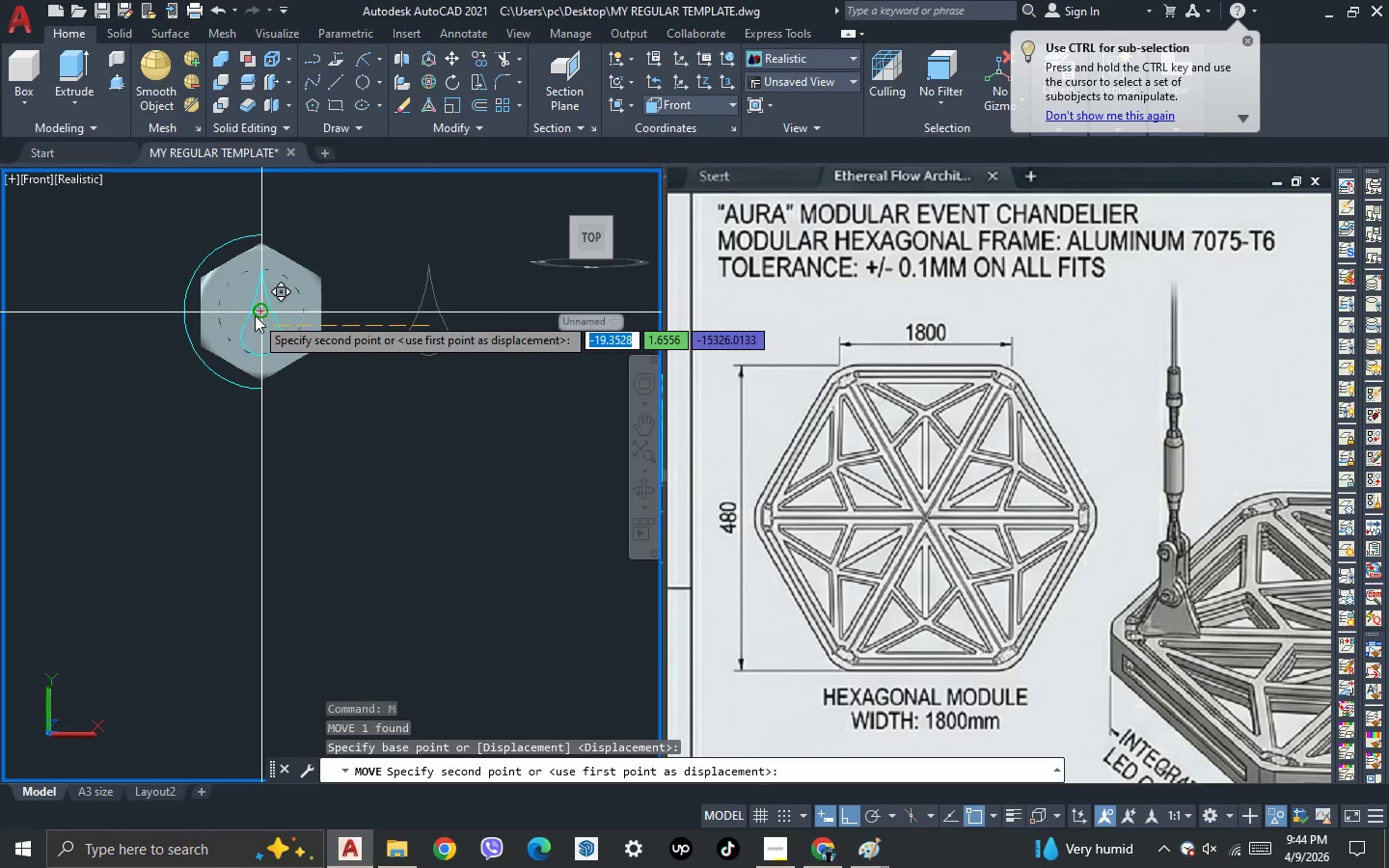 
left_click([255, 315])
 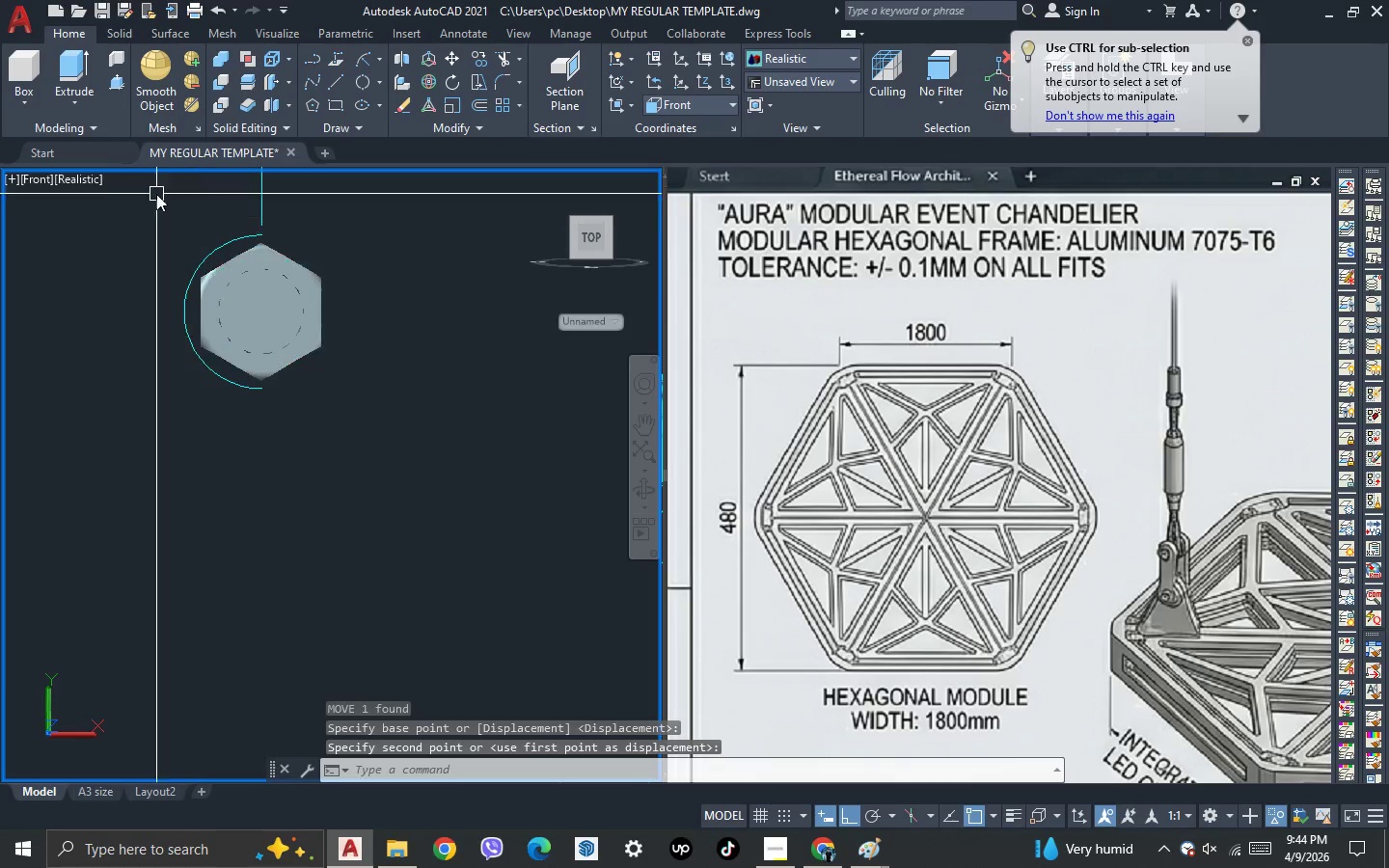 
left_click([91, 183])
 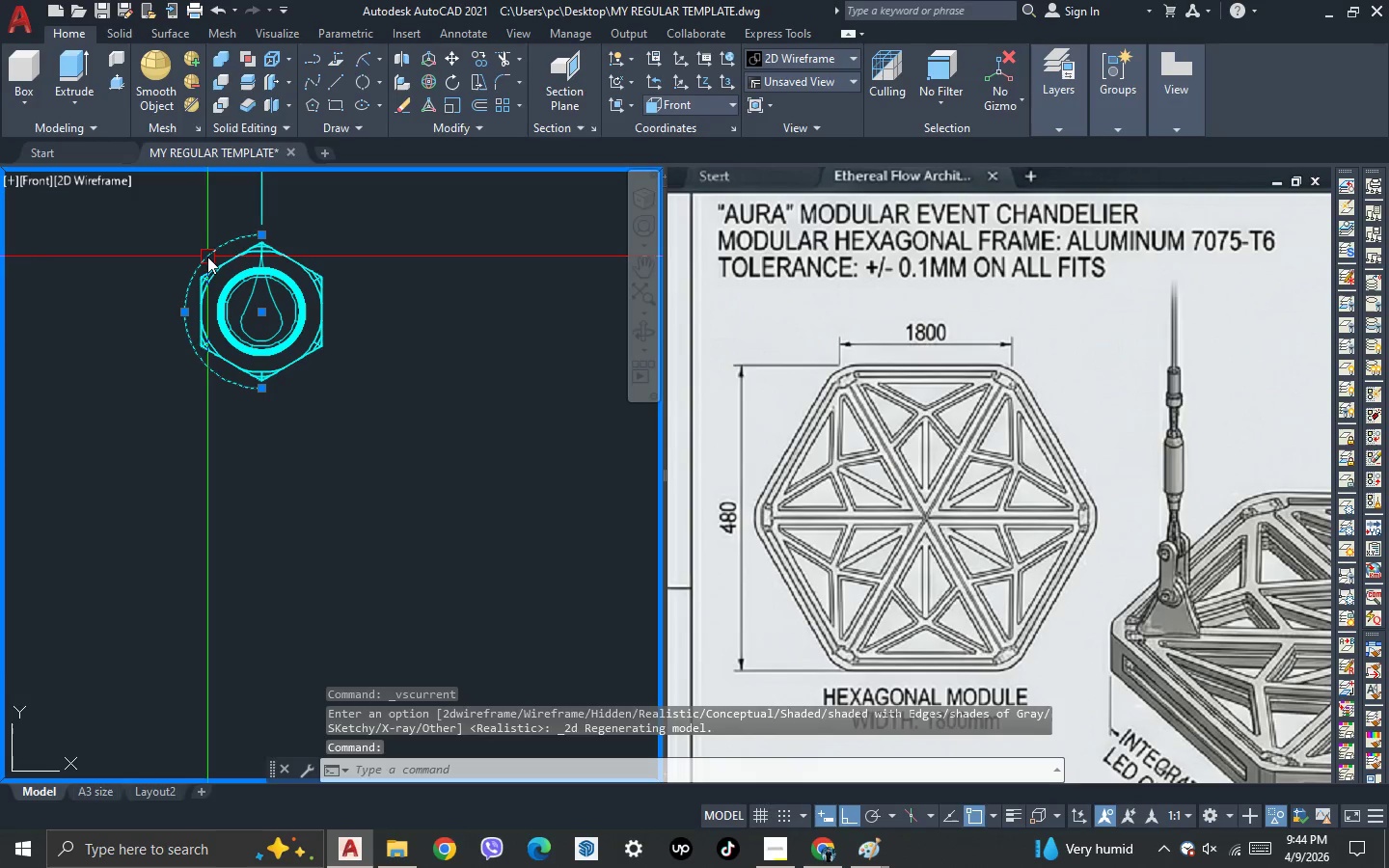 
key(Delete)
 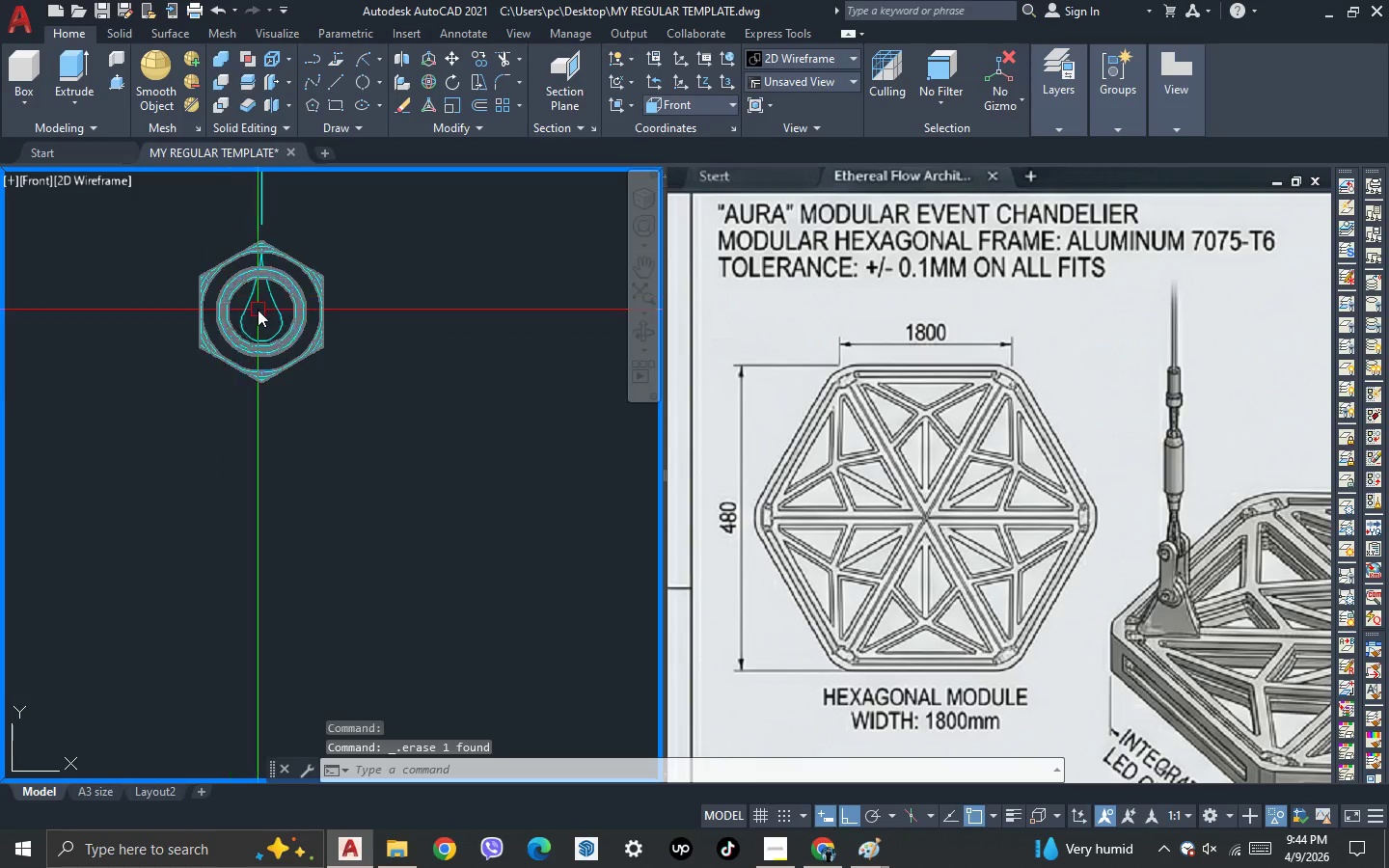 
left_click([258, 310])
 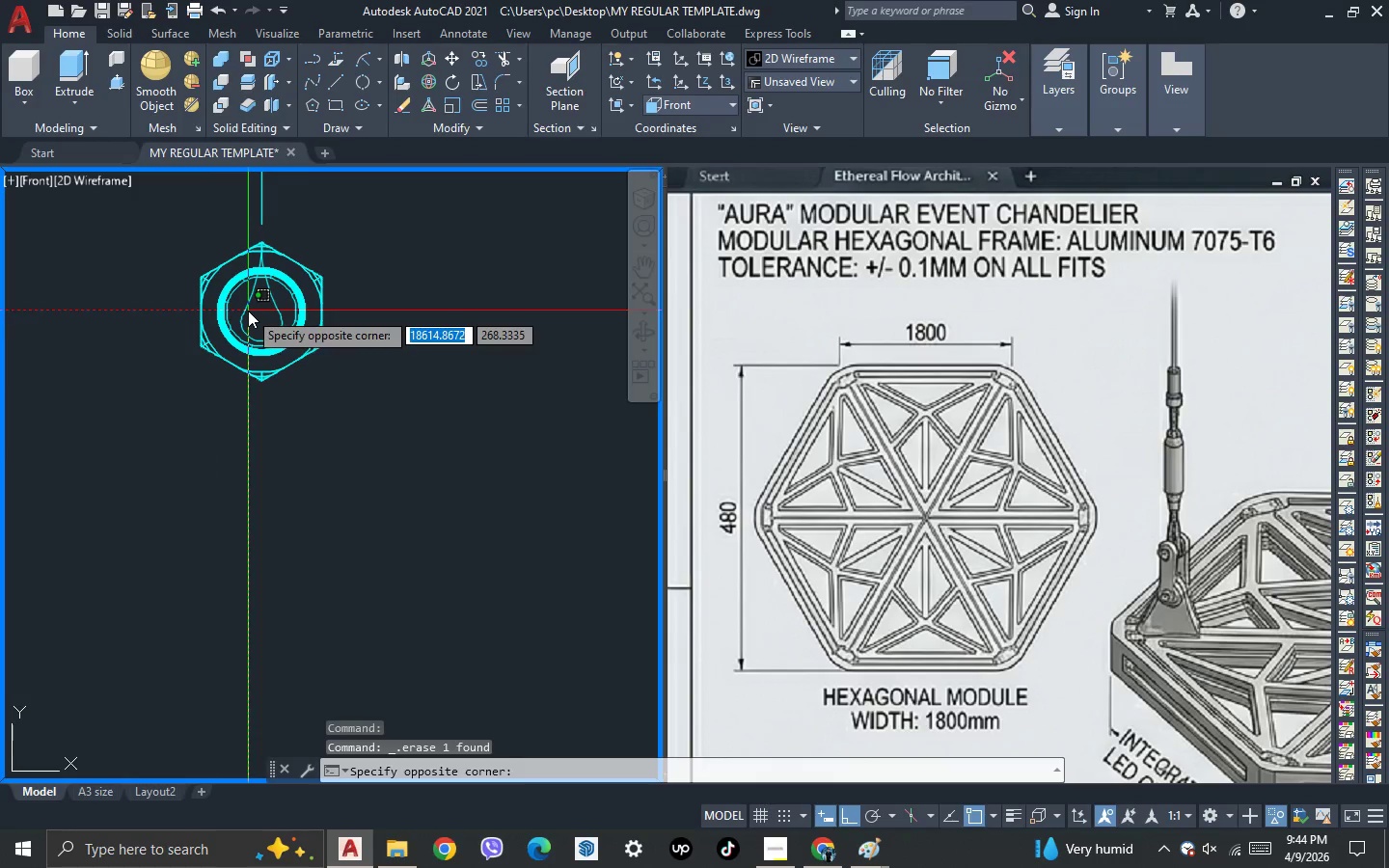 
left_click([248, 311])
 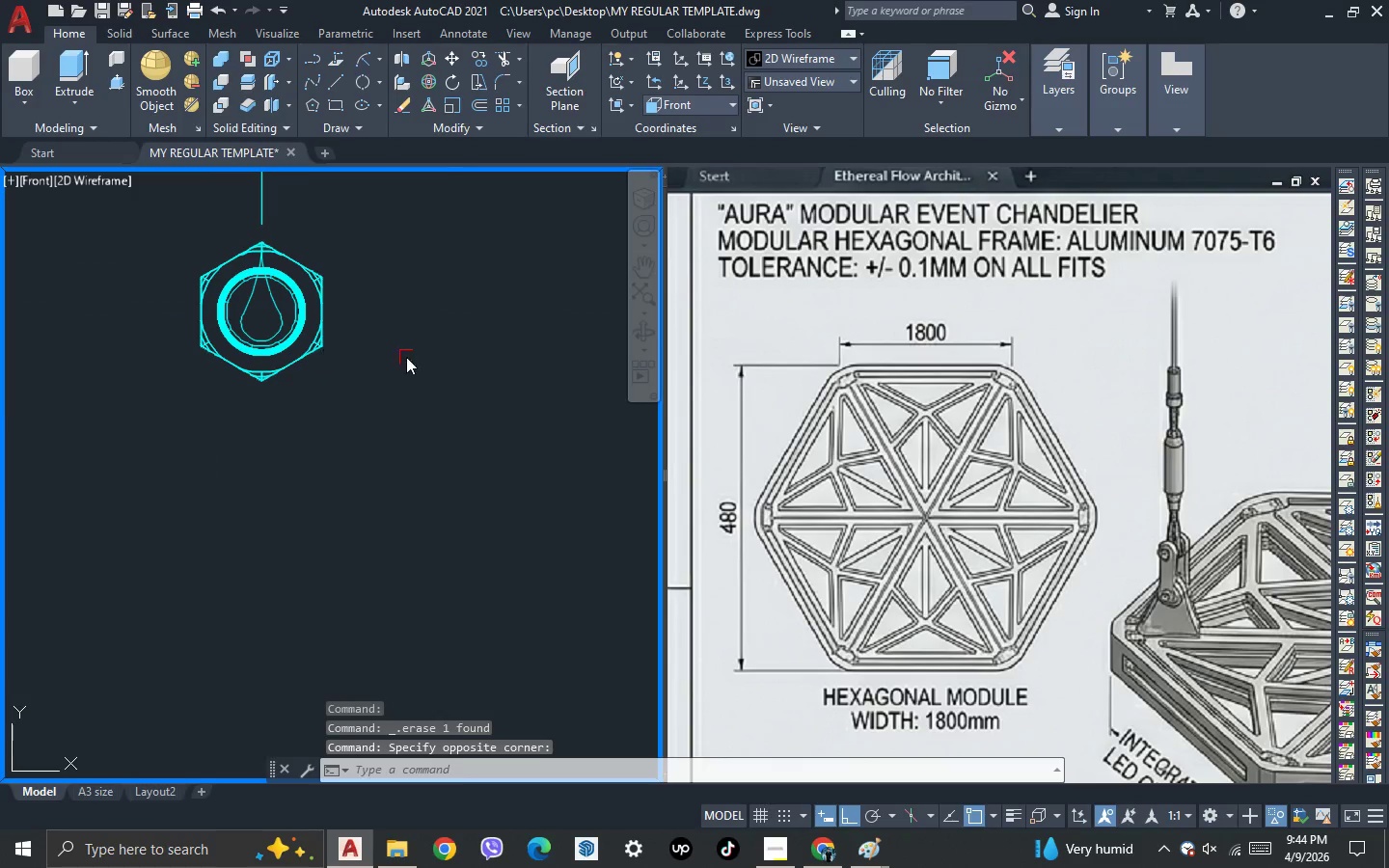 
key(Escape)
 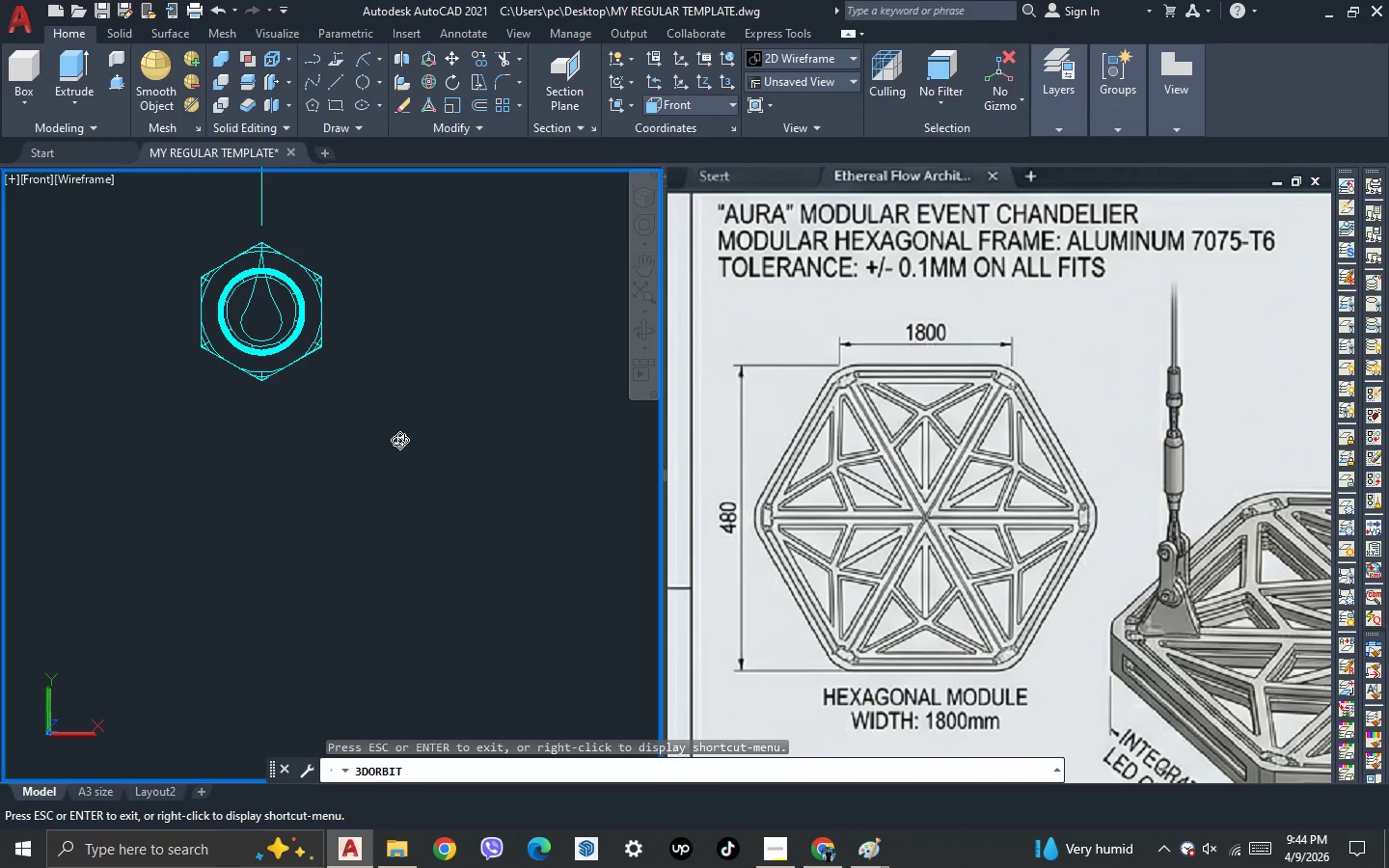 
left_click_drag(start_coordinate=[371, 446], to_coordinate=[401, 475])
 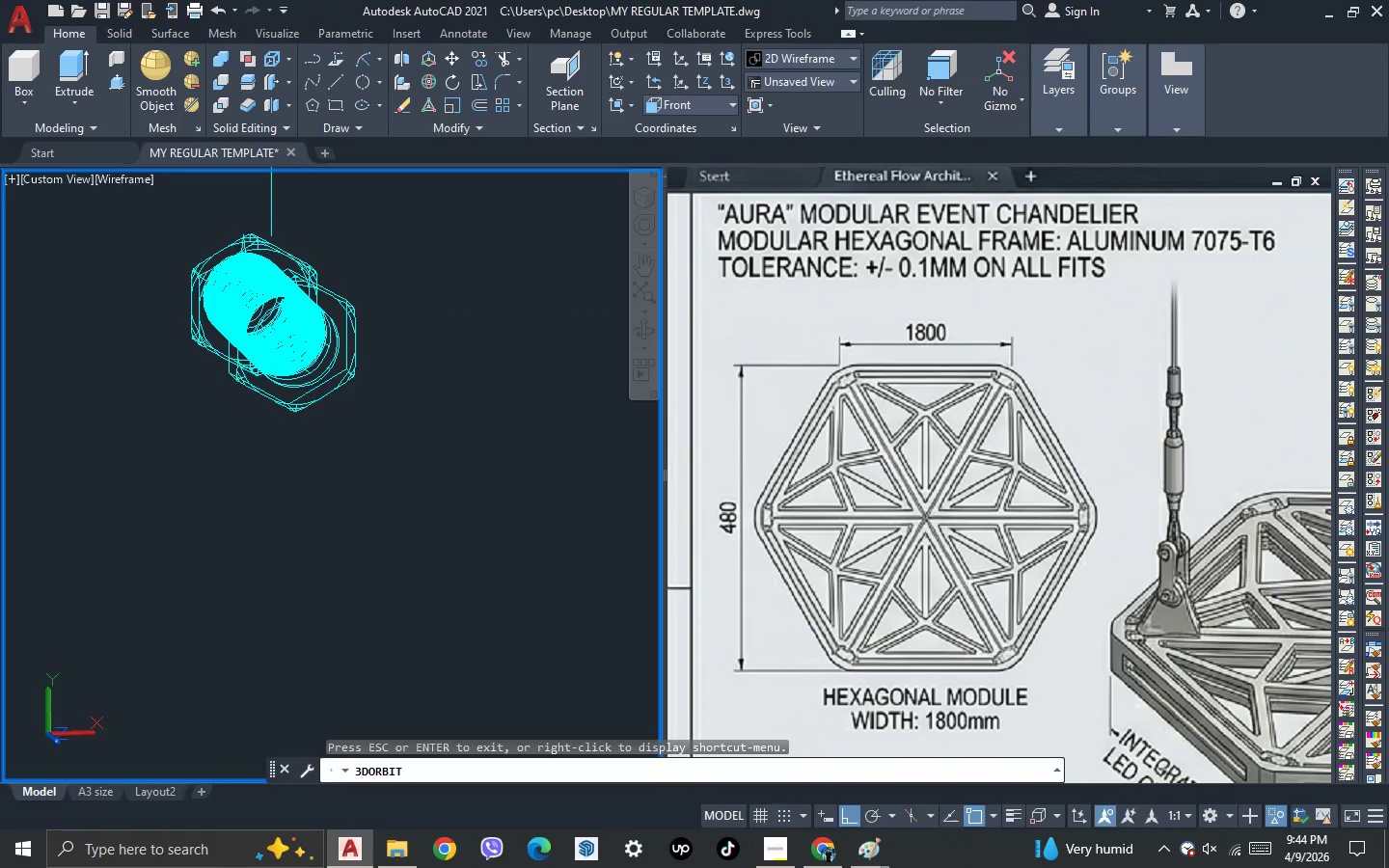 
key(Escape)
 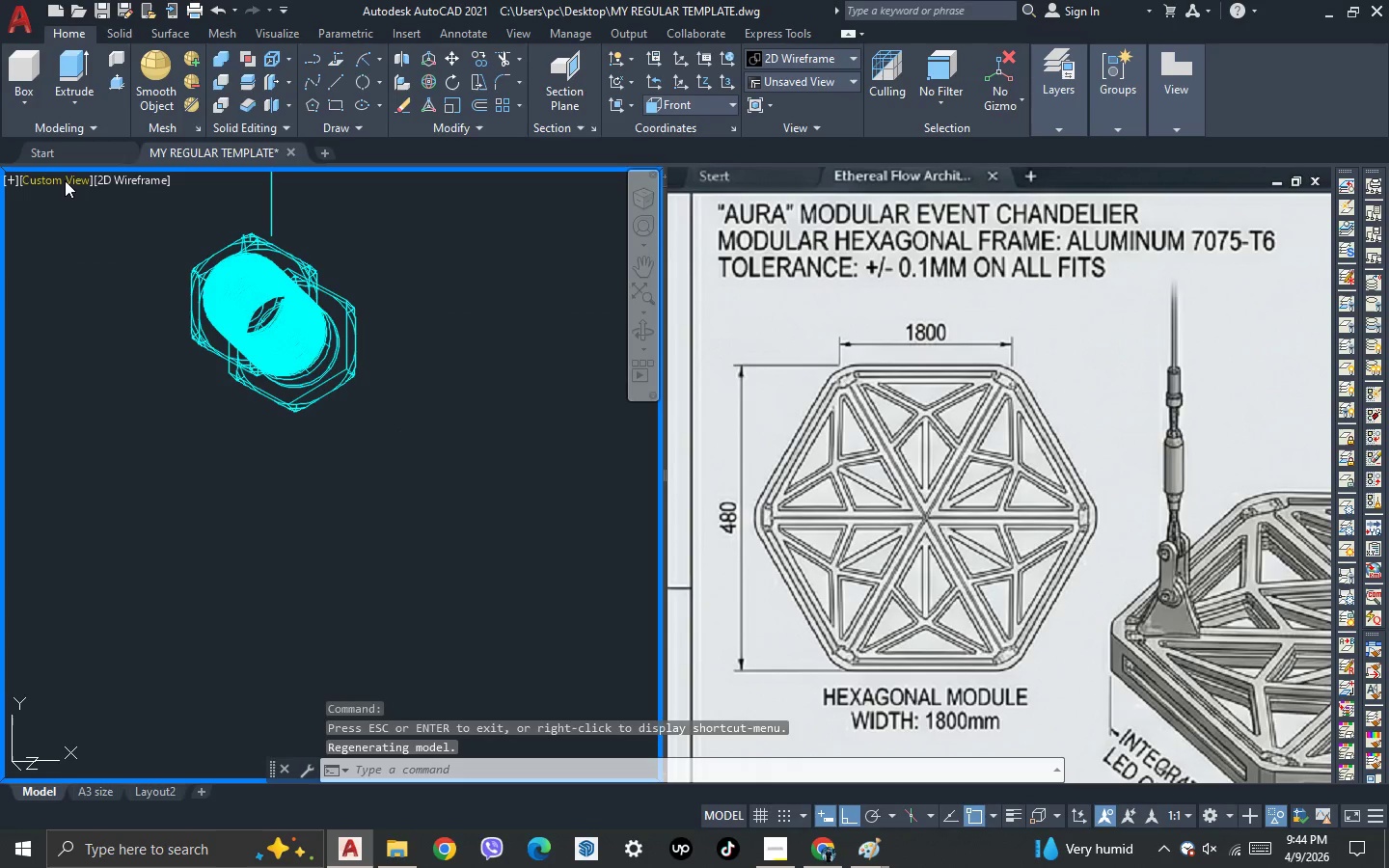 
left_click([63, 186])
 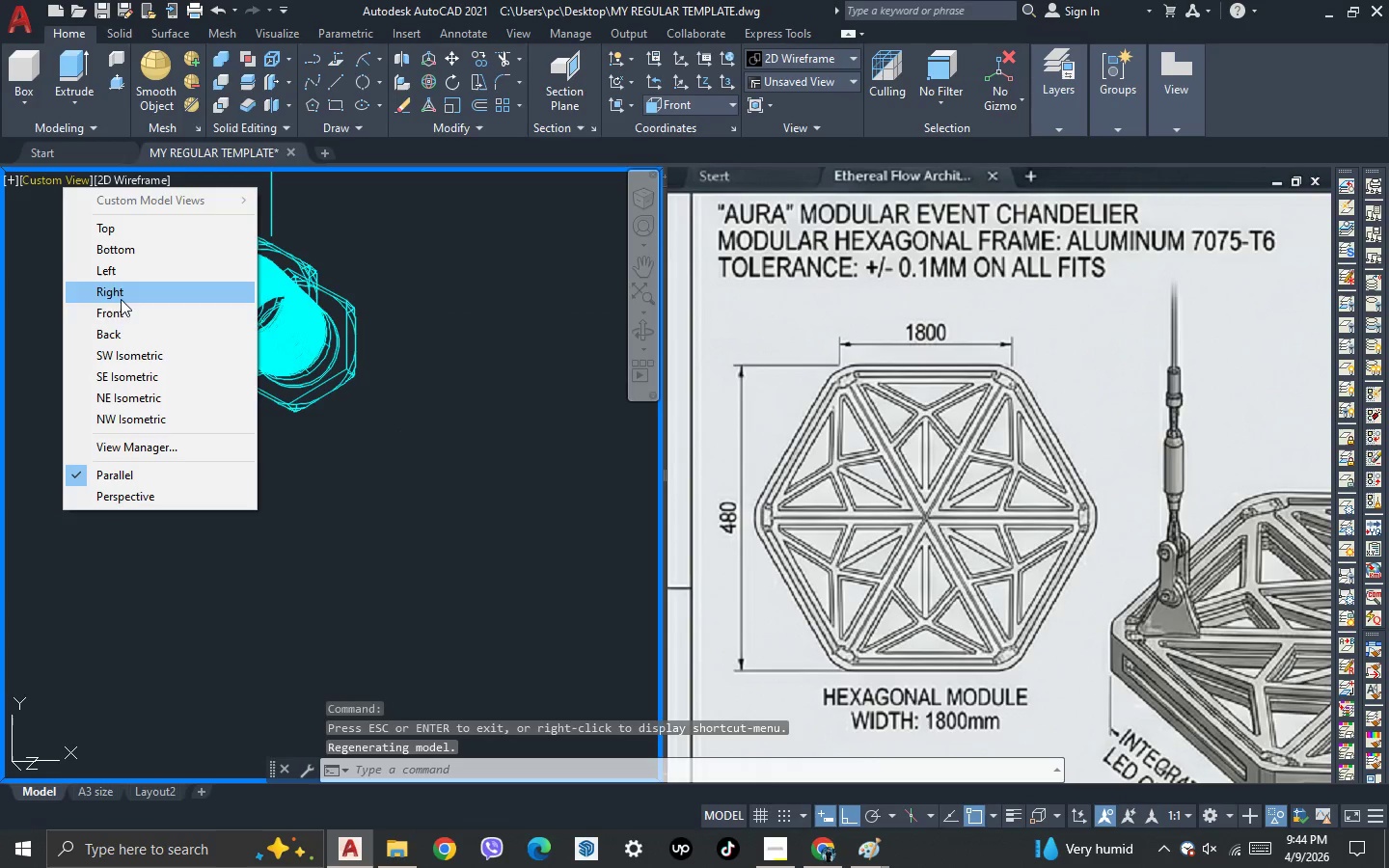 
left_click([121, 309])
 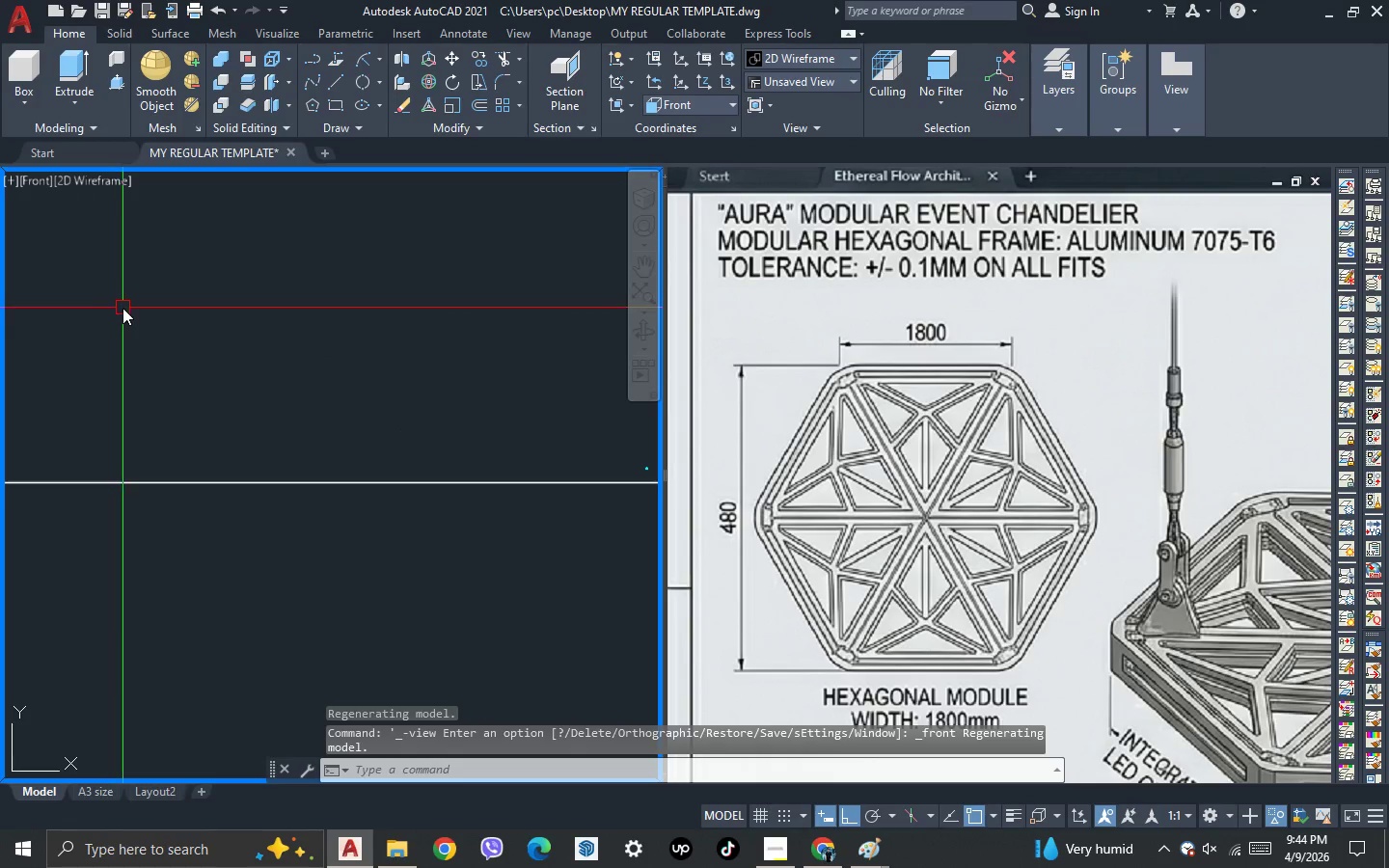 
scroll: coordinate [209, 599], scroll_direction: up, amount: 14.0
 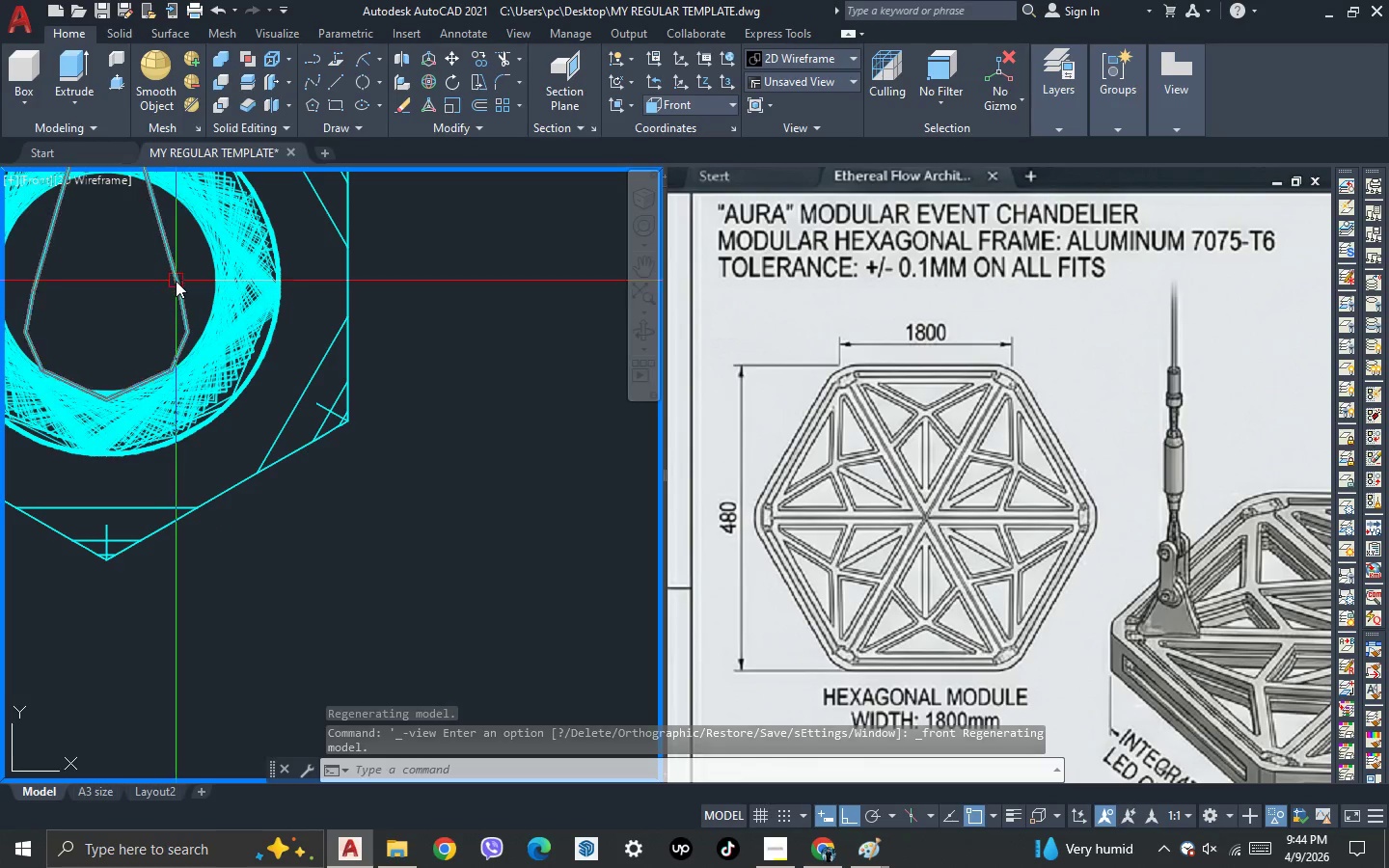 
left_click([176, 281])
 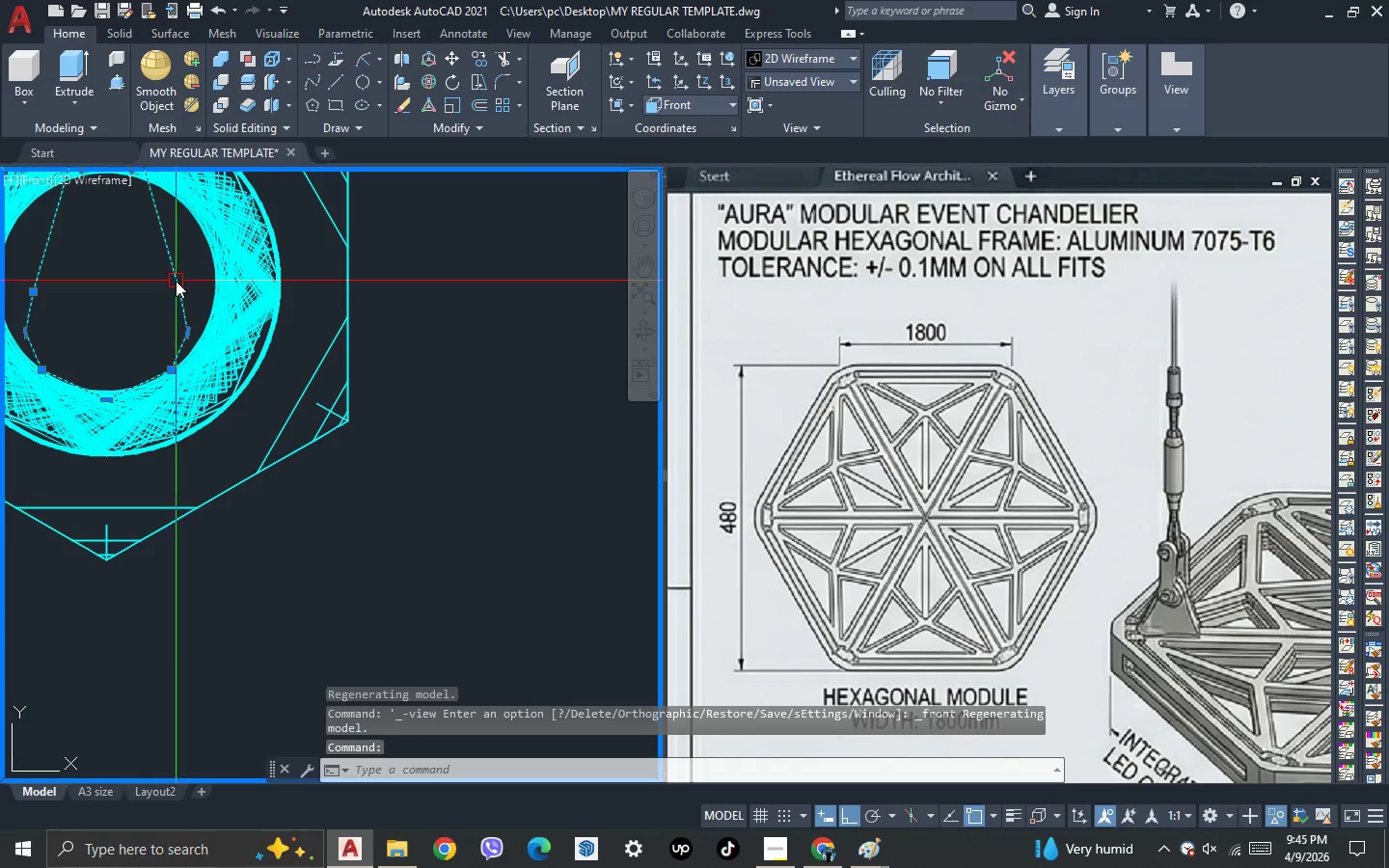 
scroll: coordinate [184, 282], scroll_direction: down, amount: 2.0
 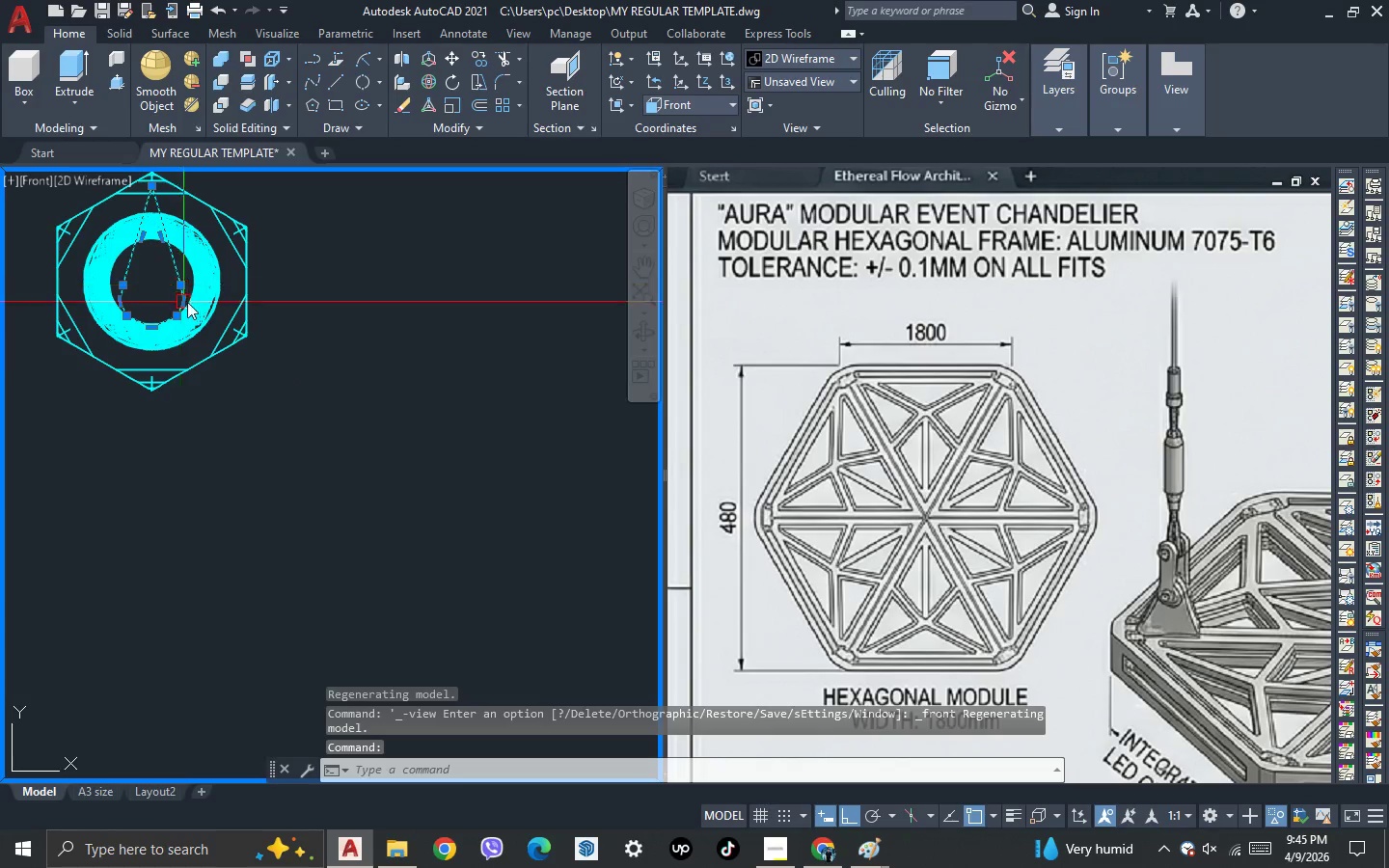 
scroll: coordinate [188, 311], scroll_direction: none, amount: 0.0
 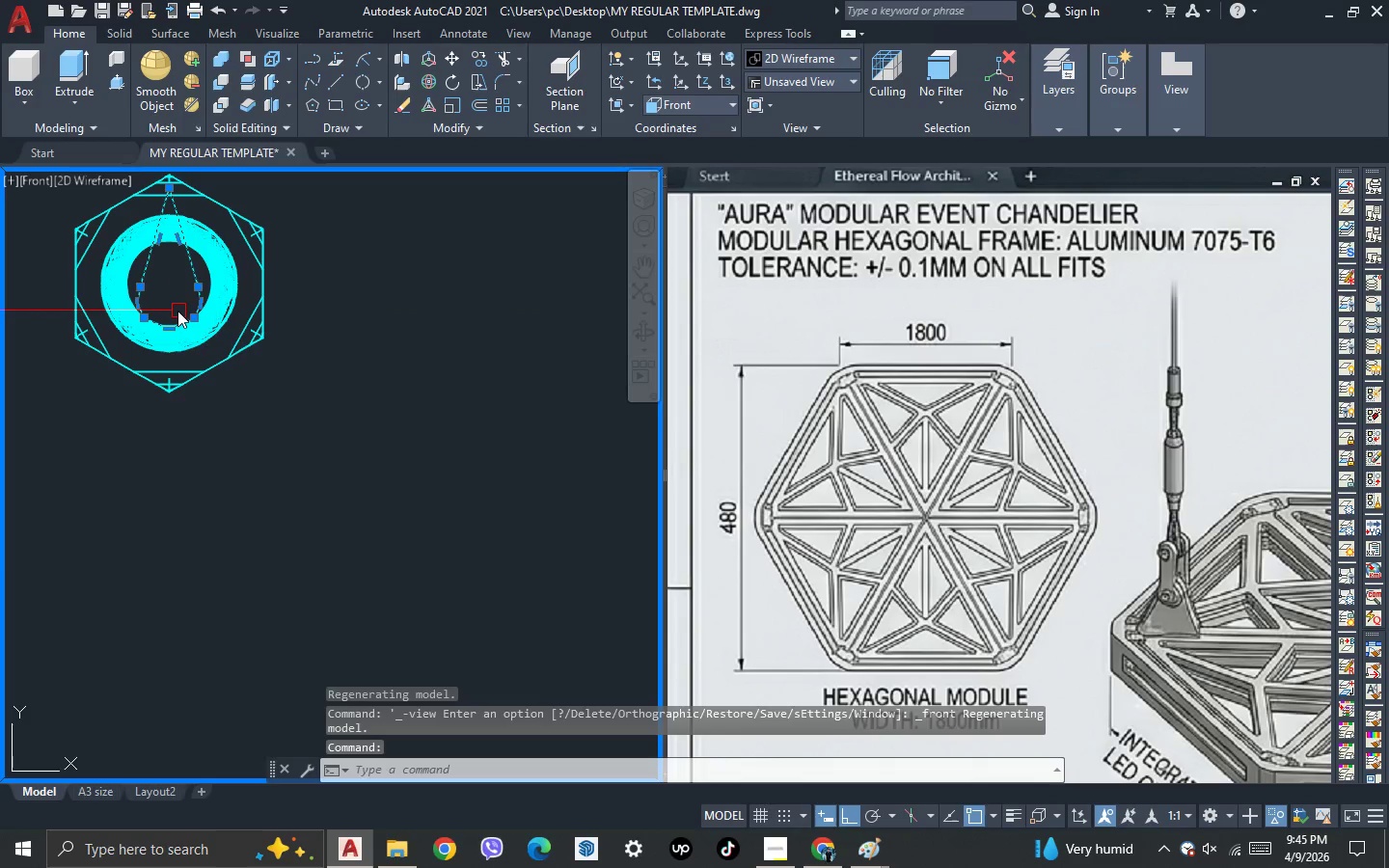 
type(sc )
 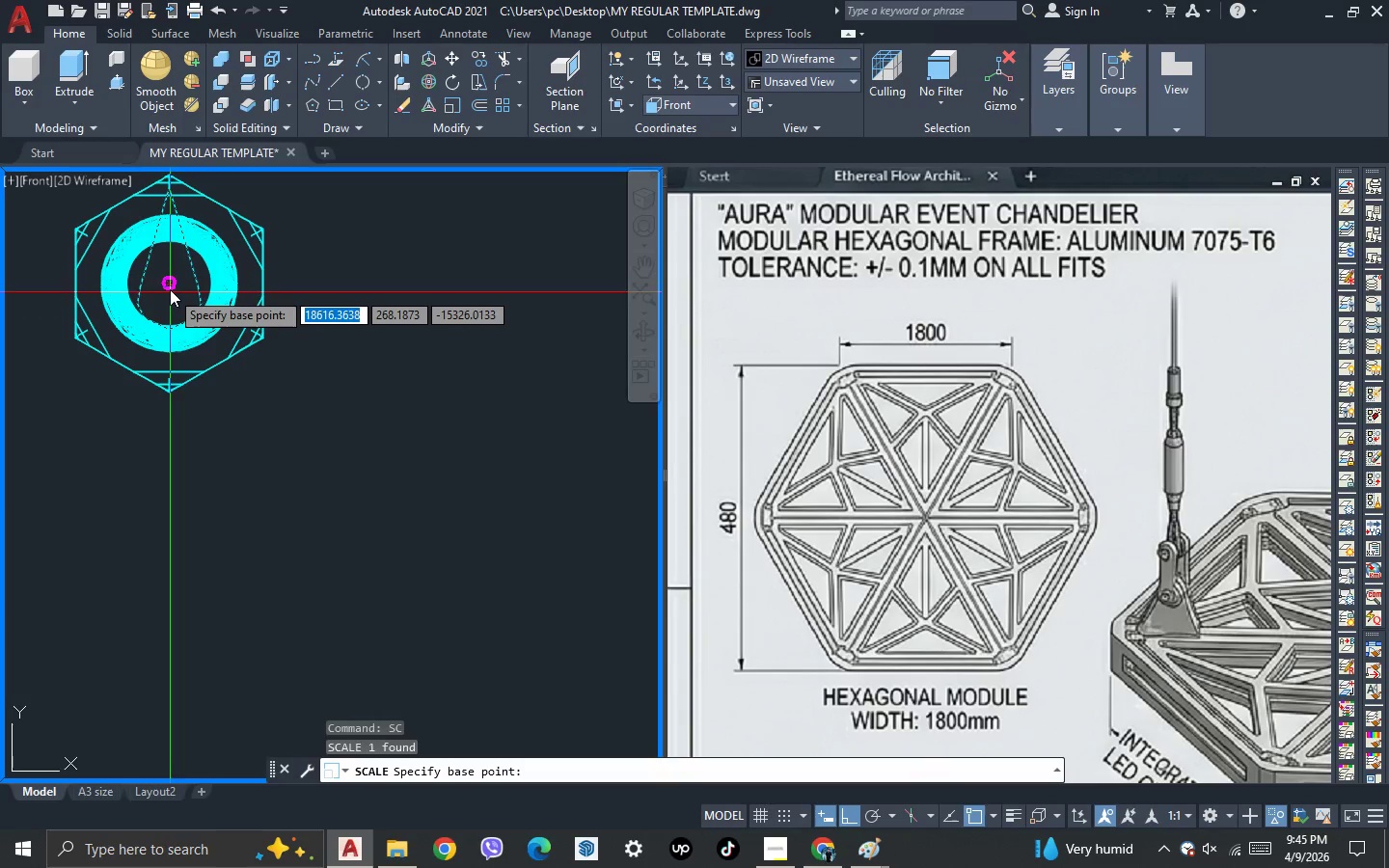 
left_click([170, 287])
 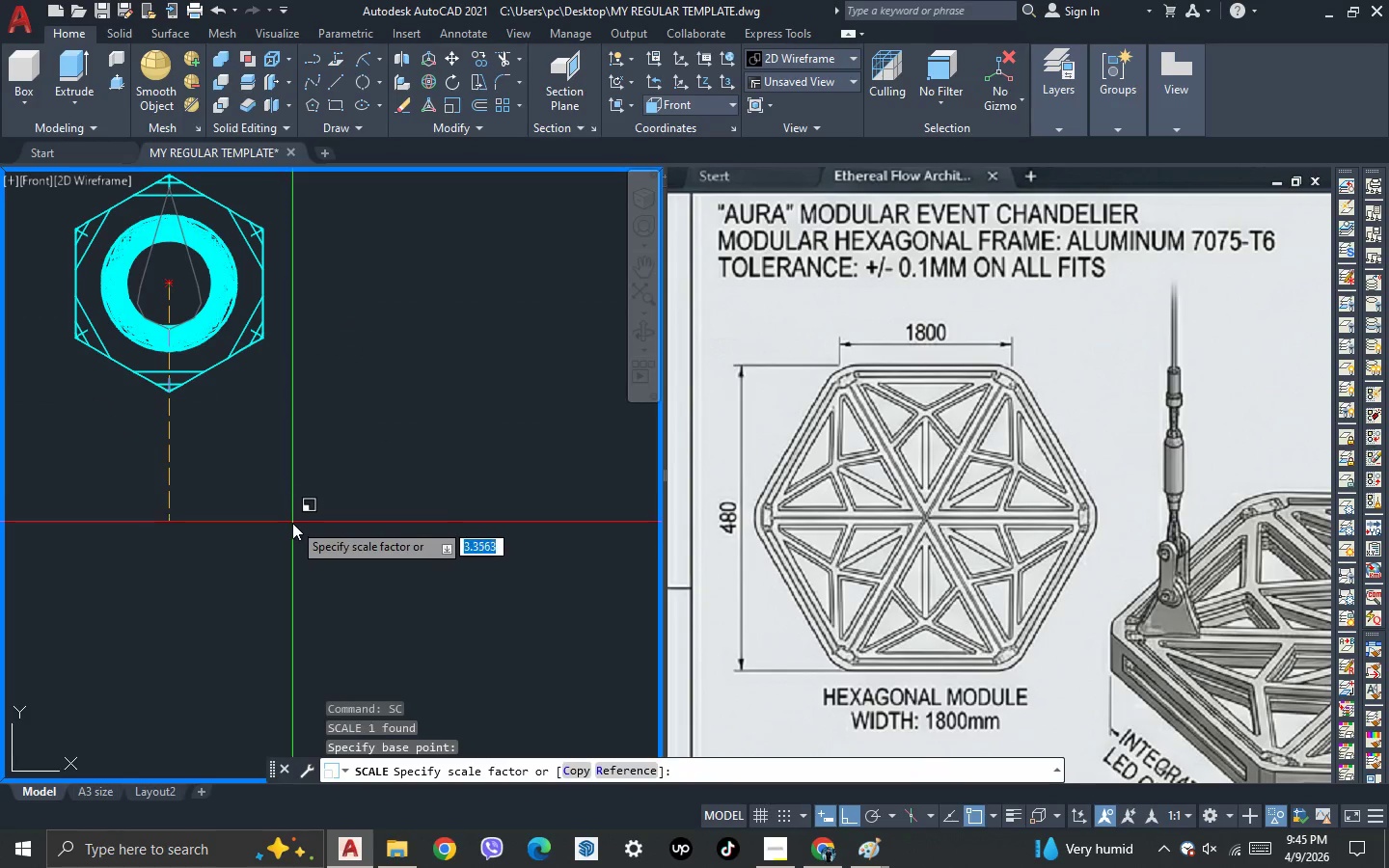 
wait(5.67)
 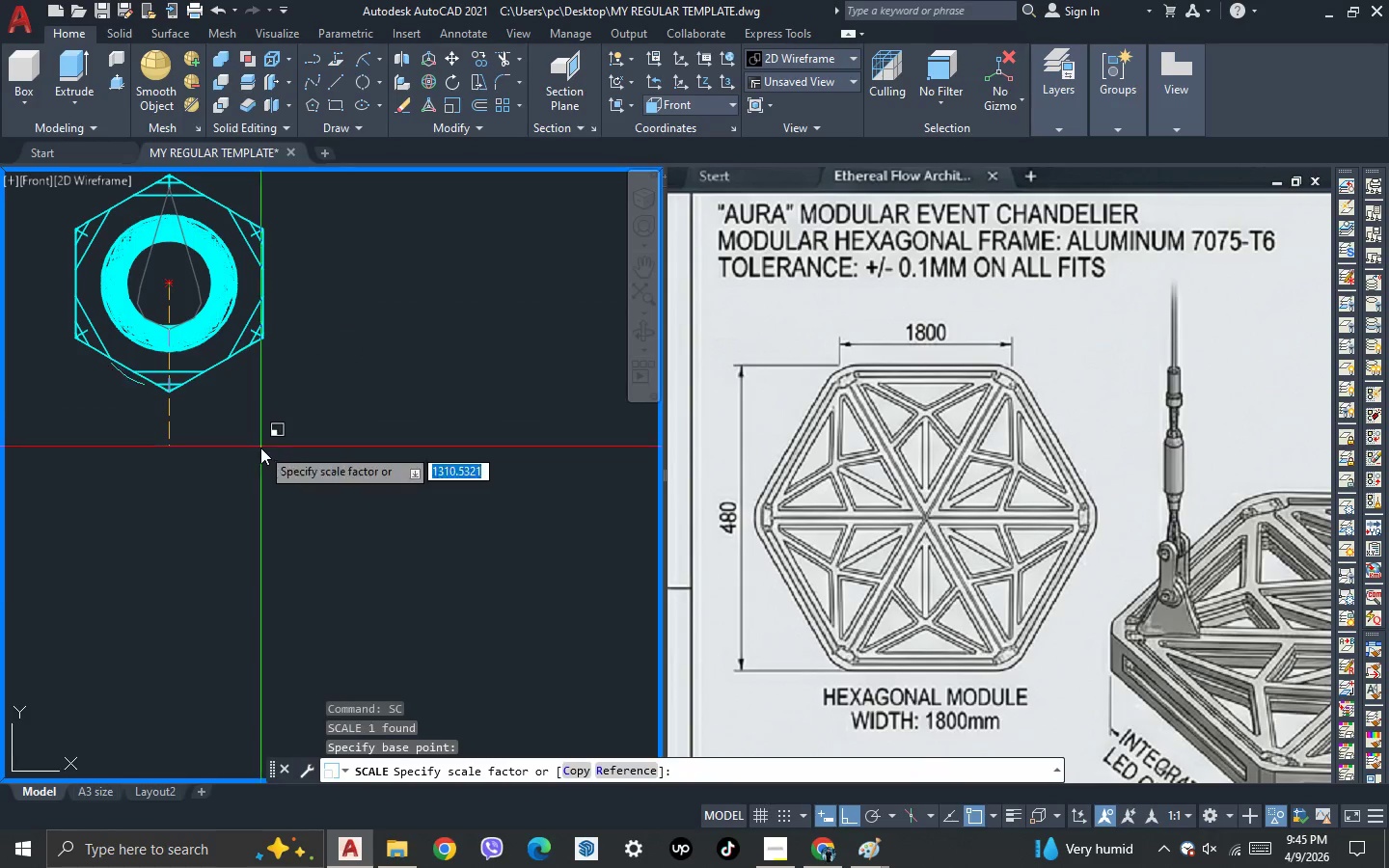 
left_click([292, 530])
 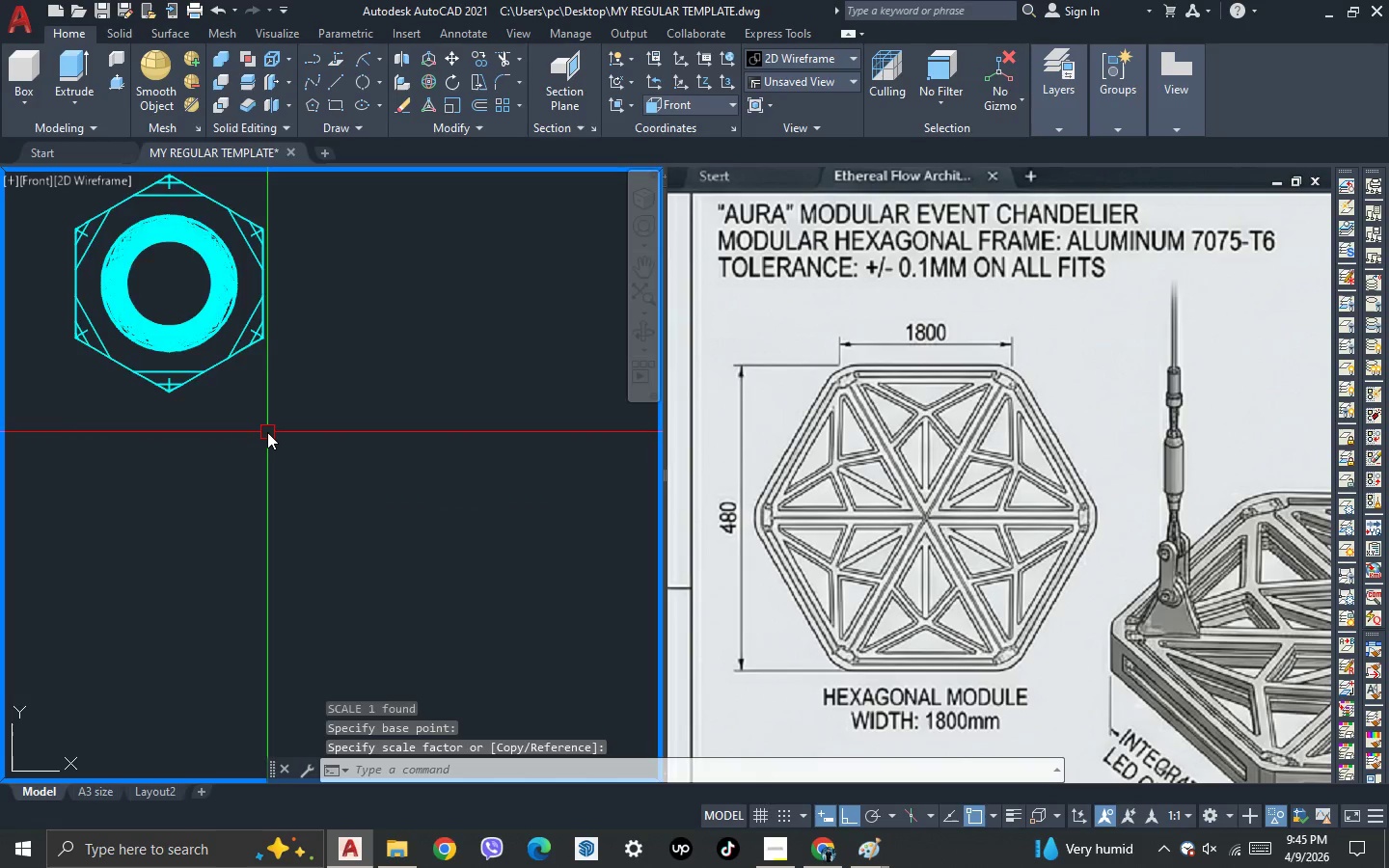 
scroll: coordinate [345, 387], scroll_direction: down, amount: 3.0
 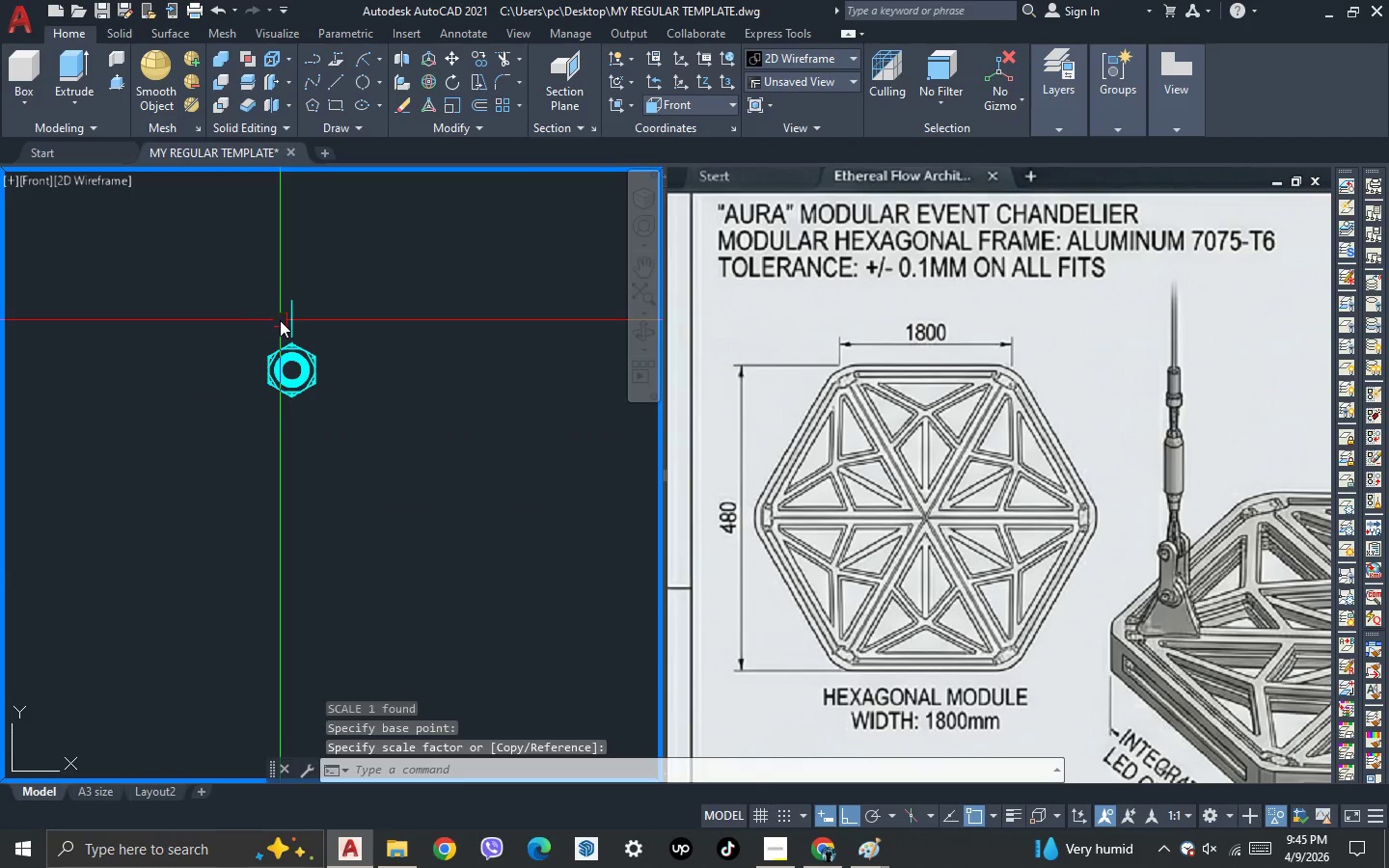 
key(Control+Z)
 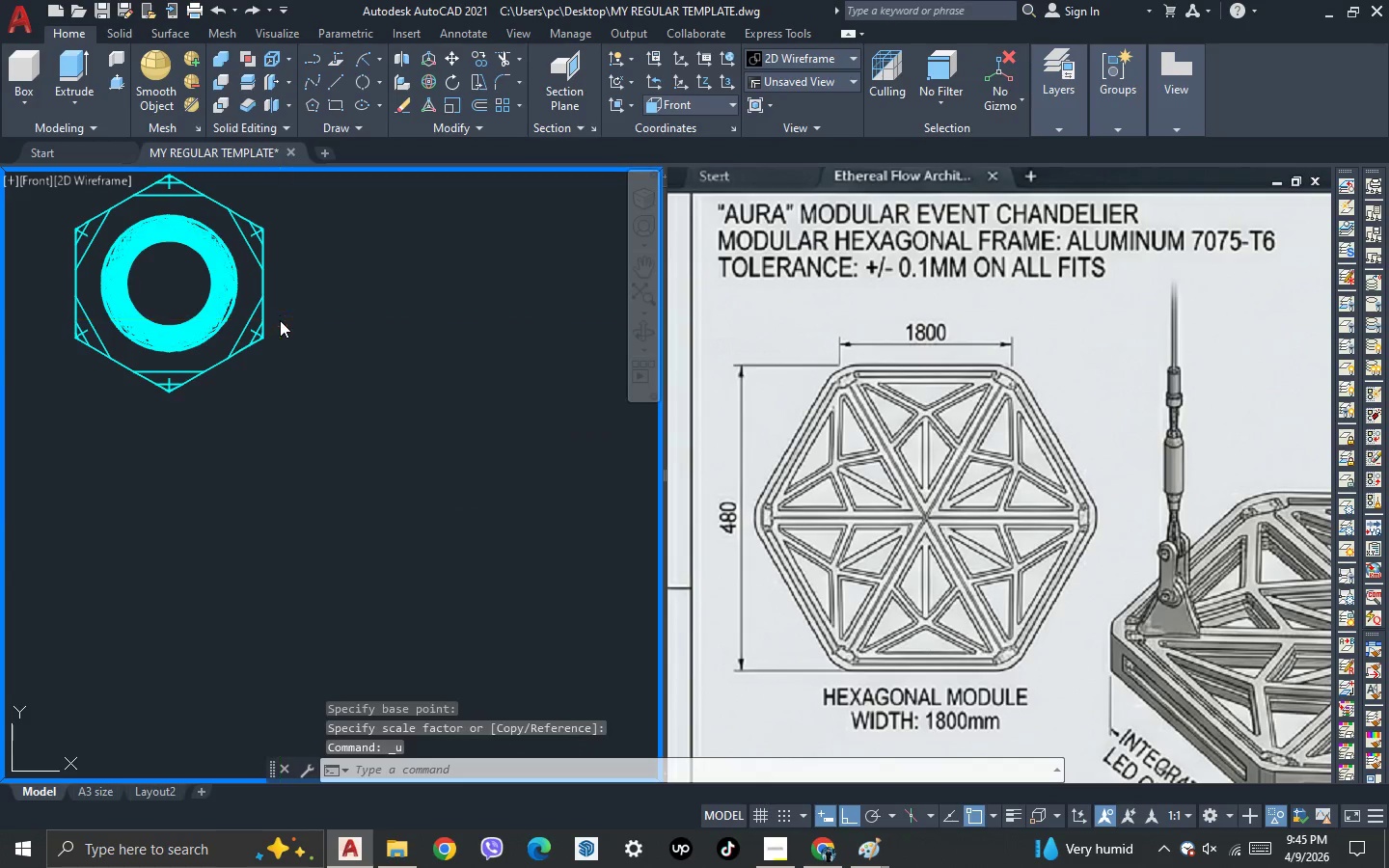 
key(Control+Z)
 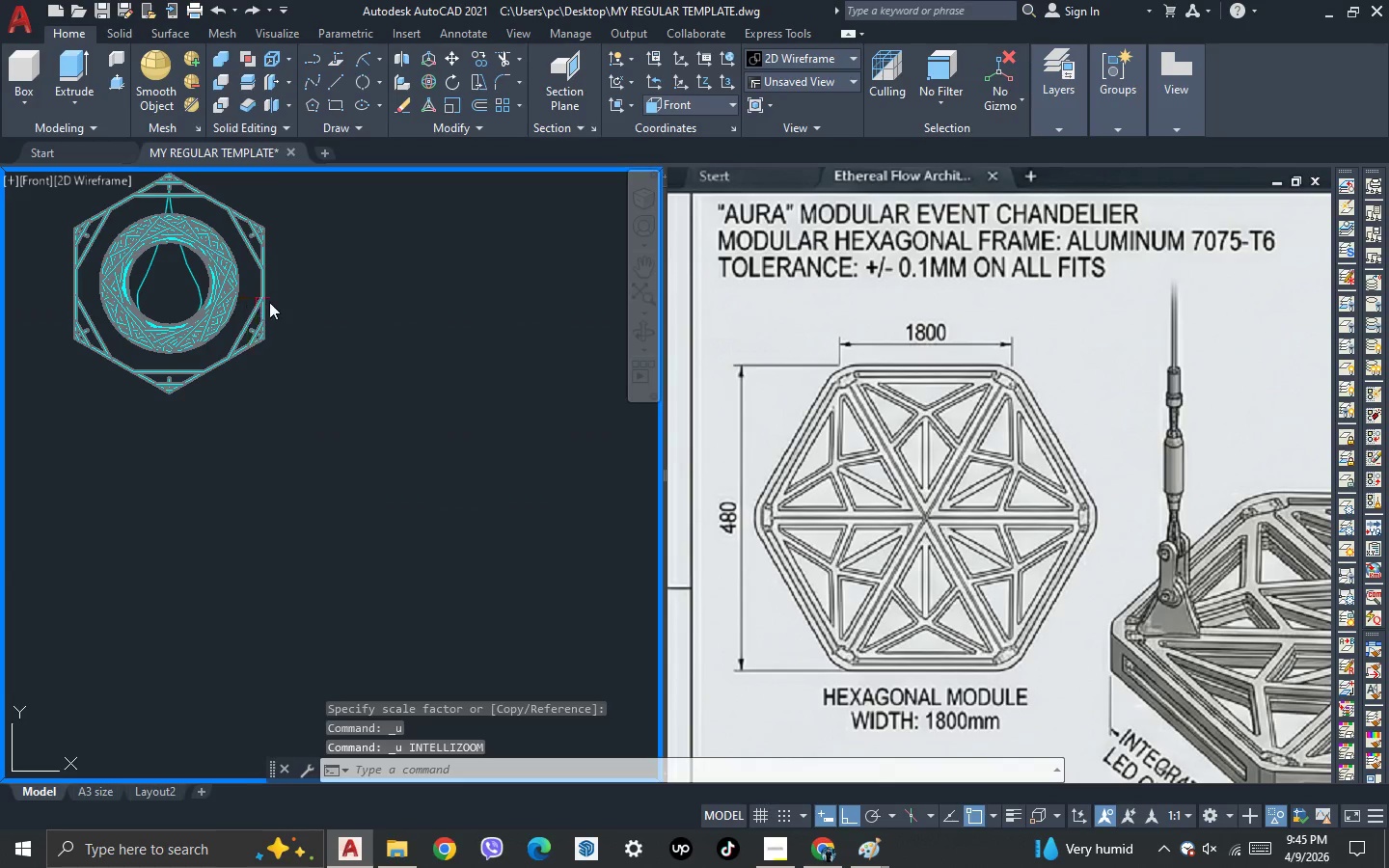 
scroll: coordinate [201, 306], scroll_direction: down, amount: 1.0
 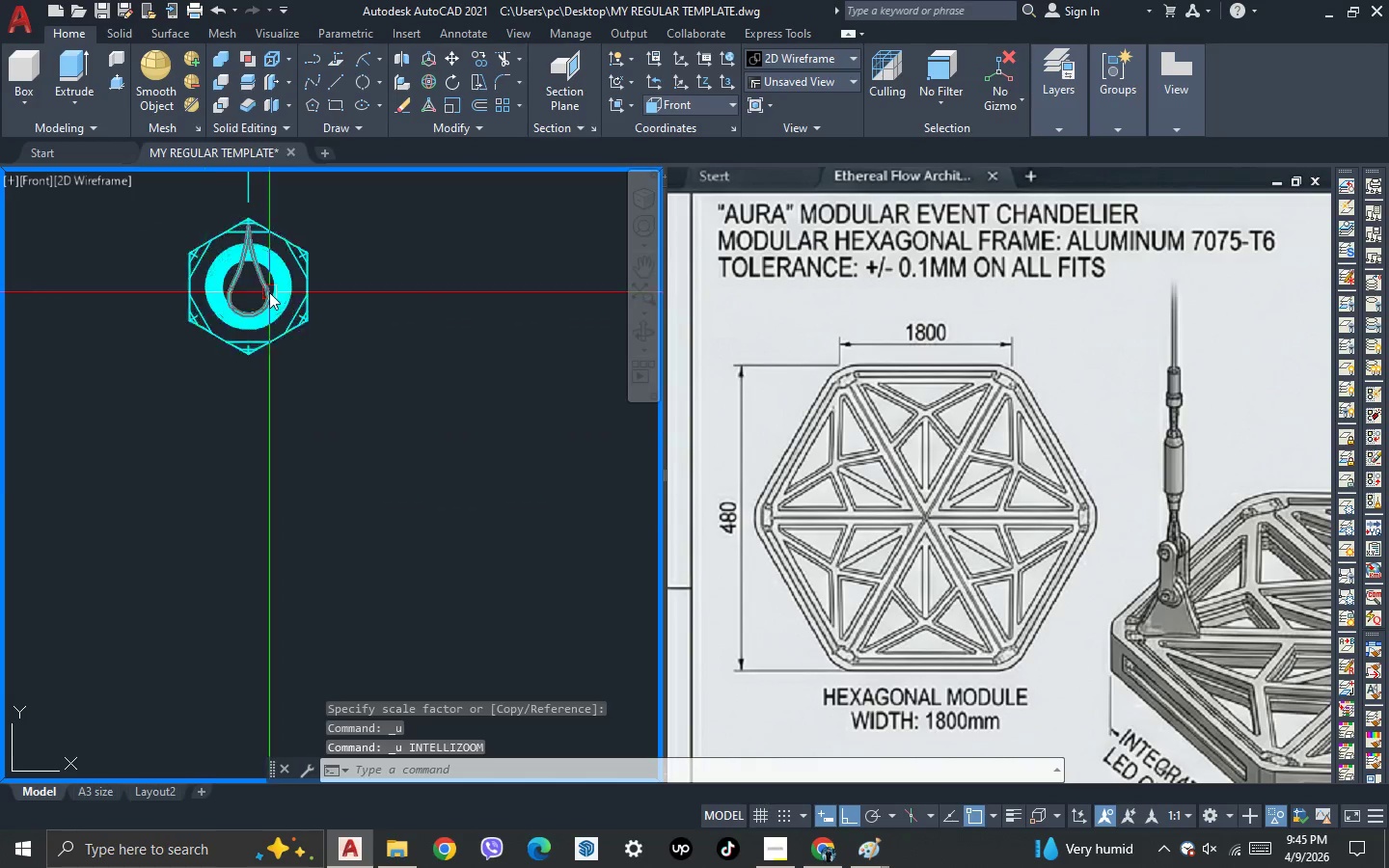 
scroll: coordinate [270, 292], scroll_direction: up, amount: 1.0
 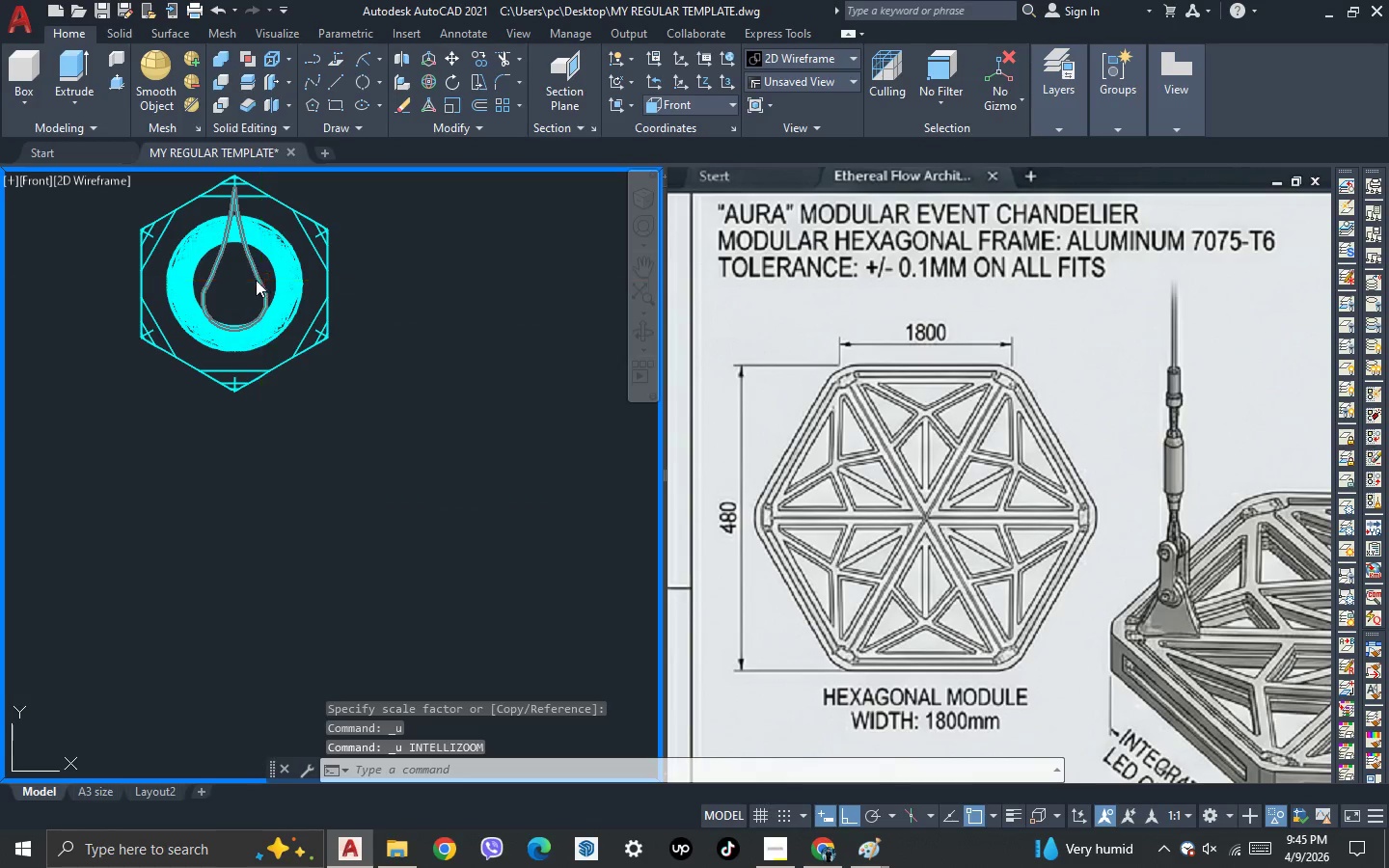 
left_click([254, 280])
 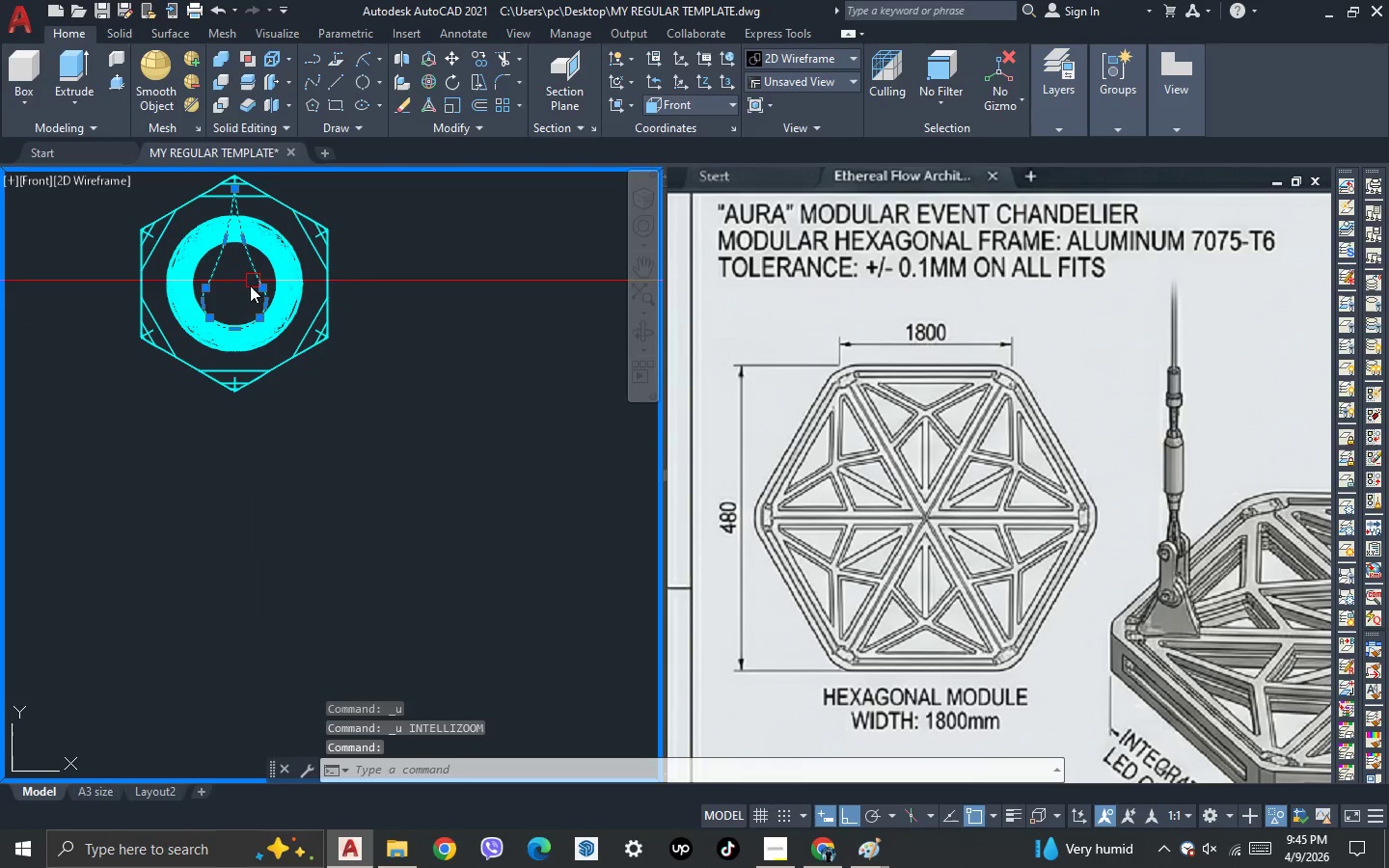 
type(sc )
 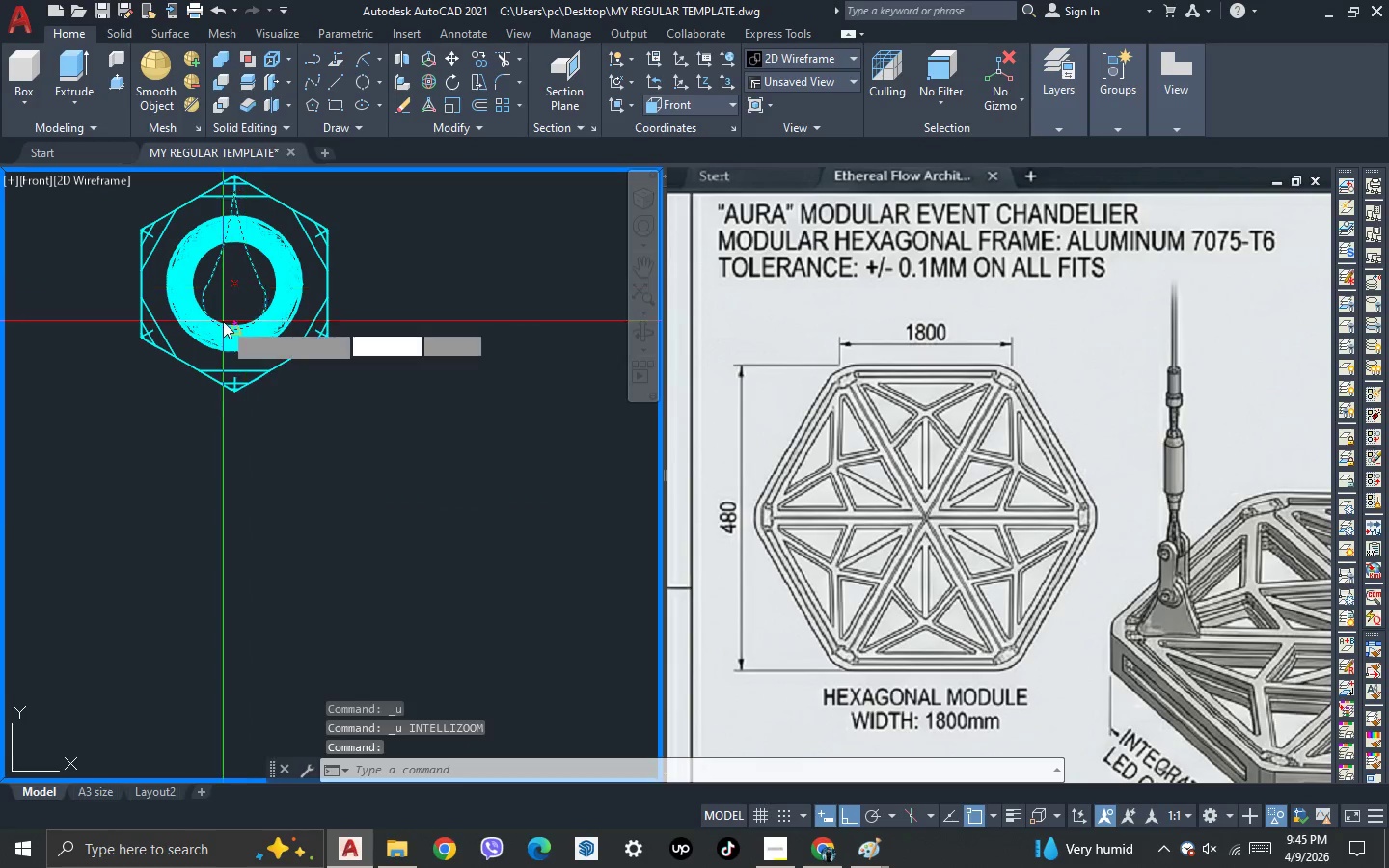 
scroll: coordinate [223, 321], scroll_direction: up, amount: 2.0
 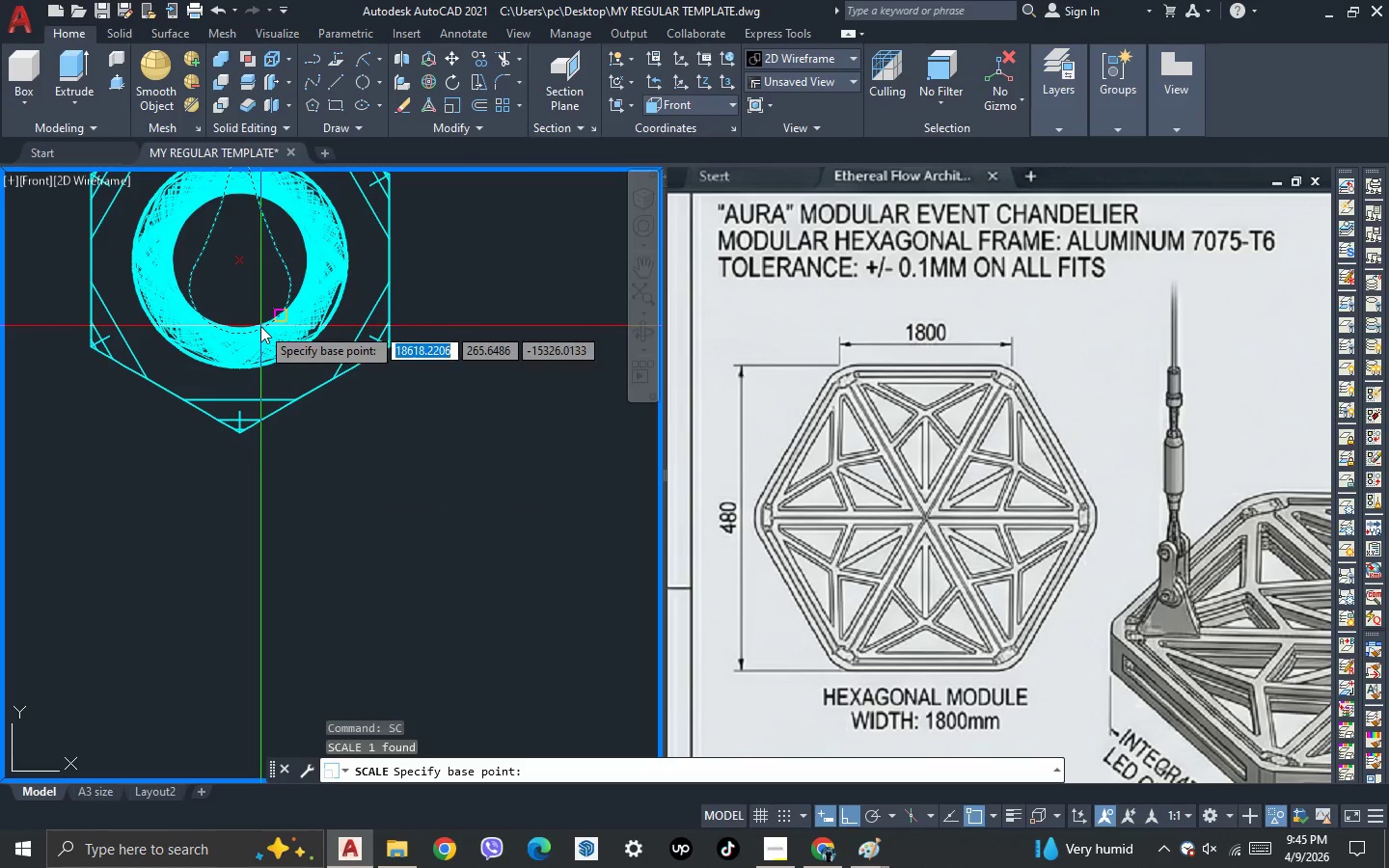 
wait(5.03)
 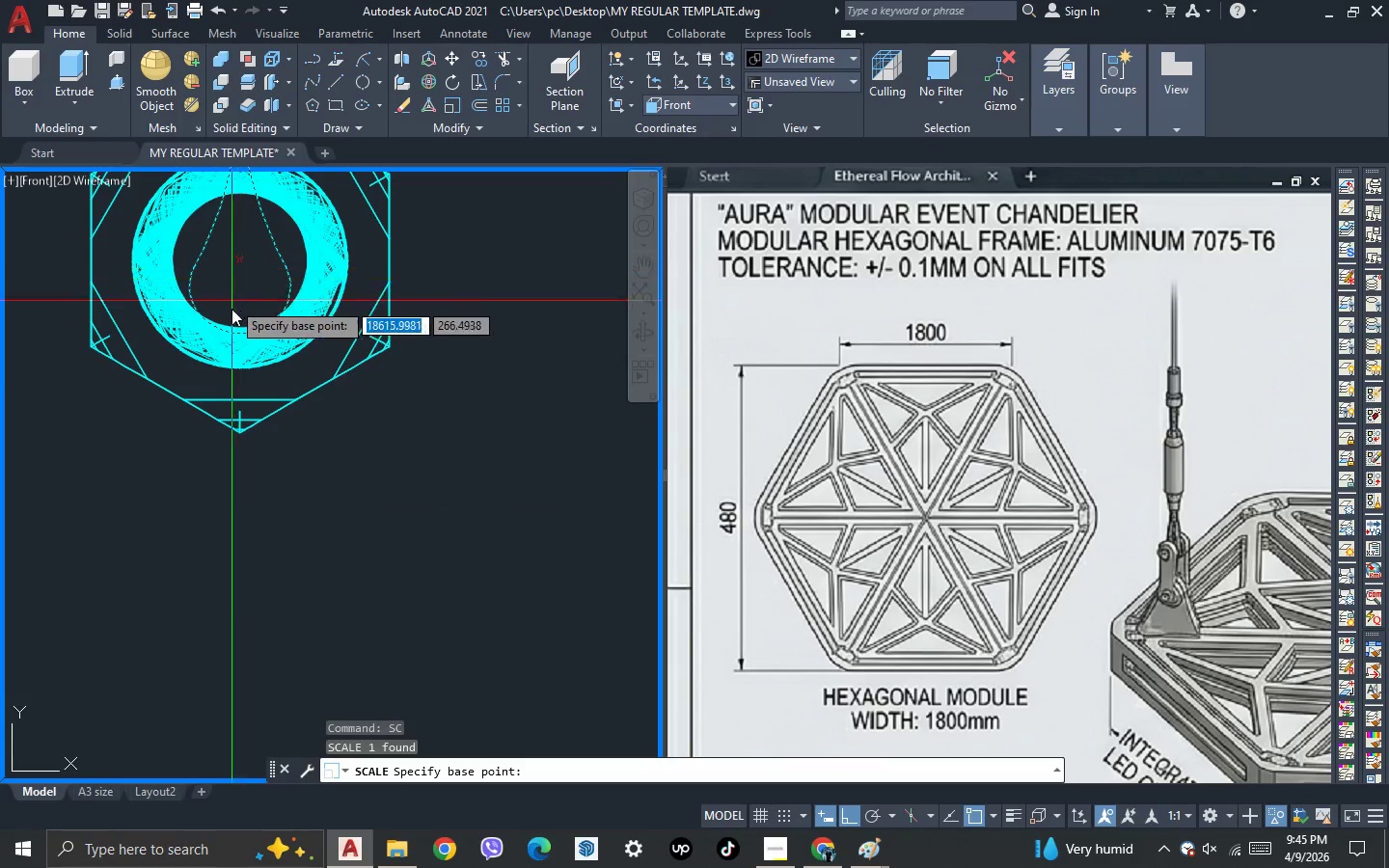 
left_click_drag(start_coordinate=[233, 262], to_coordinate=[237, 271])
 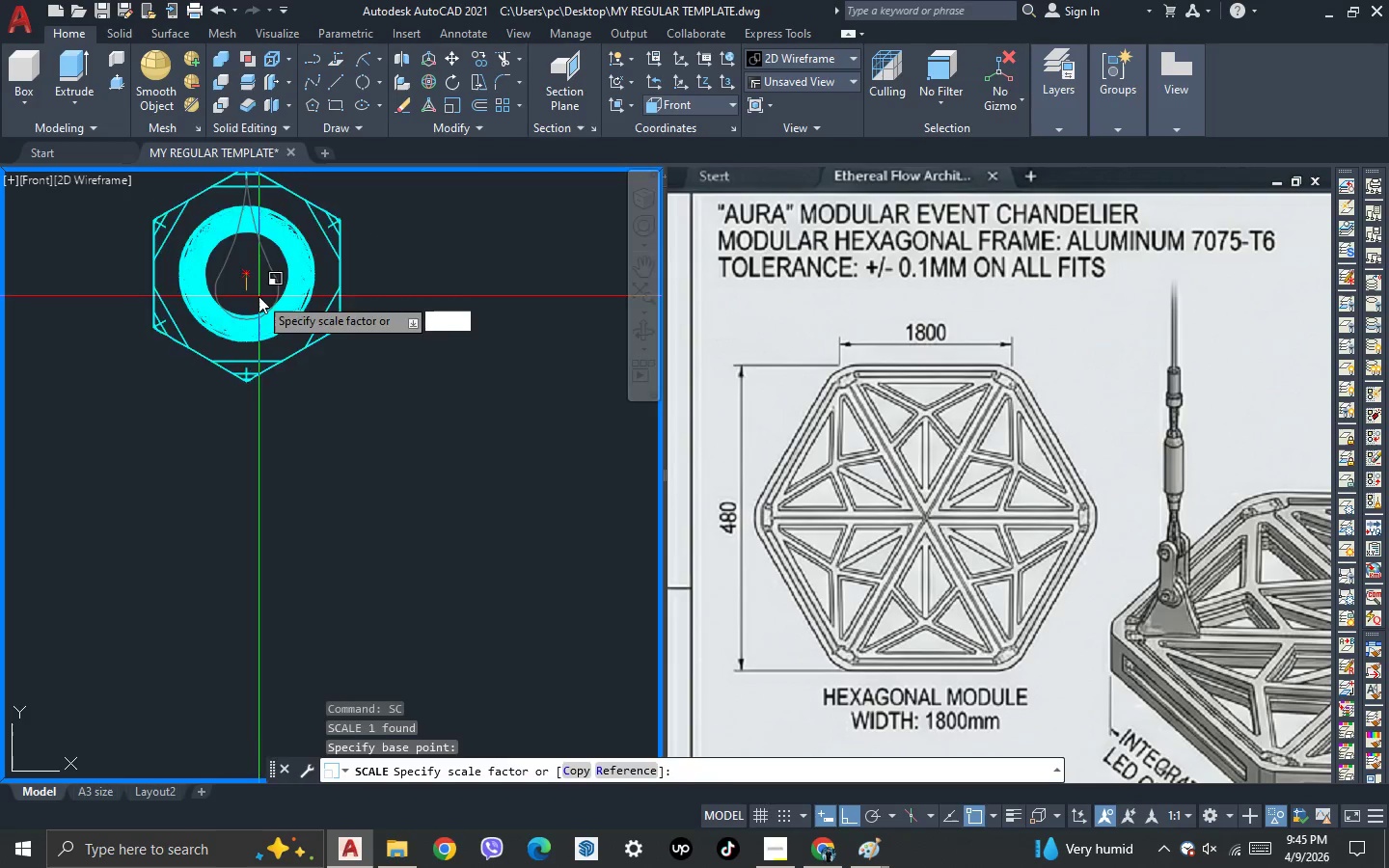 
scroll: coordinate [259, 296], scroll_direction: down, amount: 2.0
 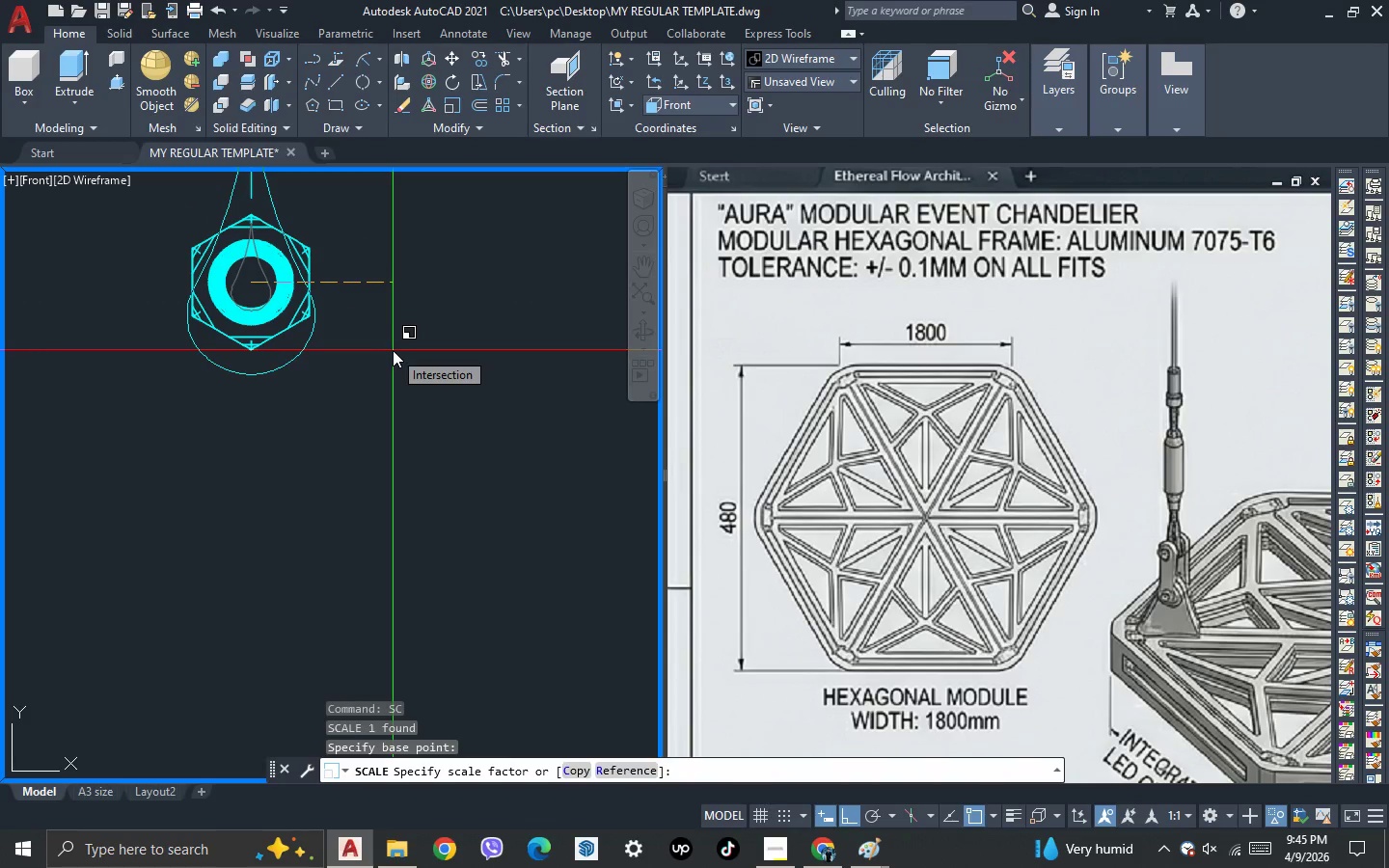 
wait(5.19)
 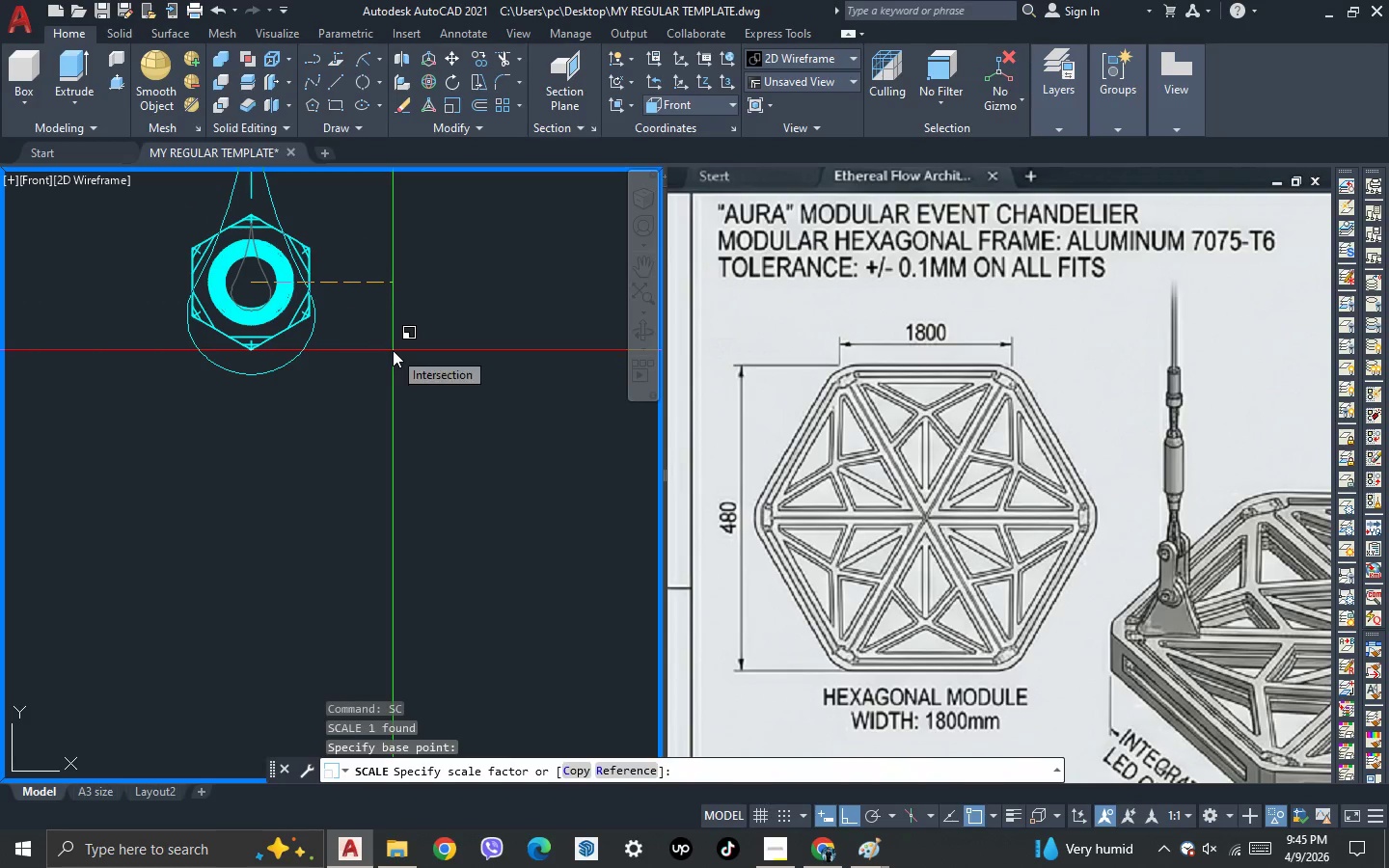 
left_click([399, 364])
 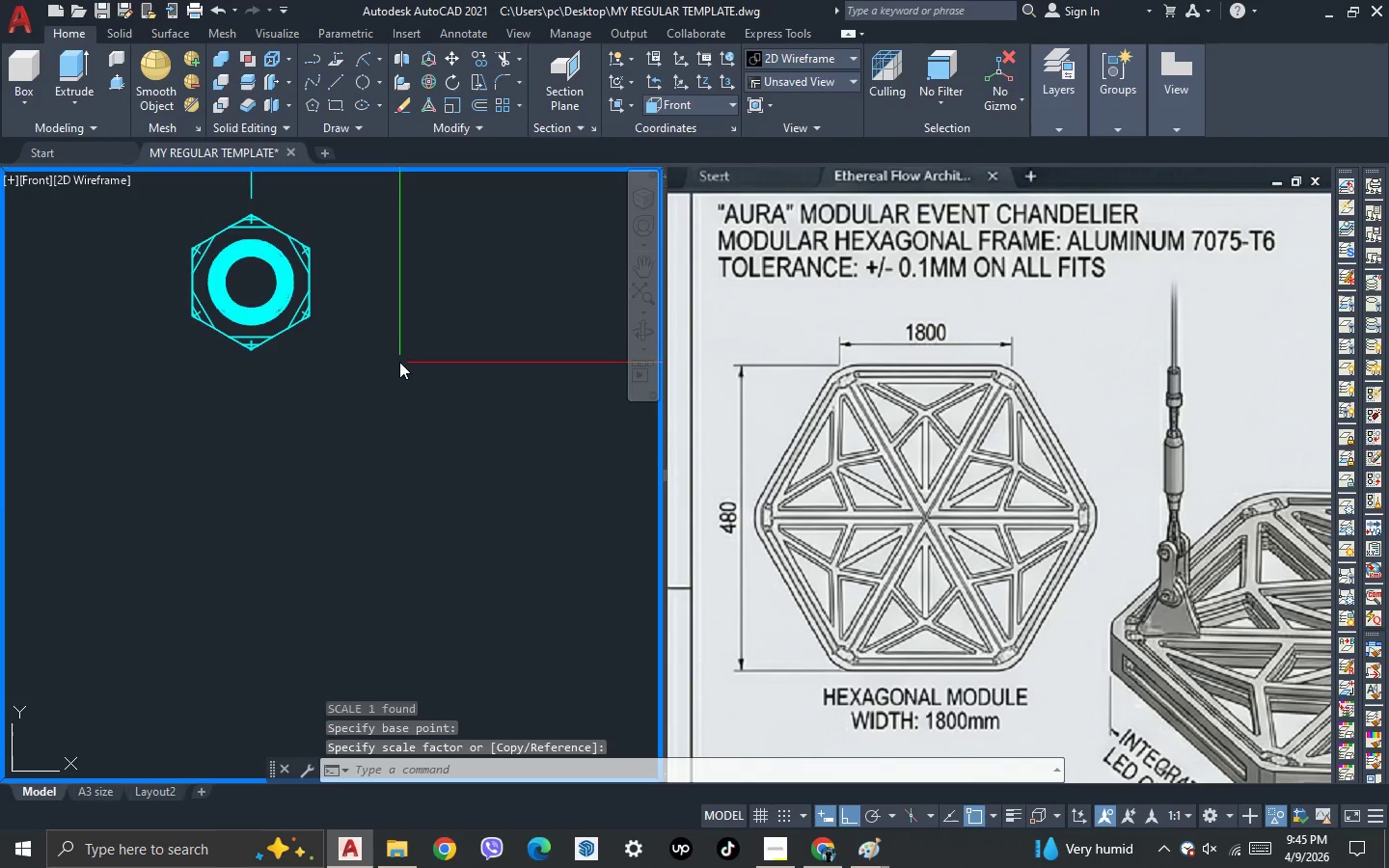 
scroll: coordinate [399, 362], scroll_direction: down, amount: 3.0
 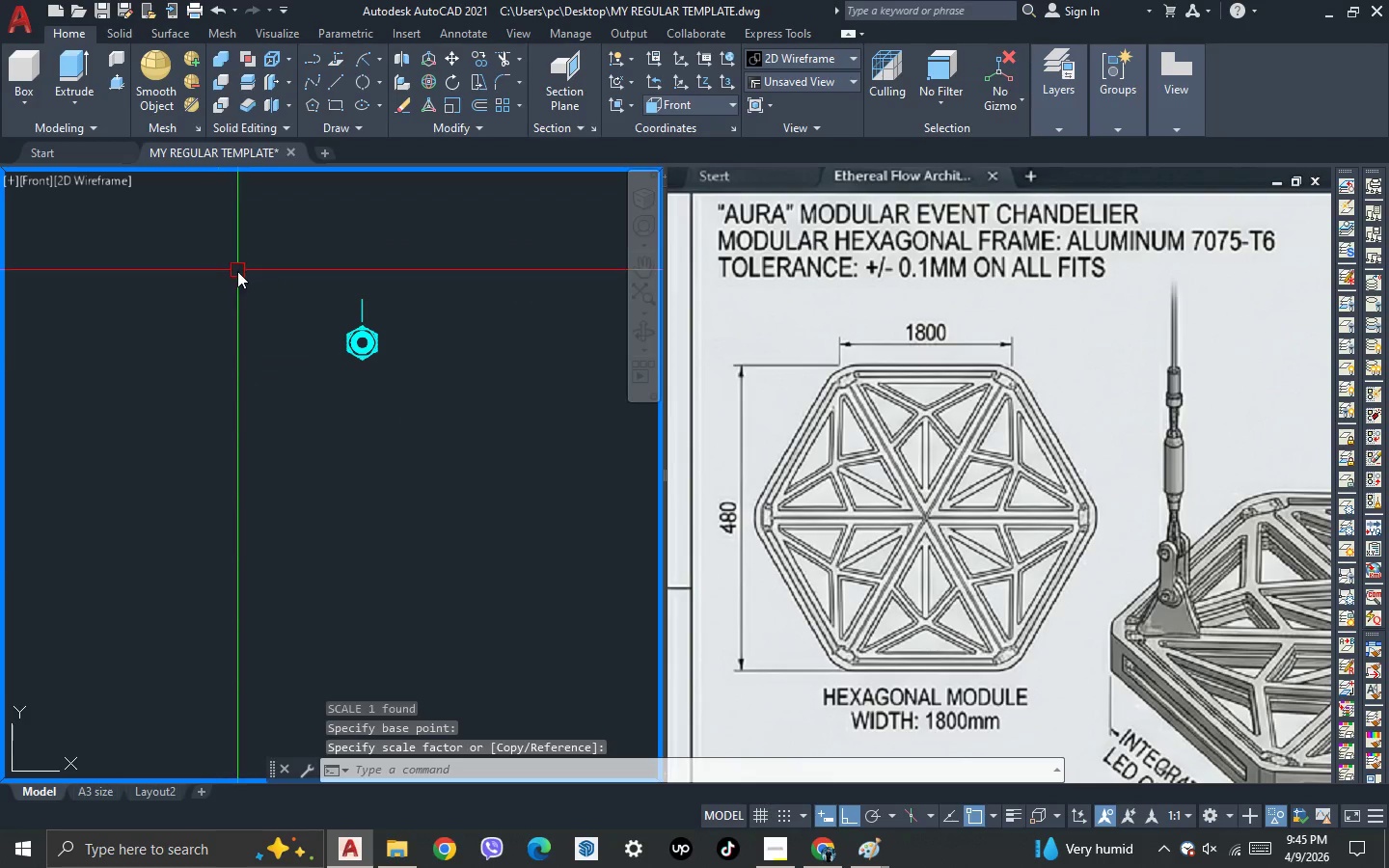 
key(3)
 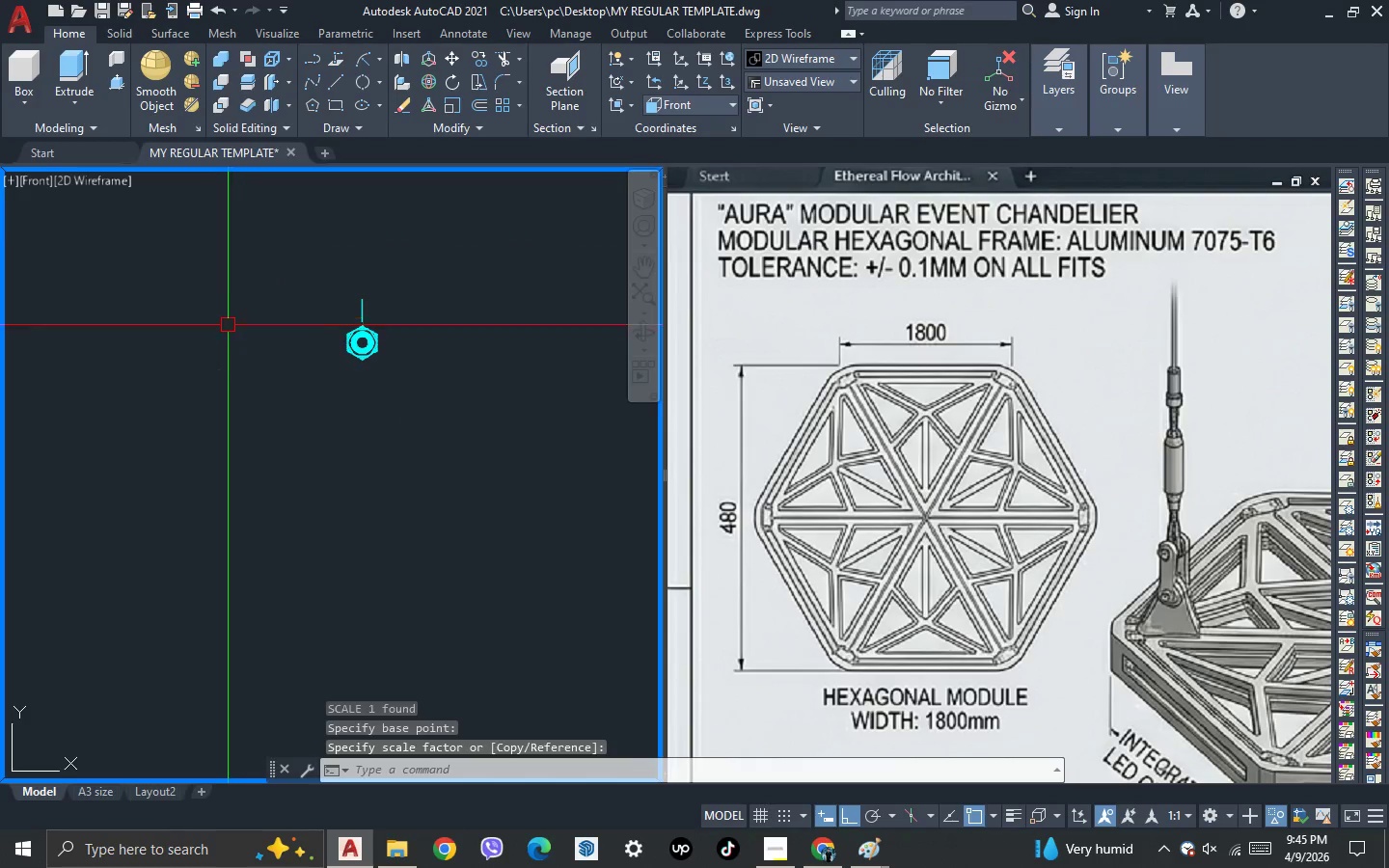 
key(Space)
 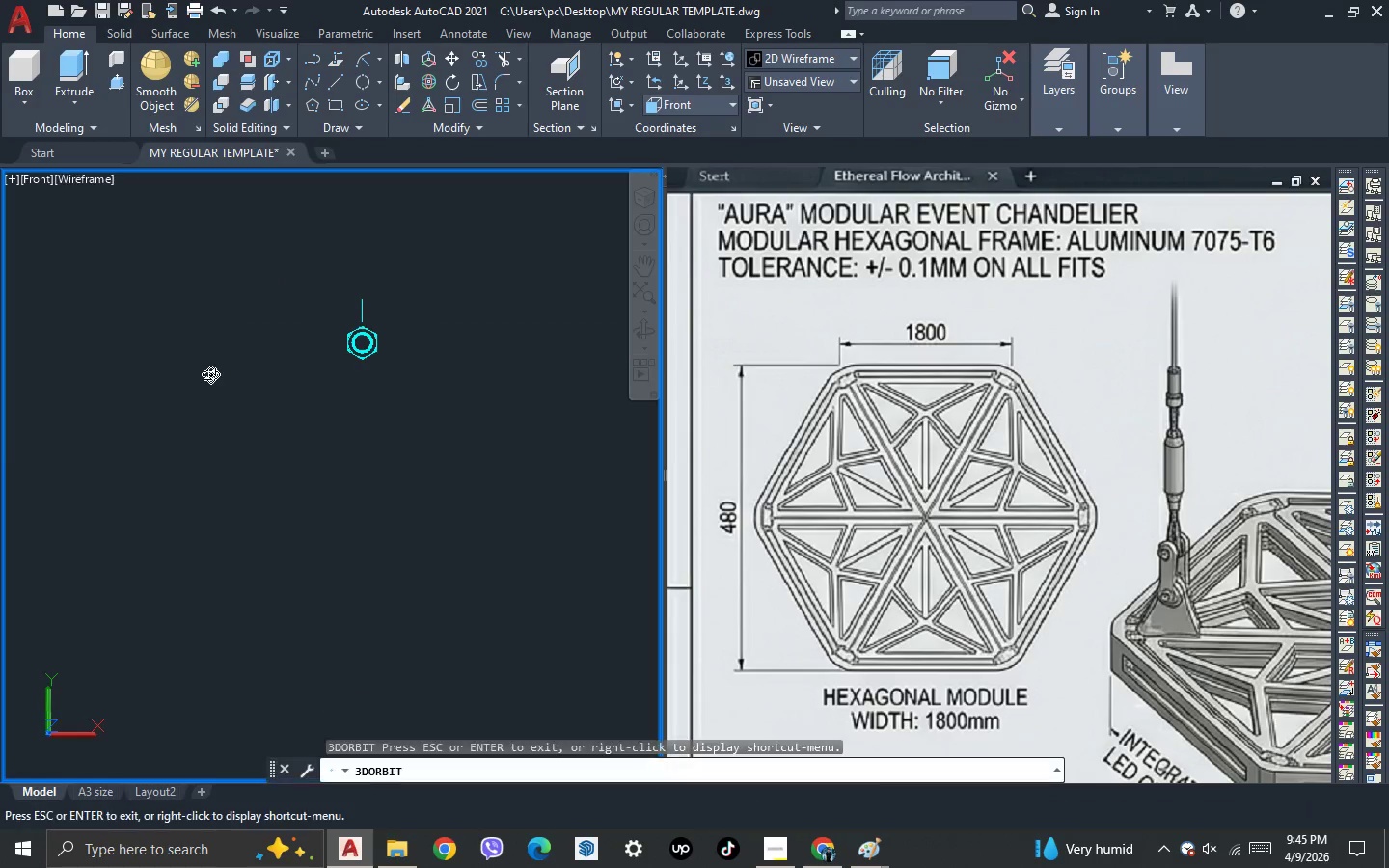 
left_click_drag(start_coordinate=[210, 371], to_coordinate=[266, 426])
 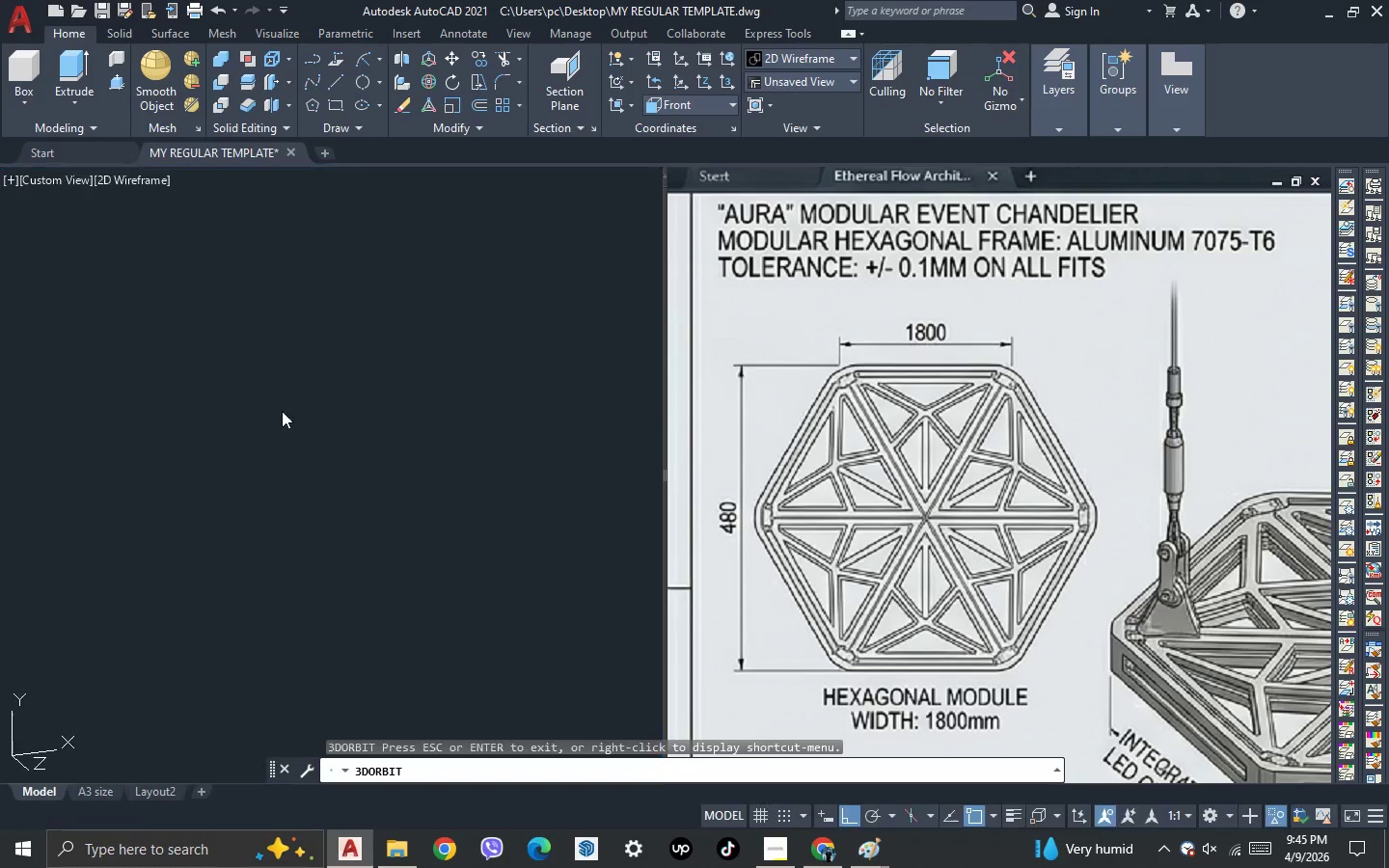 
key(Escape)
 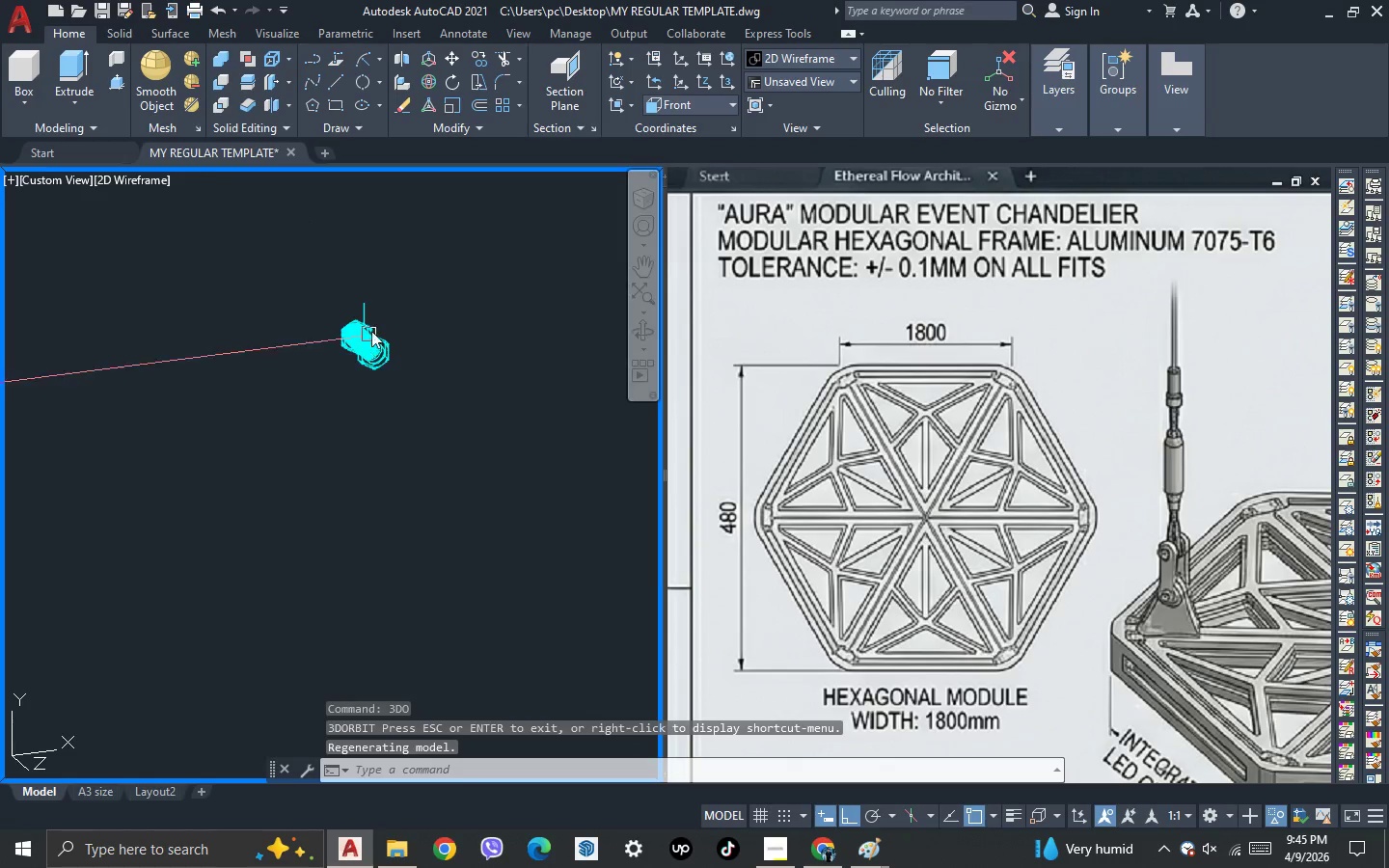 
scroll: coordinate [371, 328], scroll_direction: up, amount: 2.0
 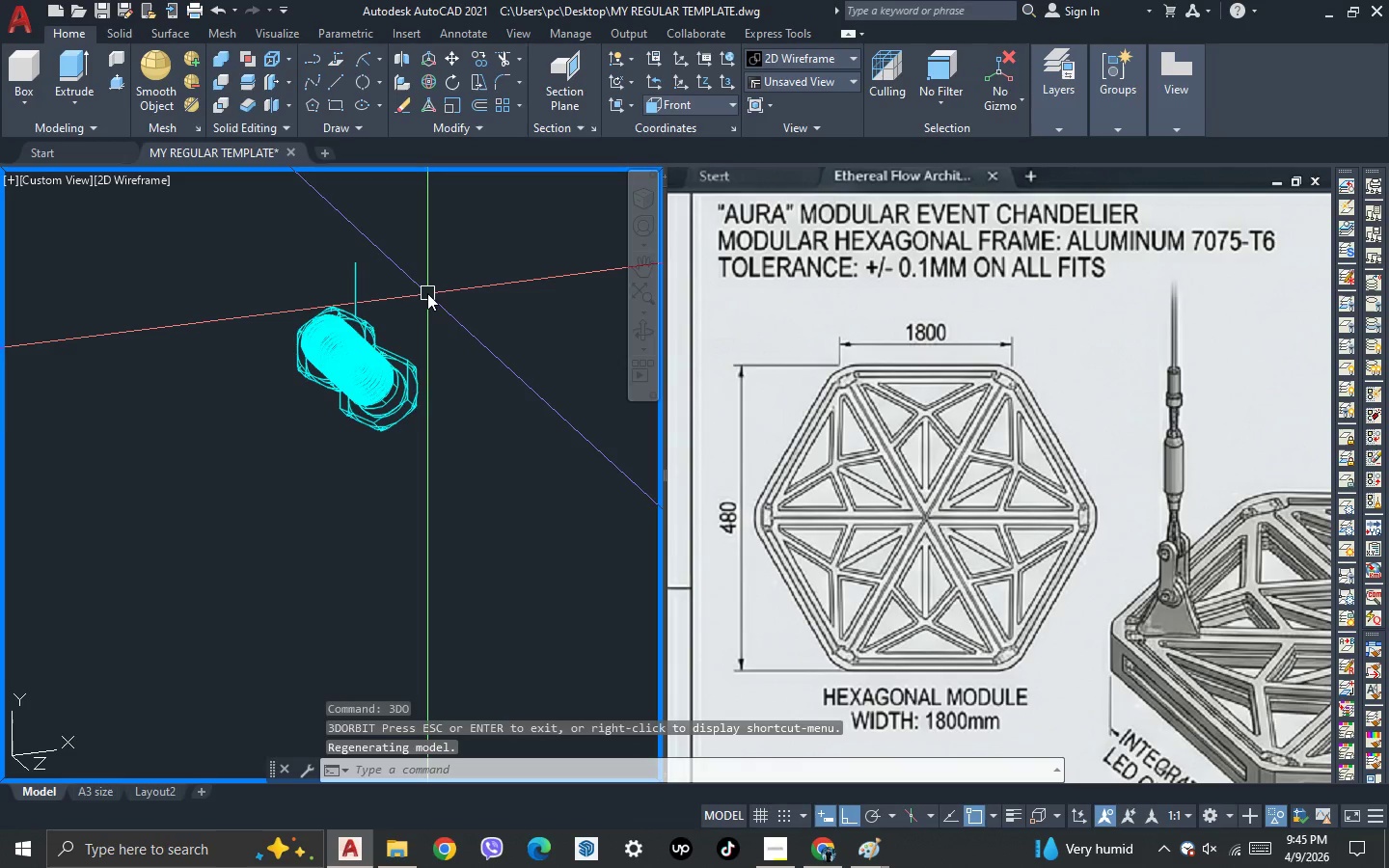 
key(Control+Z)
 